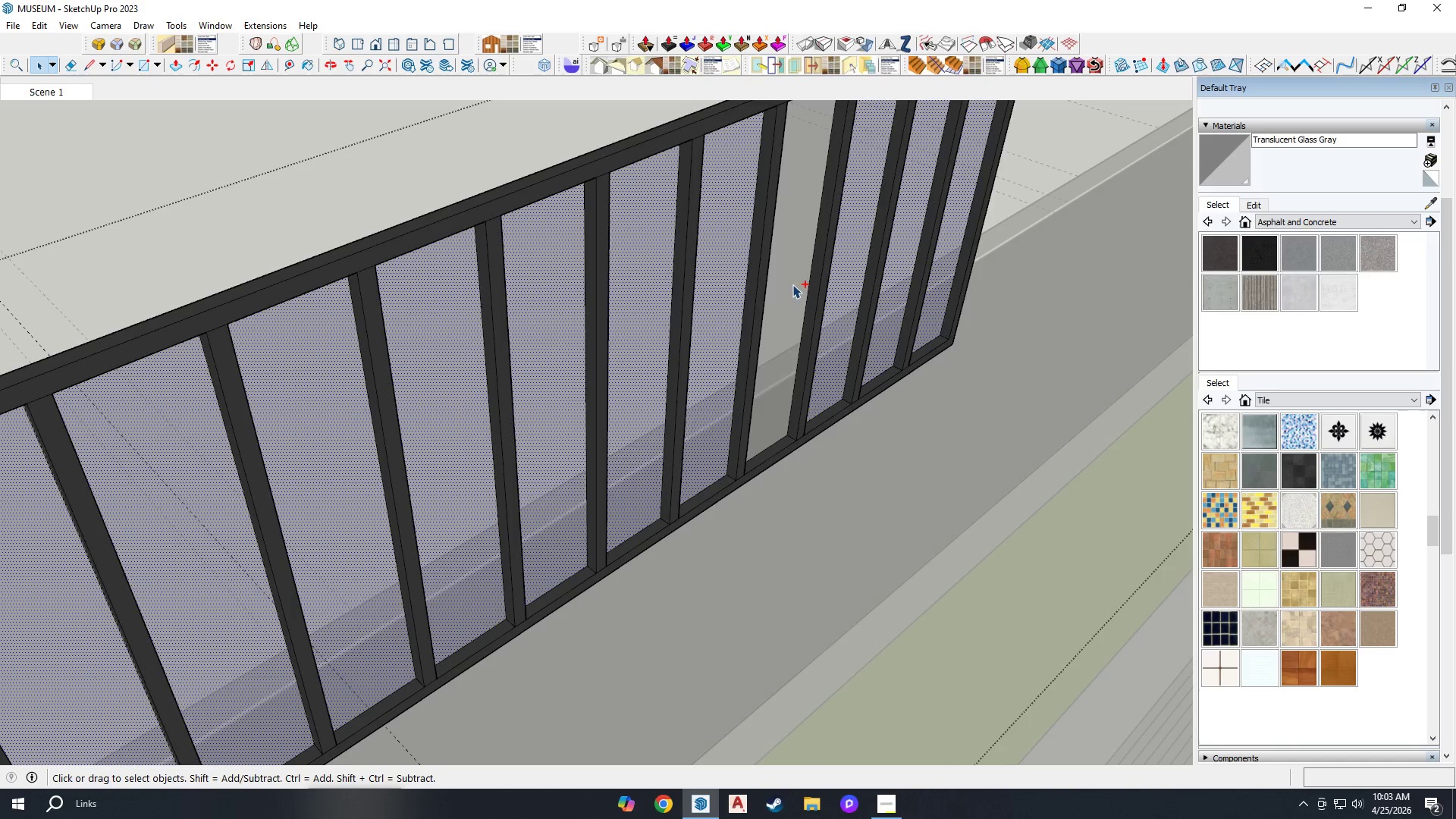 
key(Control+ControlLeft)
 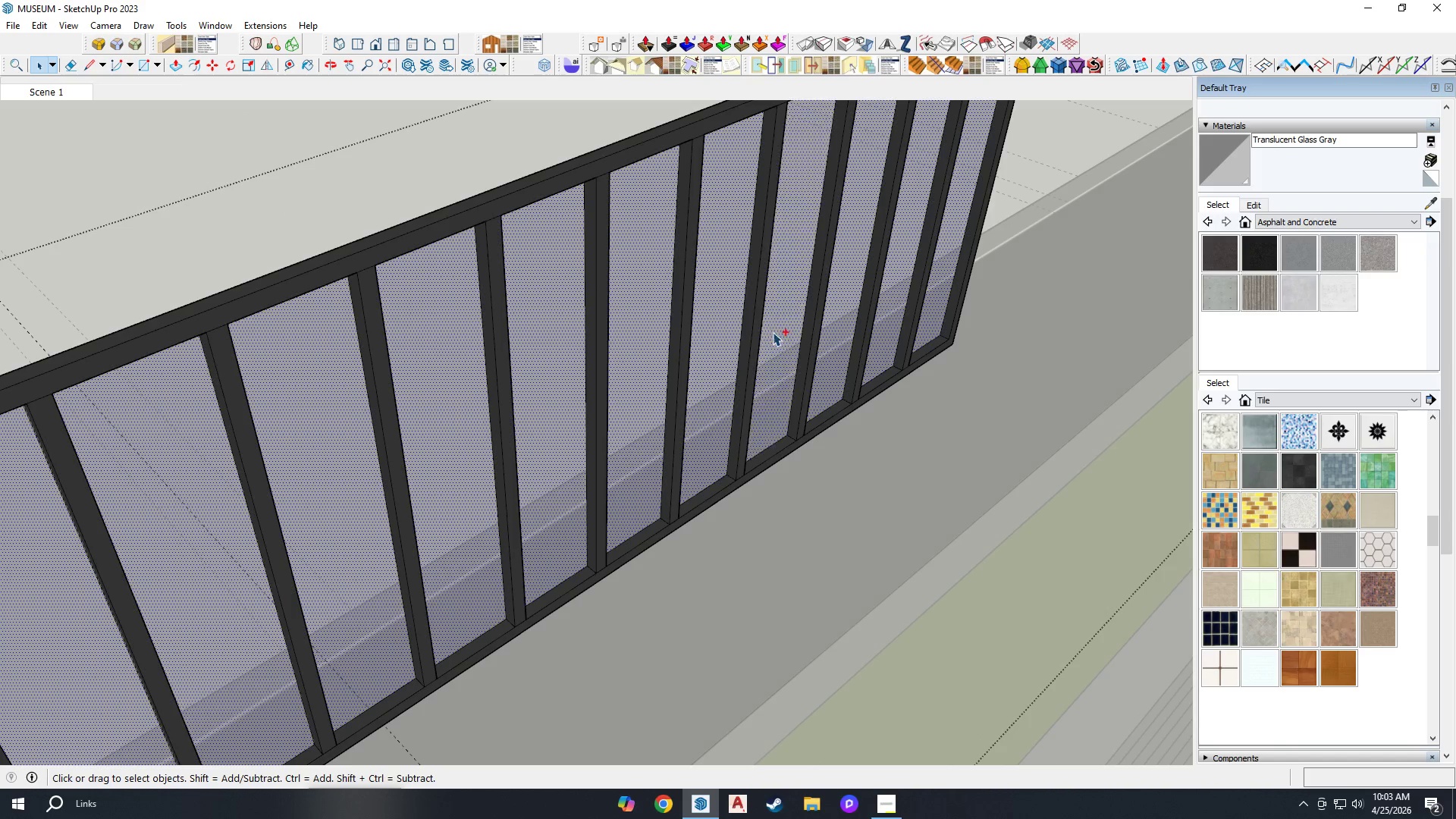 
key(Control+ControlLeft)
 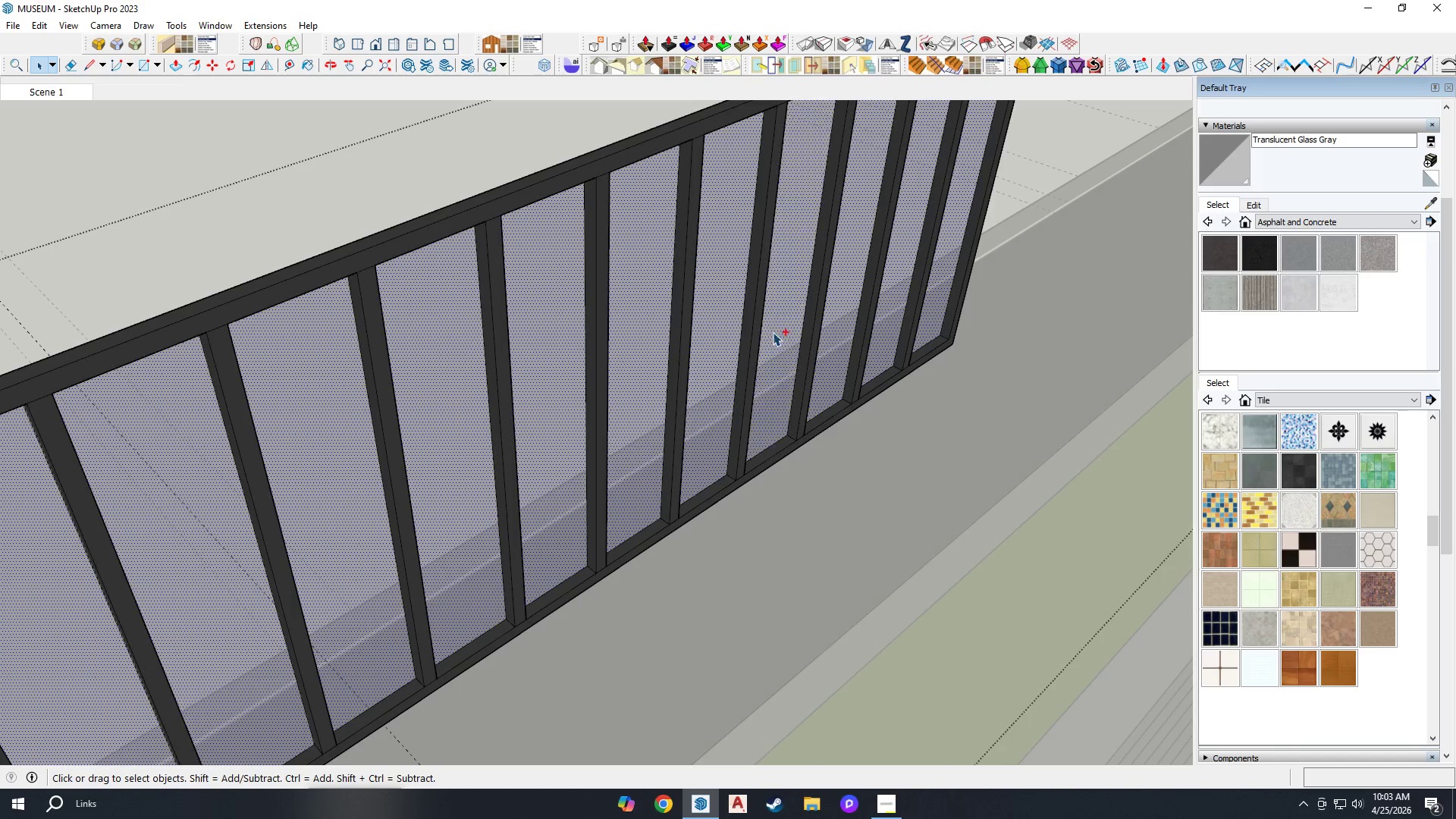 
key(Control+ControlLeft)
 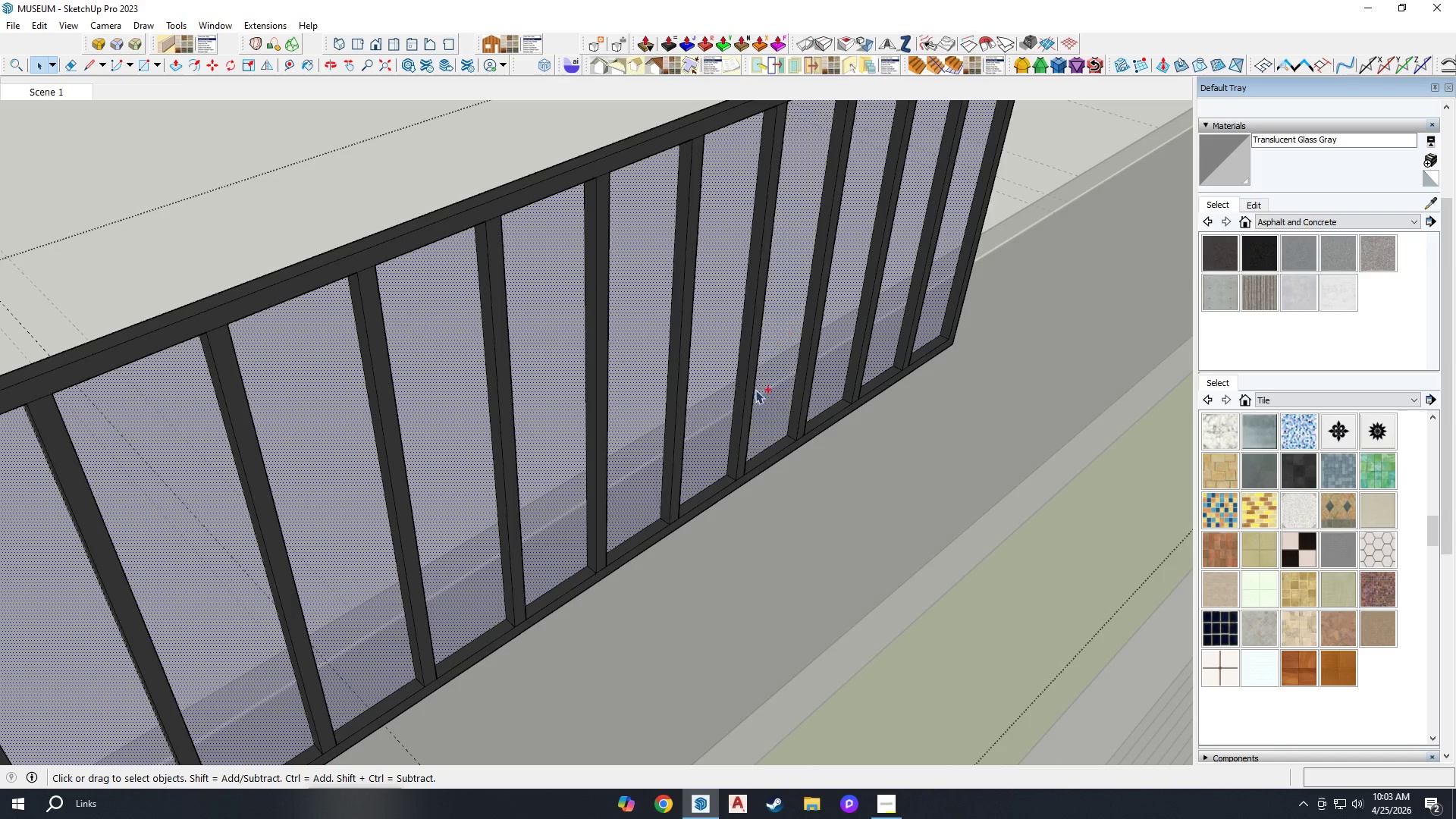 
key(Control+ControlLeft)
 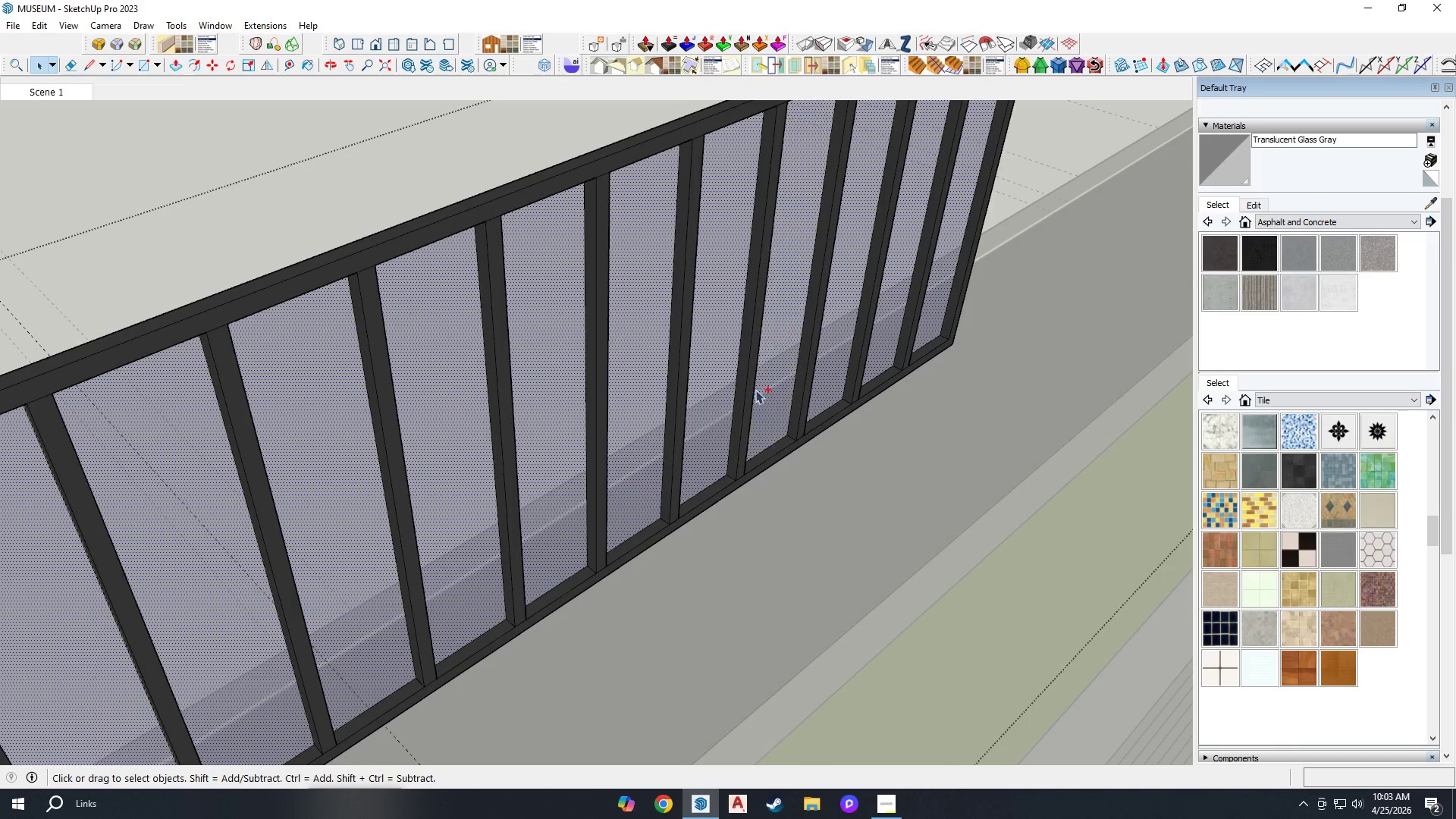 
key(Control+ControlLeft)
 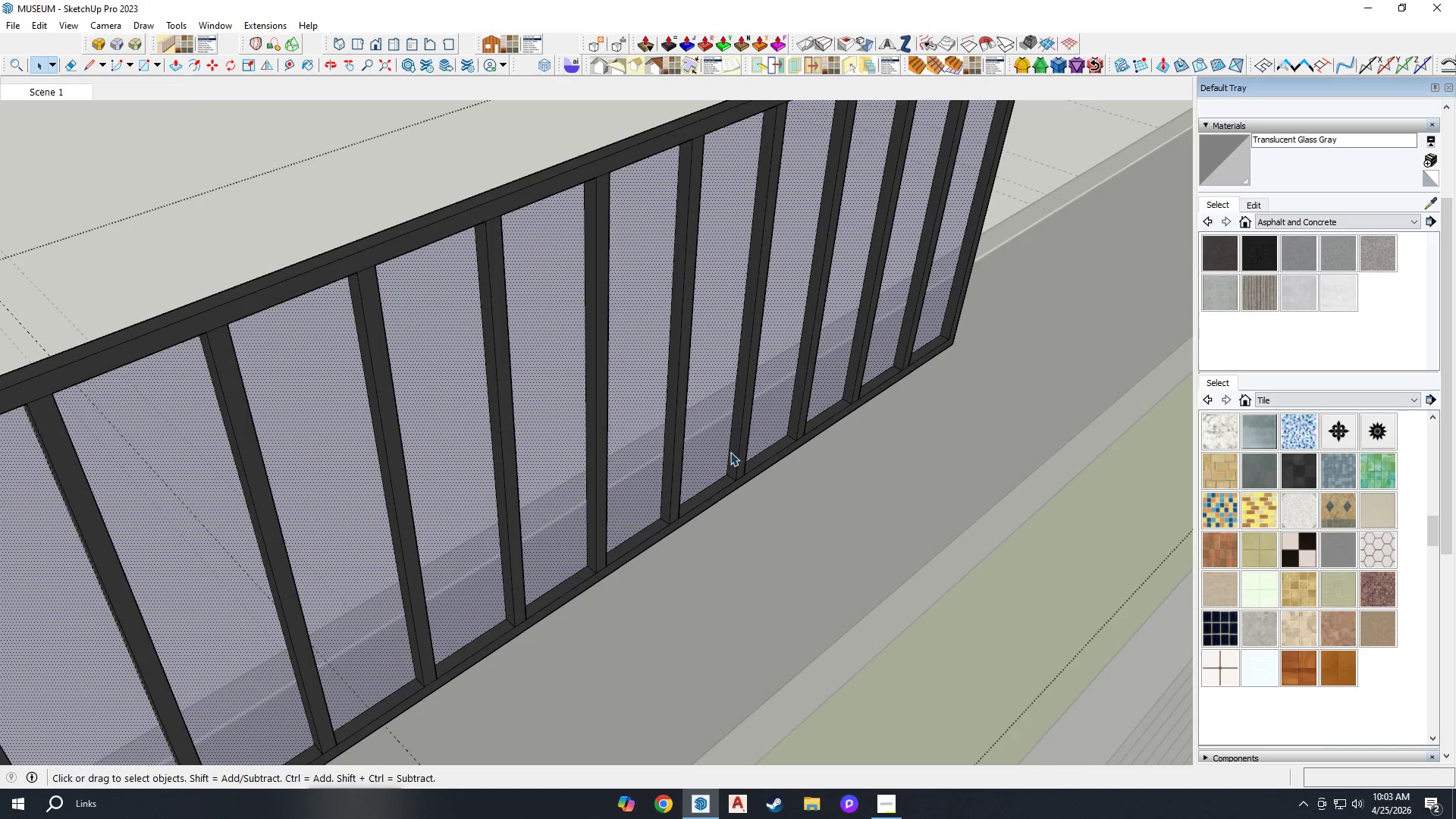 
key(M)
 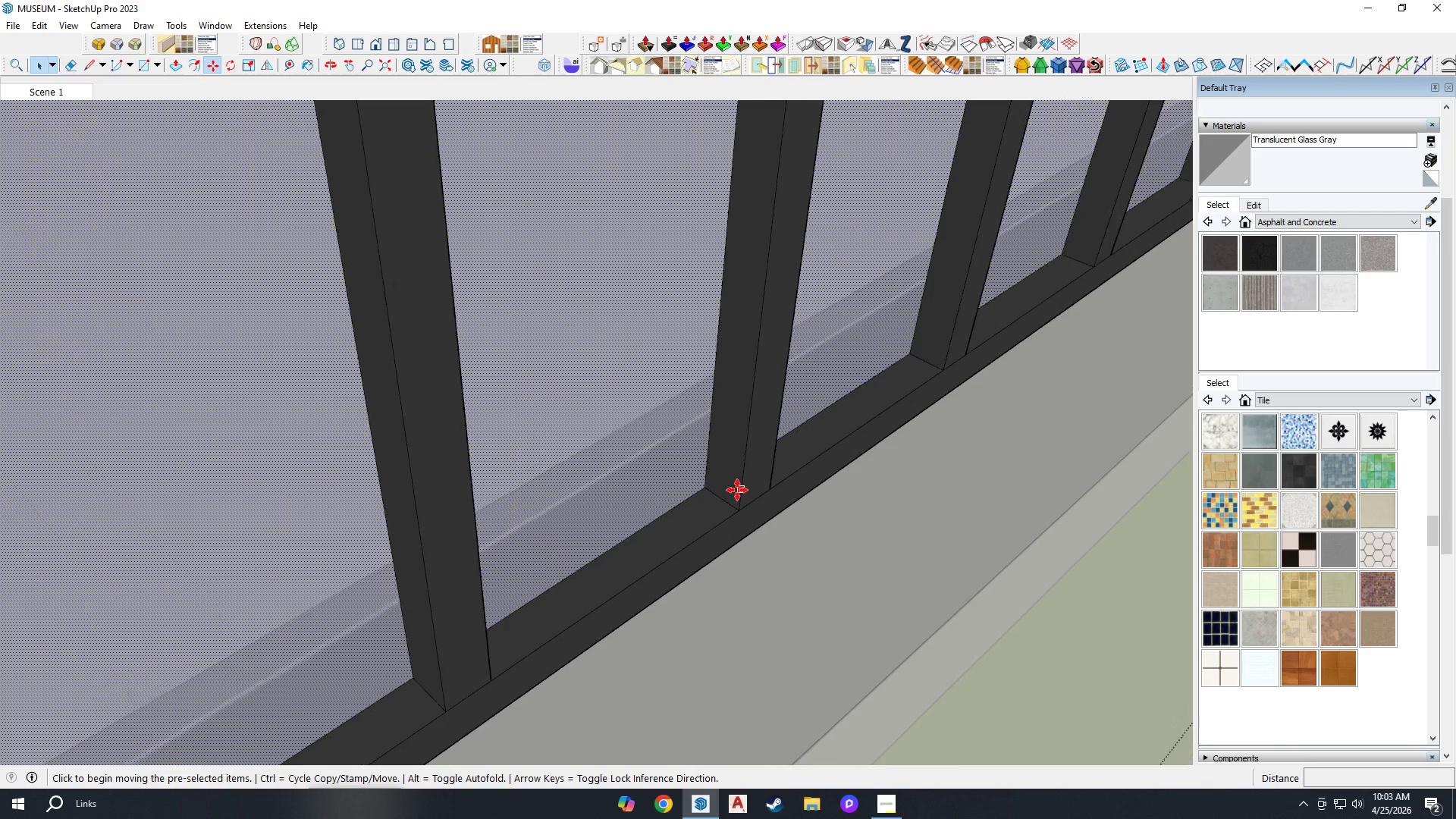 
key(Control+ControlLeft)
 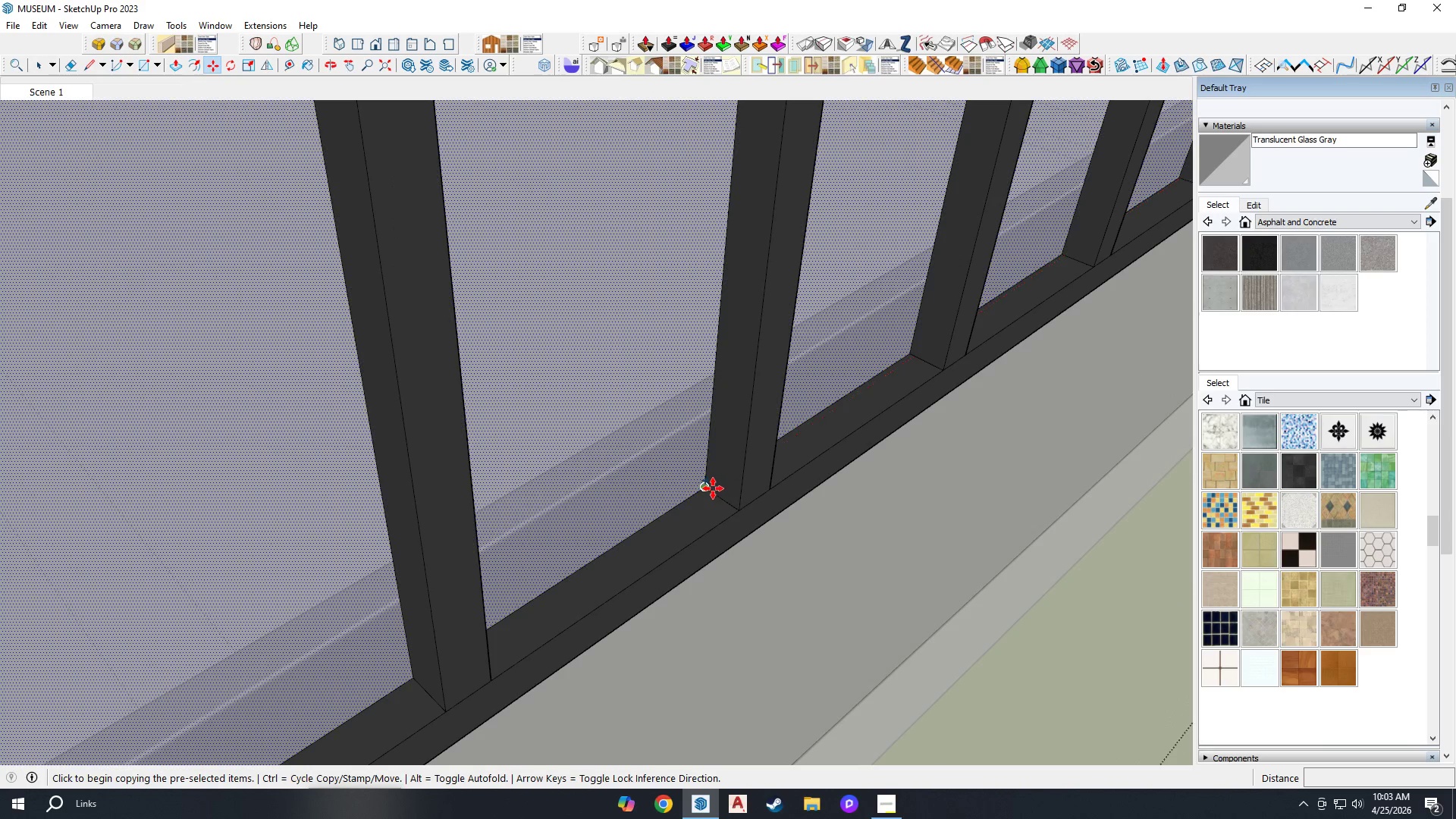 
scroll: coordinate [737, 490], scroll_direction: up, amount: 13.0
 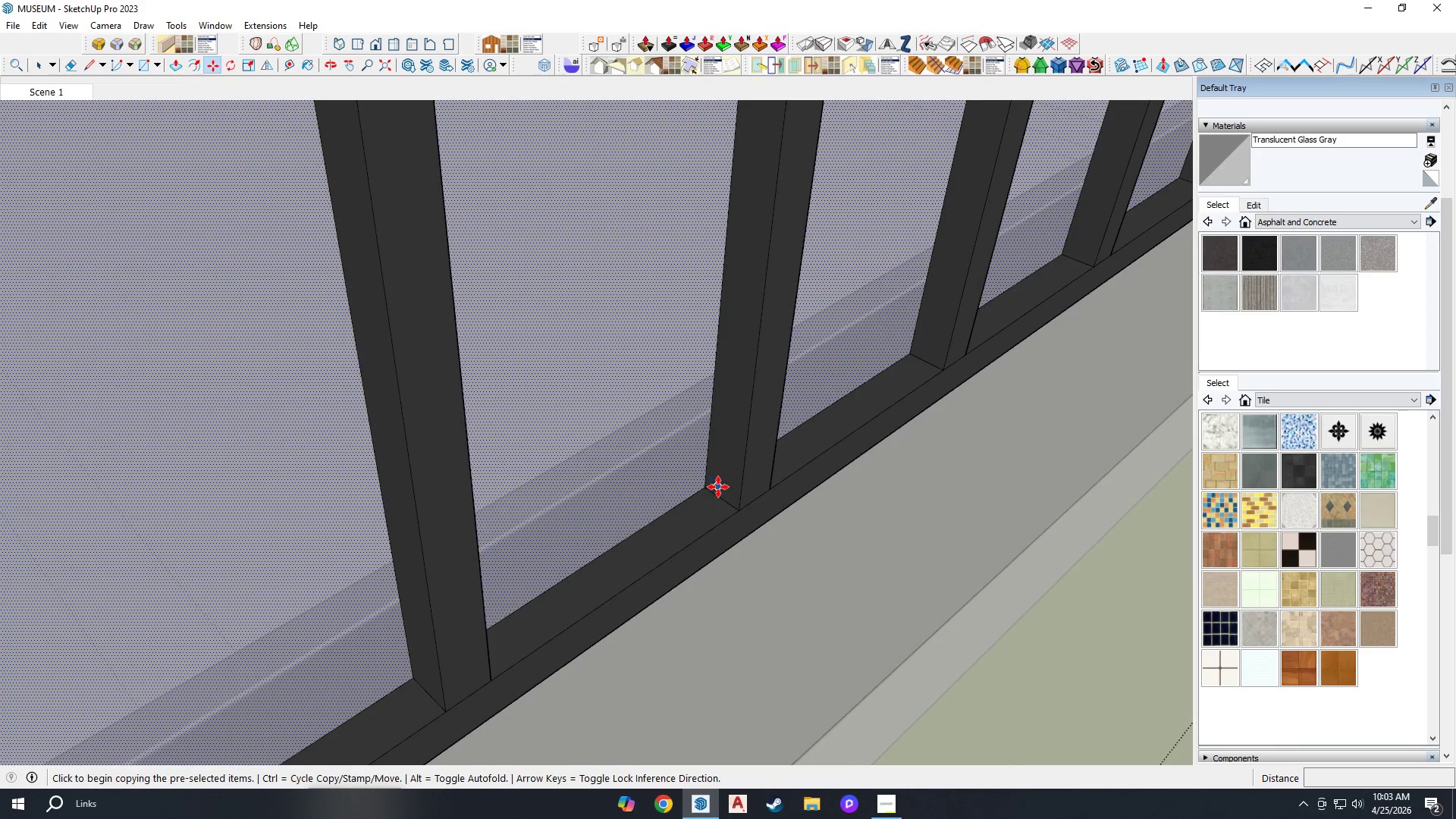 
left_click([711, 489])
 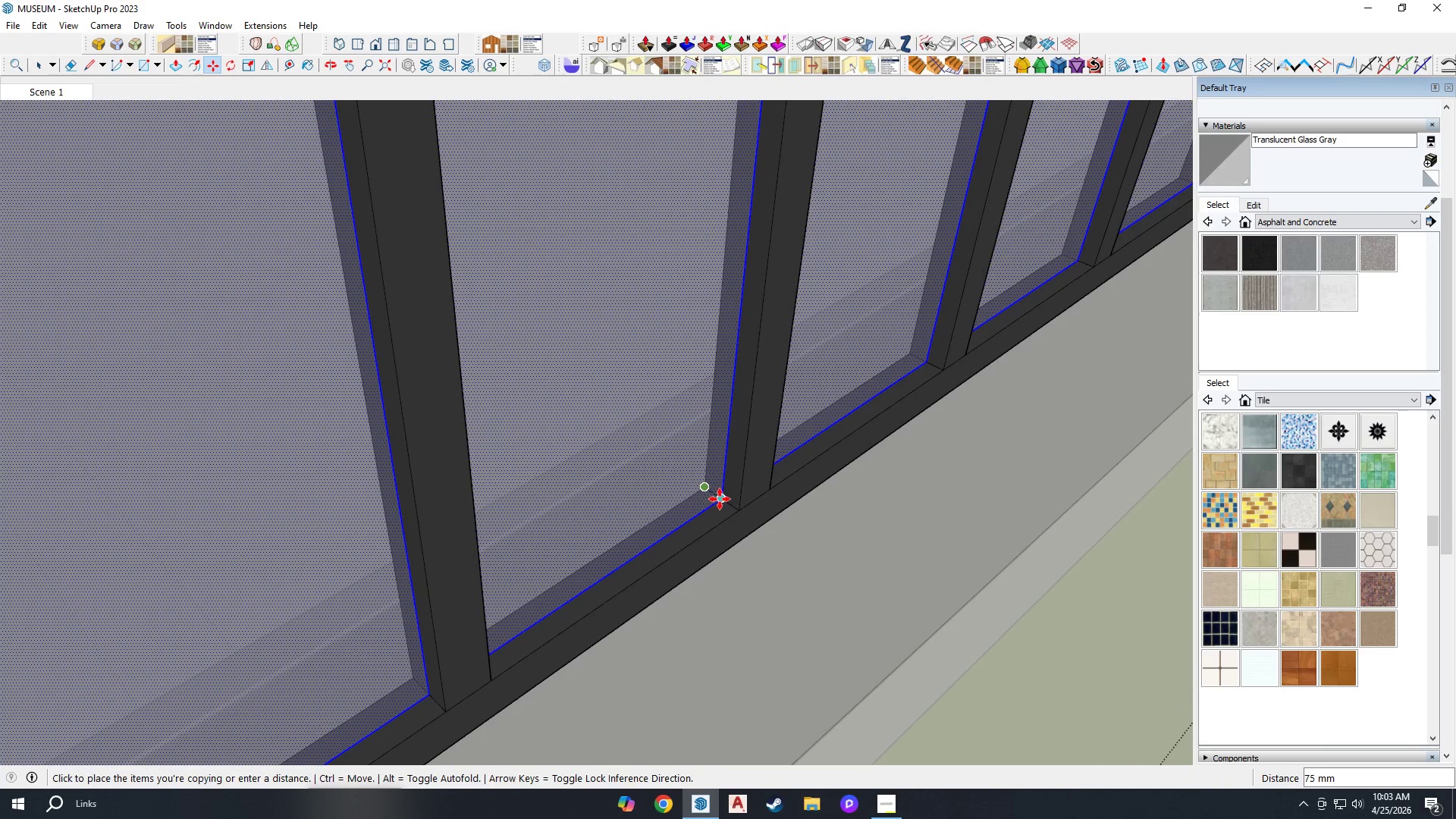 
scroll: coordinate [742, 391], scroll_direction: down, amount: 22.0
 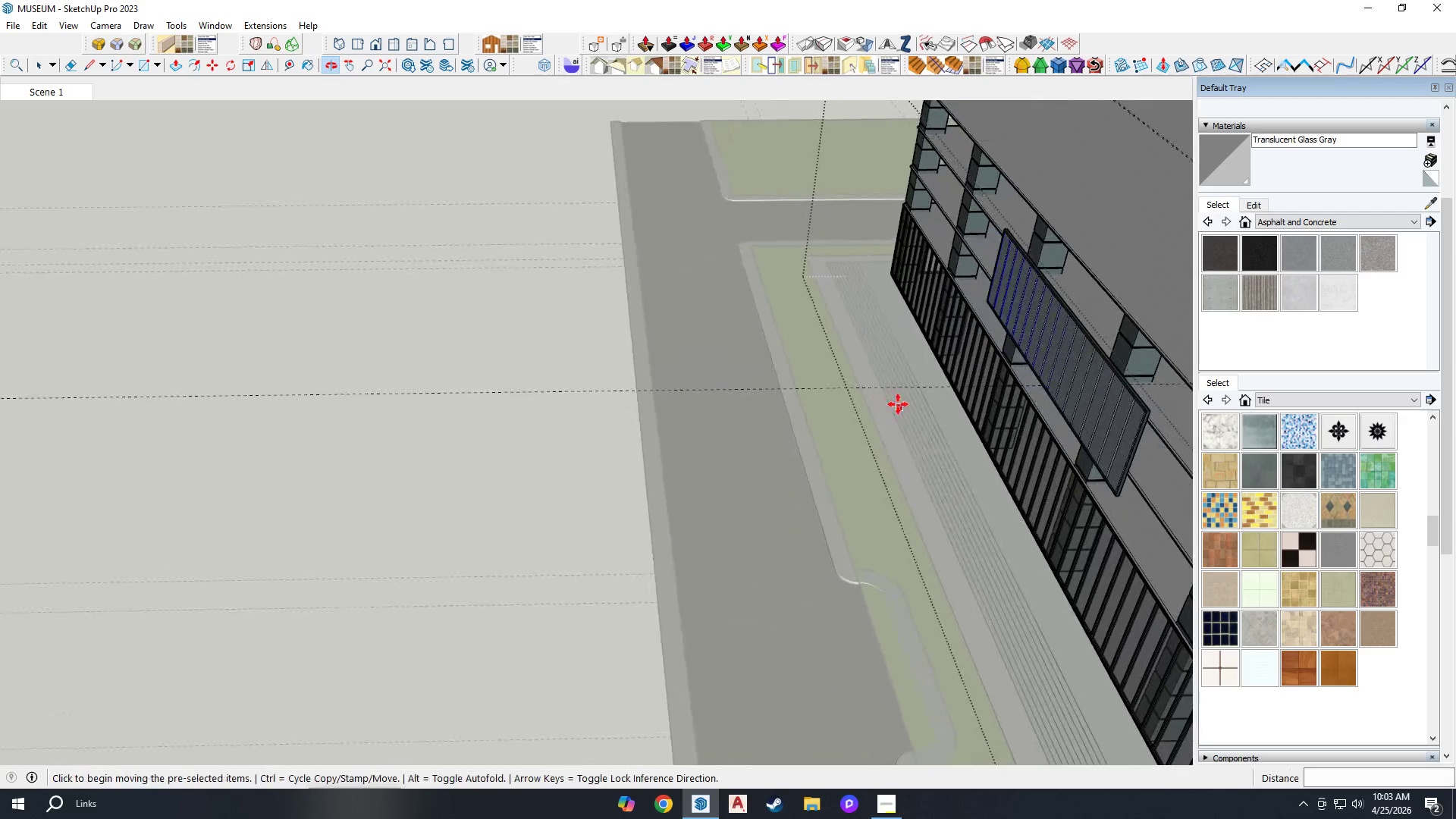 
key(Space)
 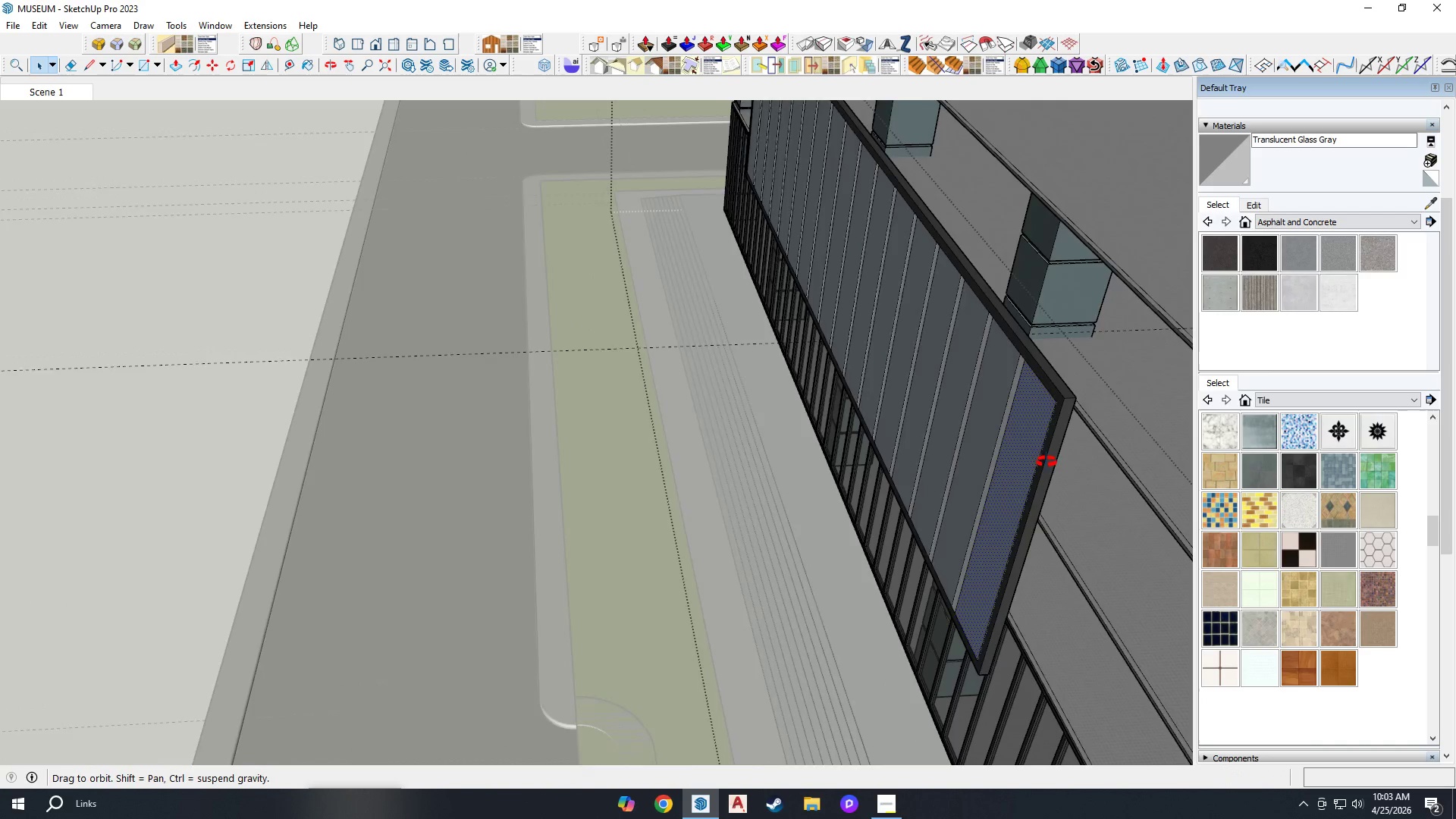 
scroll: coordinate [1097, 458], scroll_direction: up, amount: 11.0
 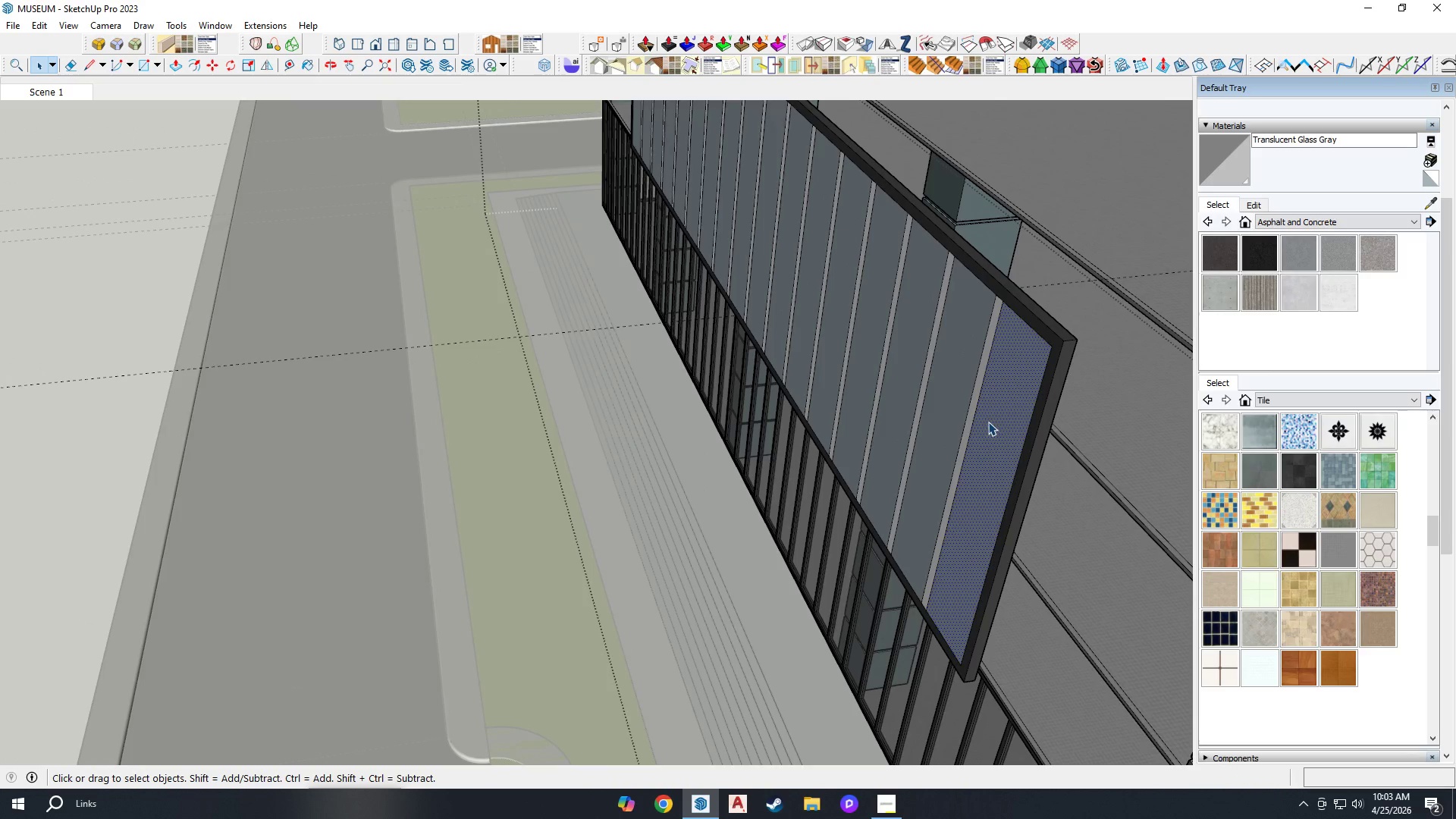 
key(Delete)
 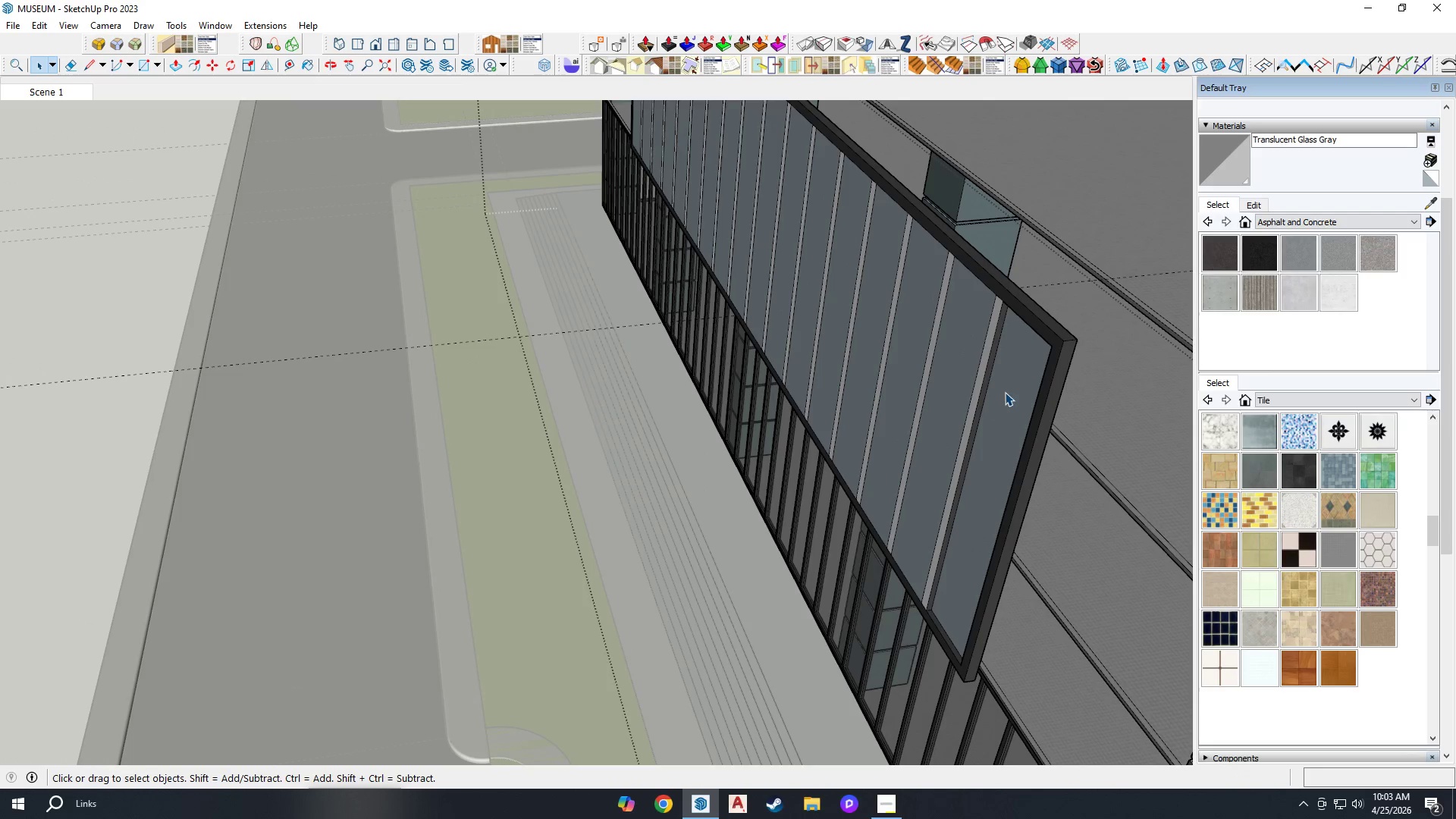 
left_click([952, 370])
 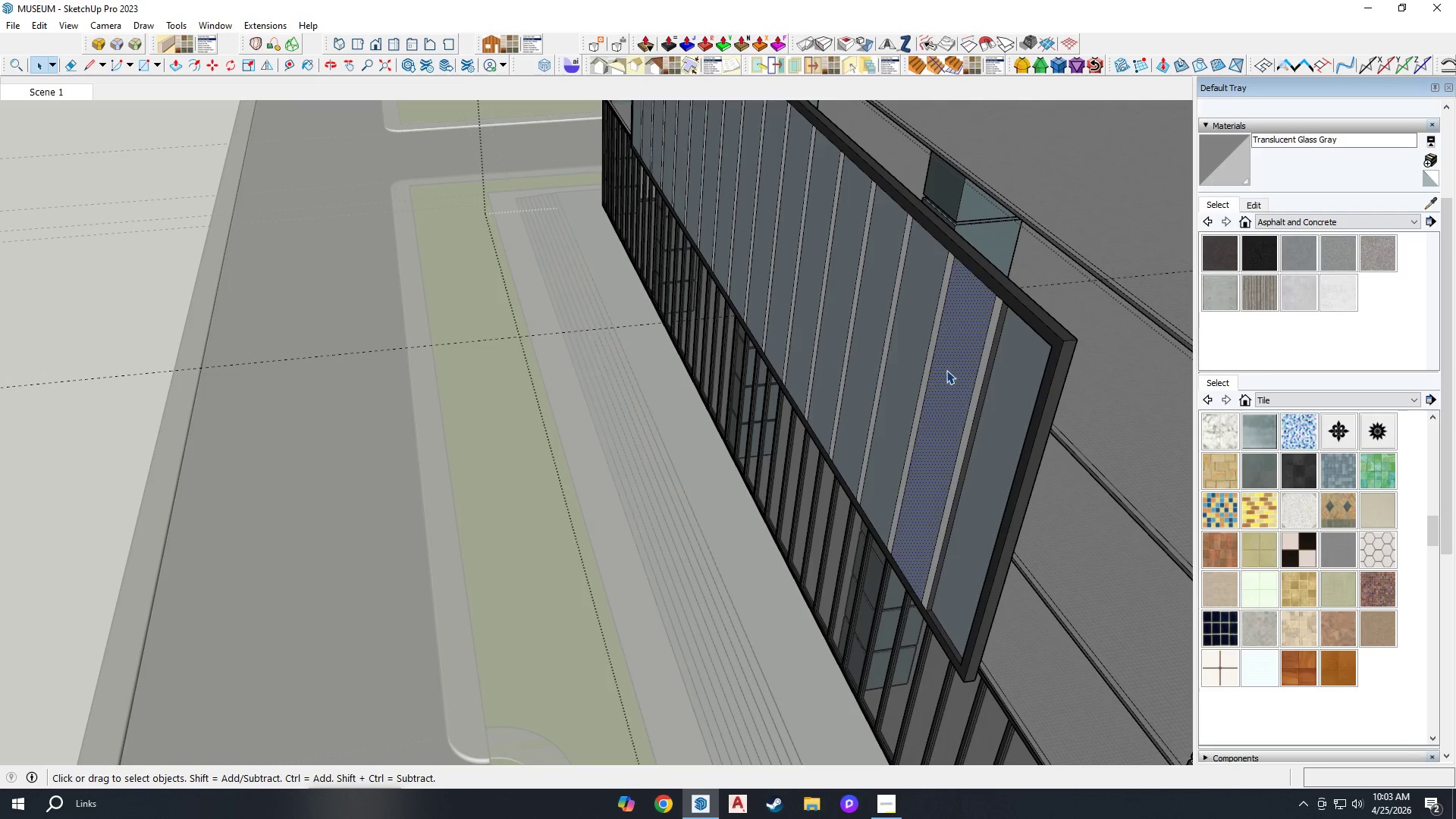 
key(Delete)
 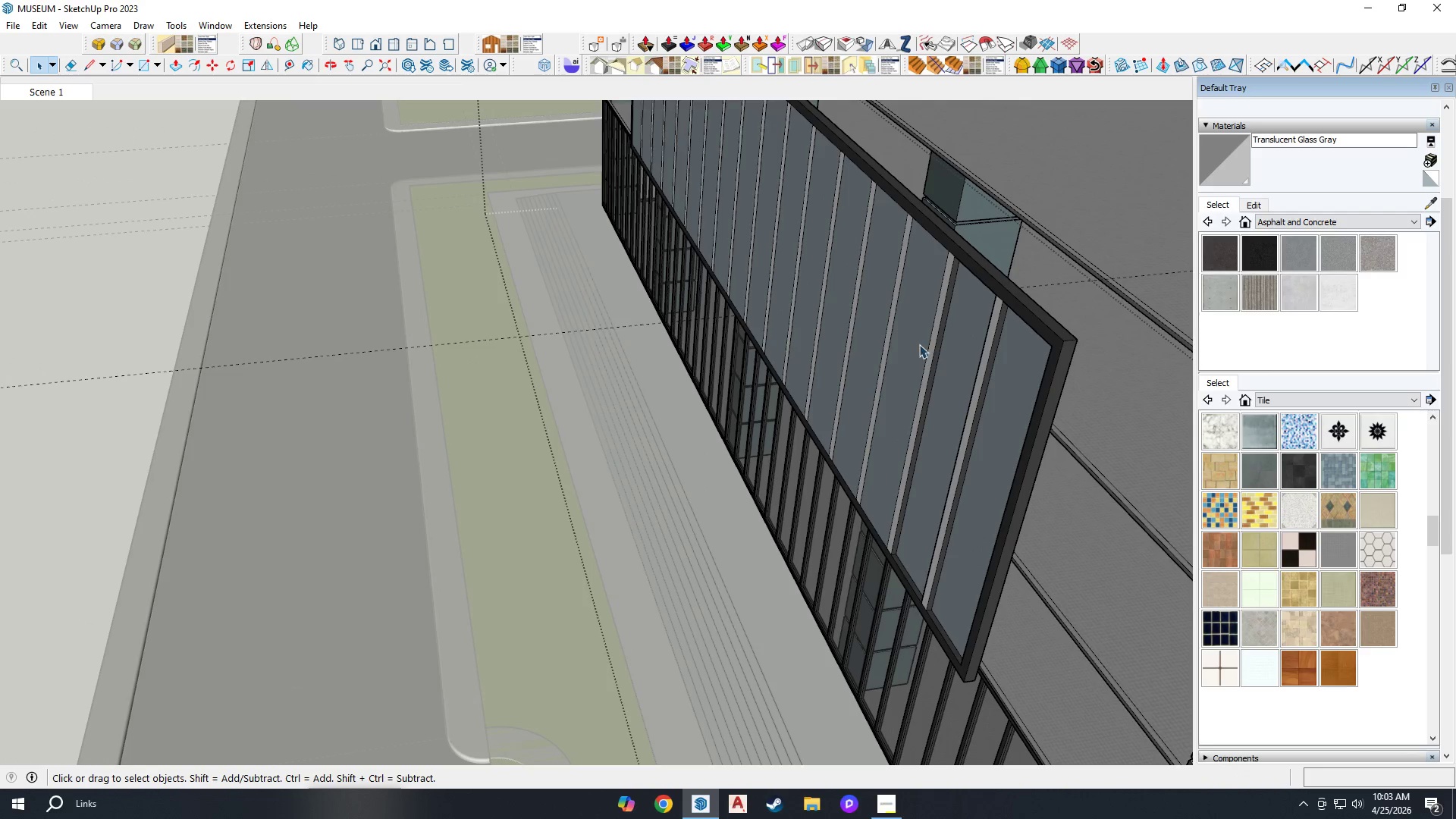 
left_click([914, 343])
 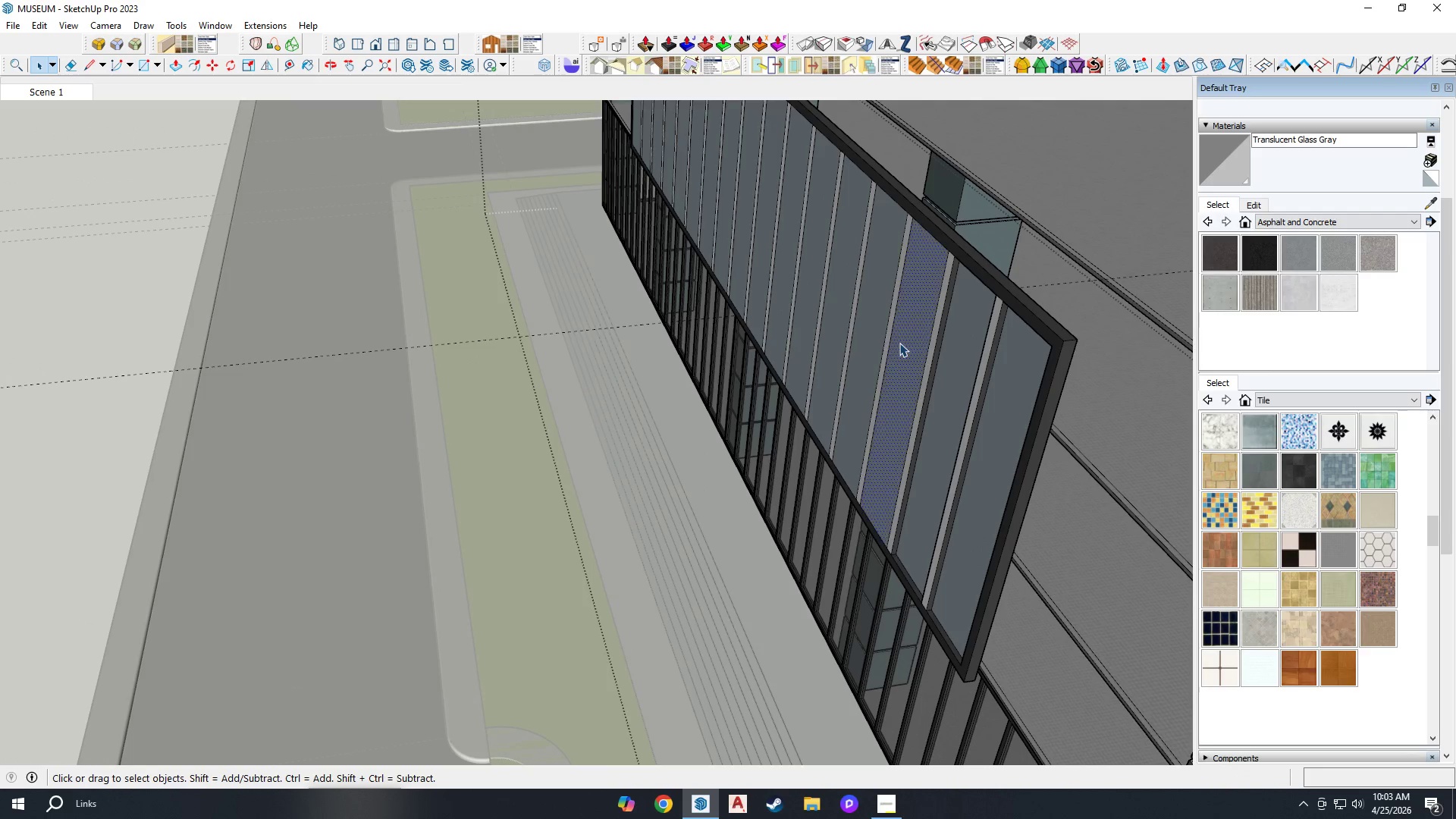 
key(Delete)
 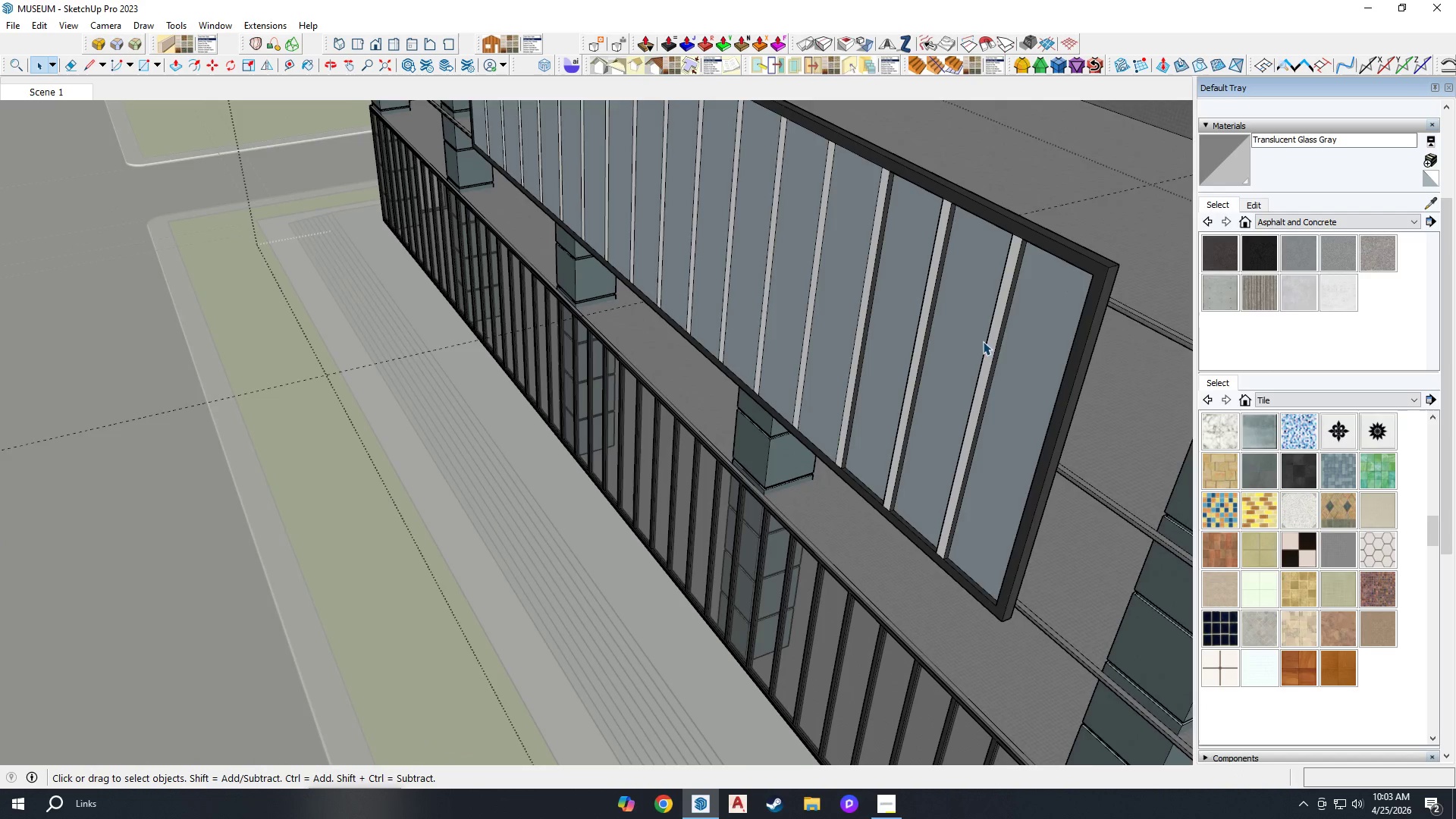 
left_click([836, 317])
 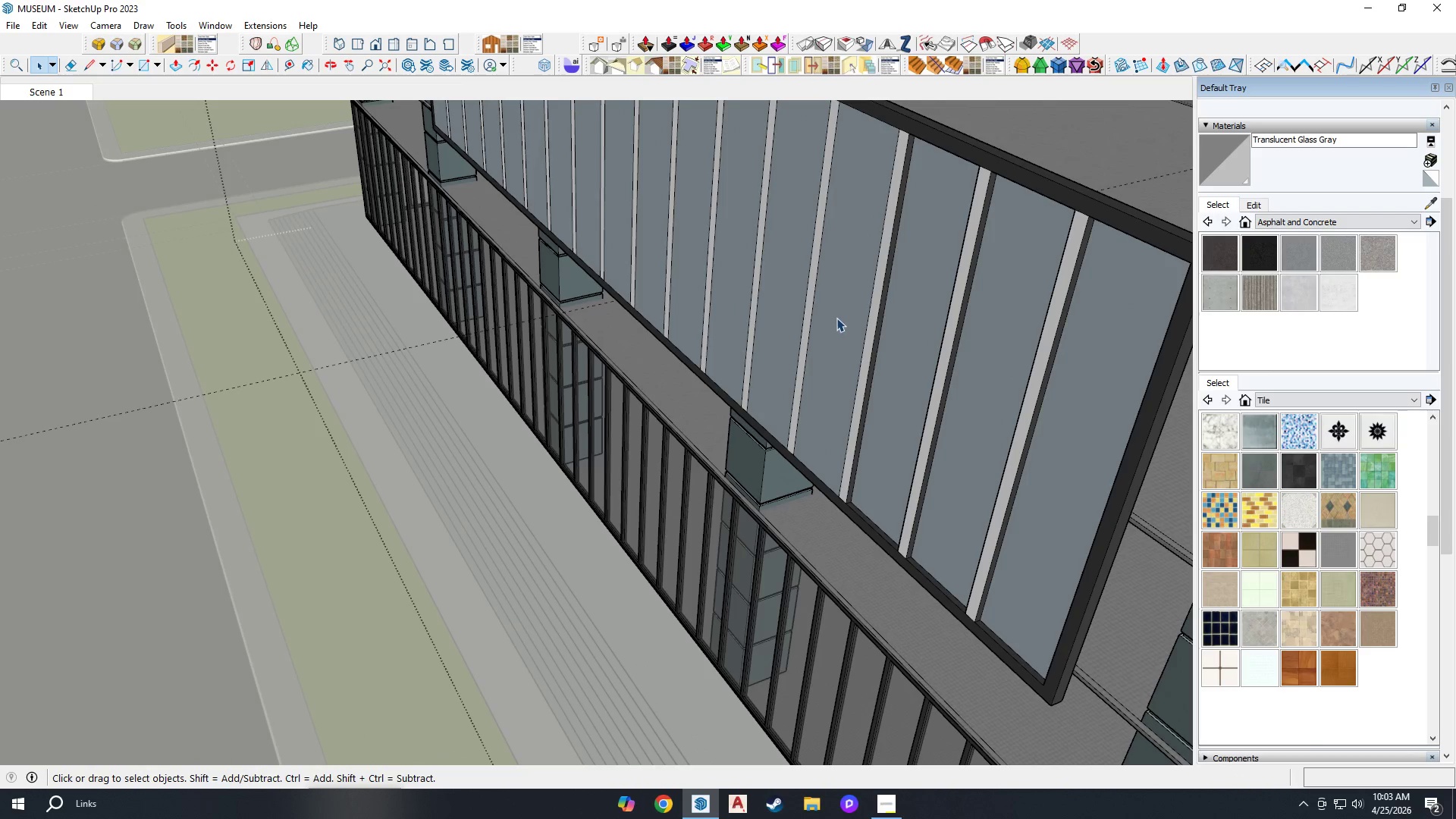 
key(Delete)
 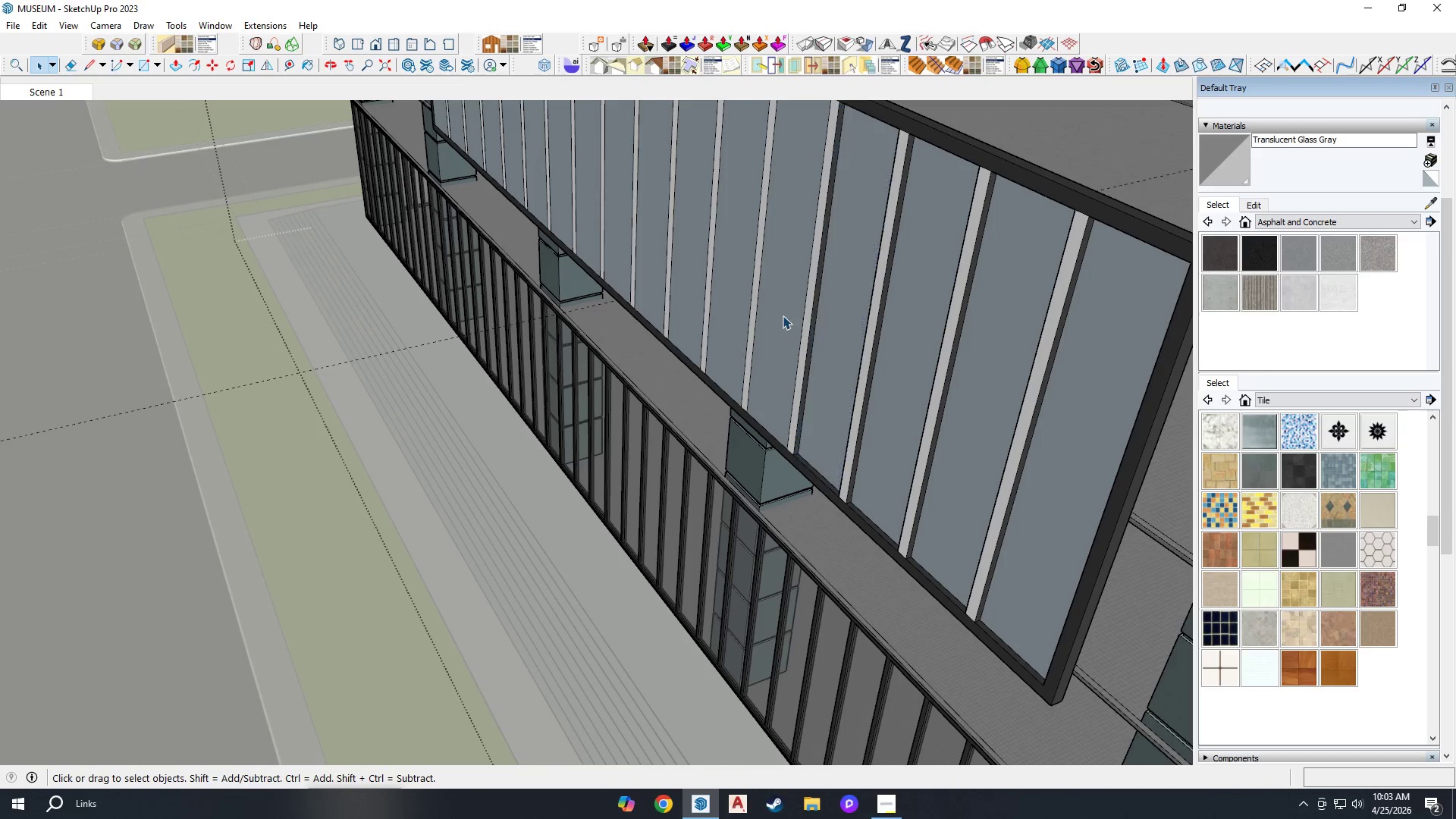 
scroll: coordinate [819, 308], scroll_direction: up, amount: 2.0
 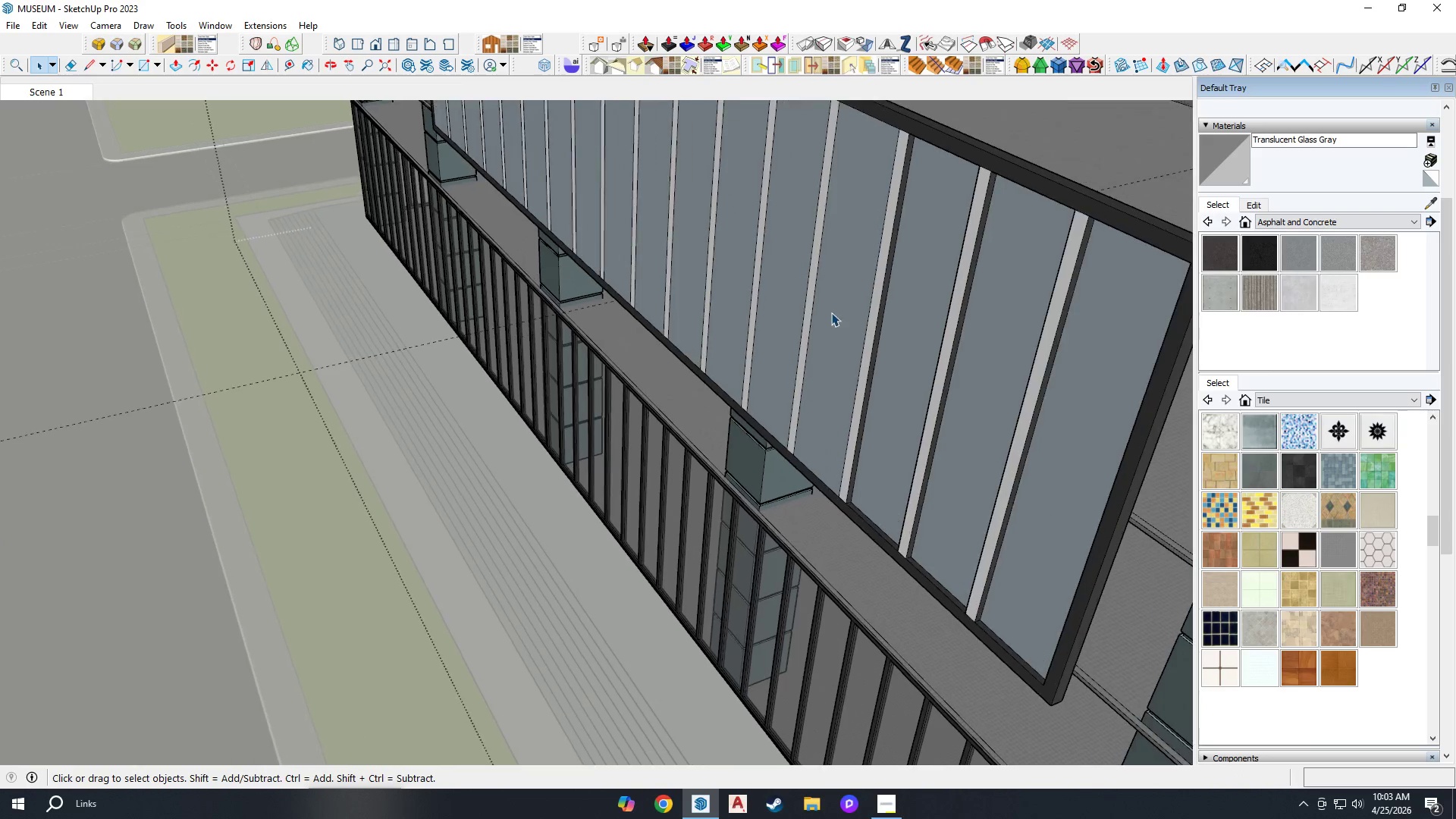 
double_click([783, 315])
 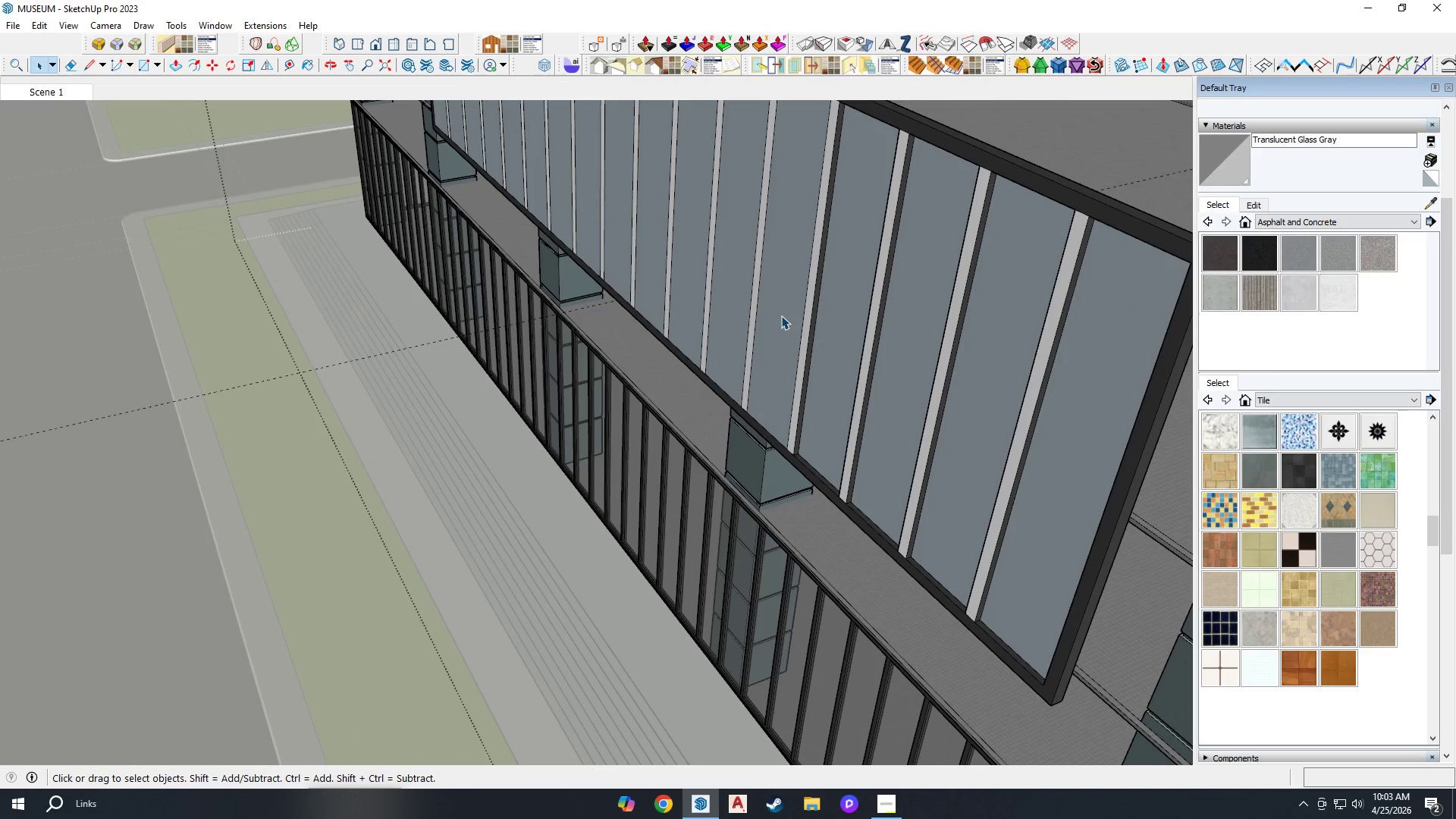 
key(Delete)
 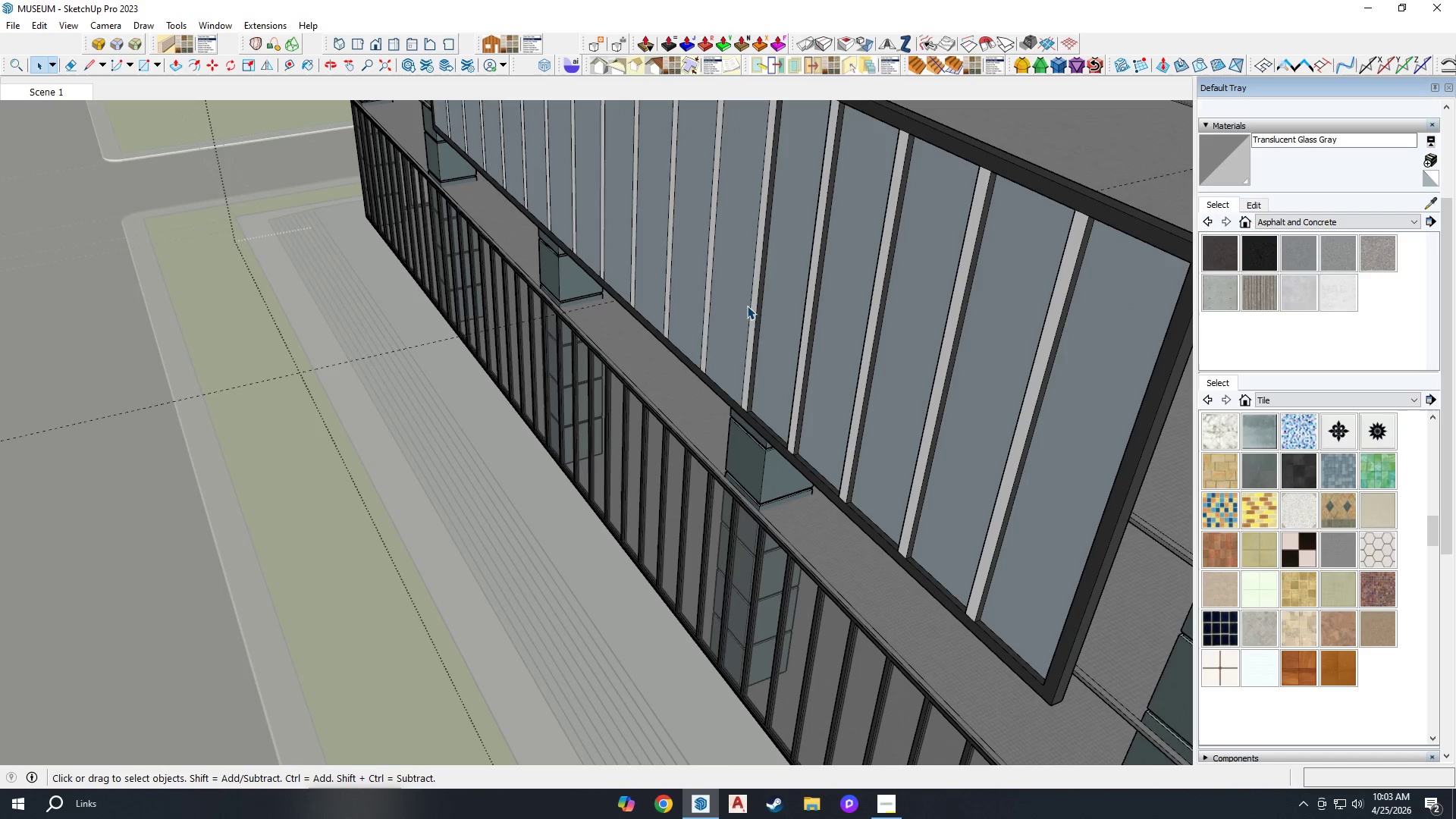 
left_click([734, 300])
 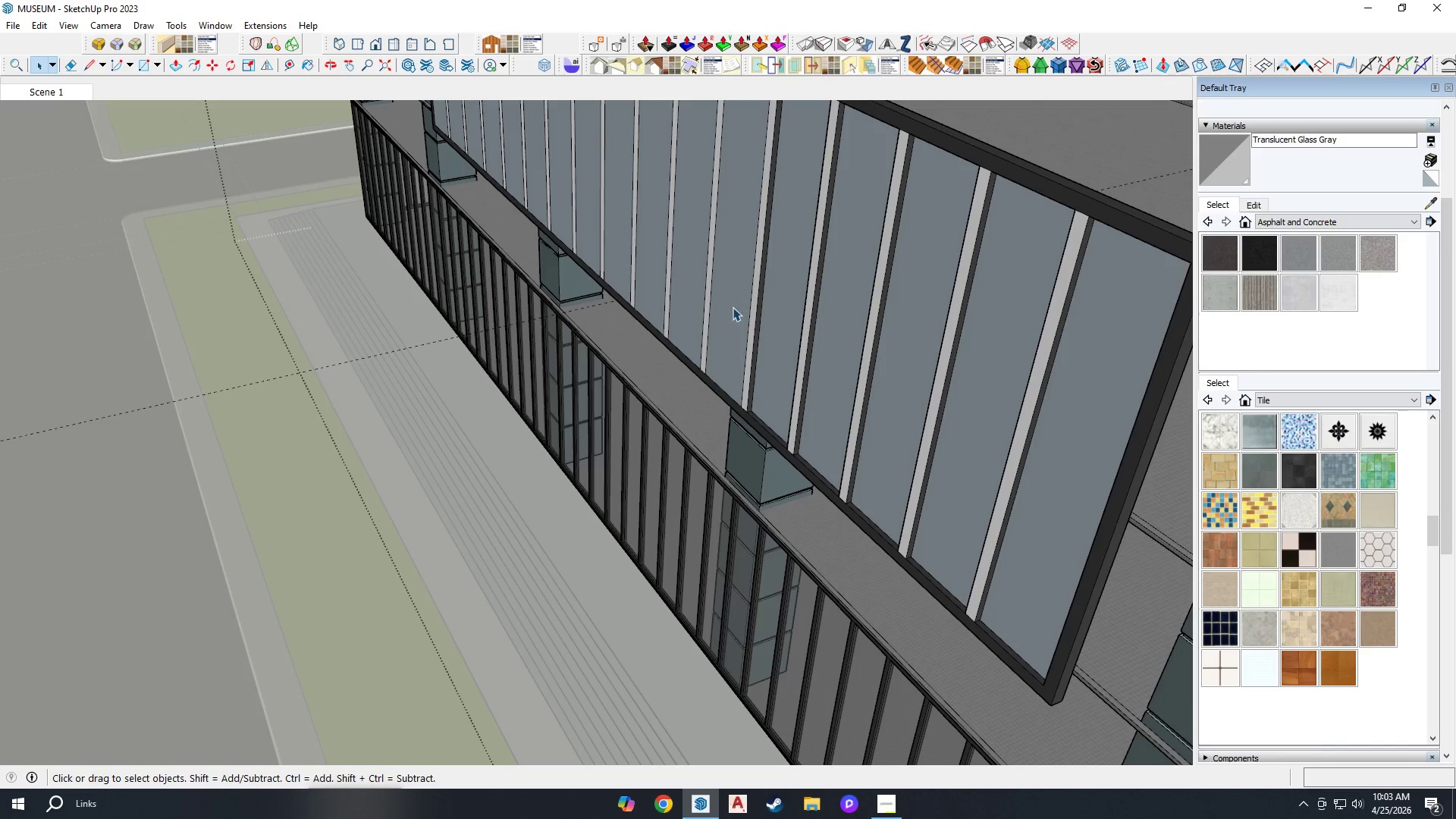 
key(Delete)
 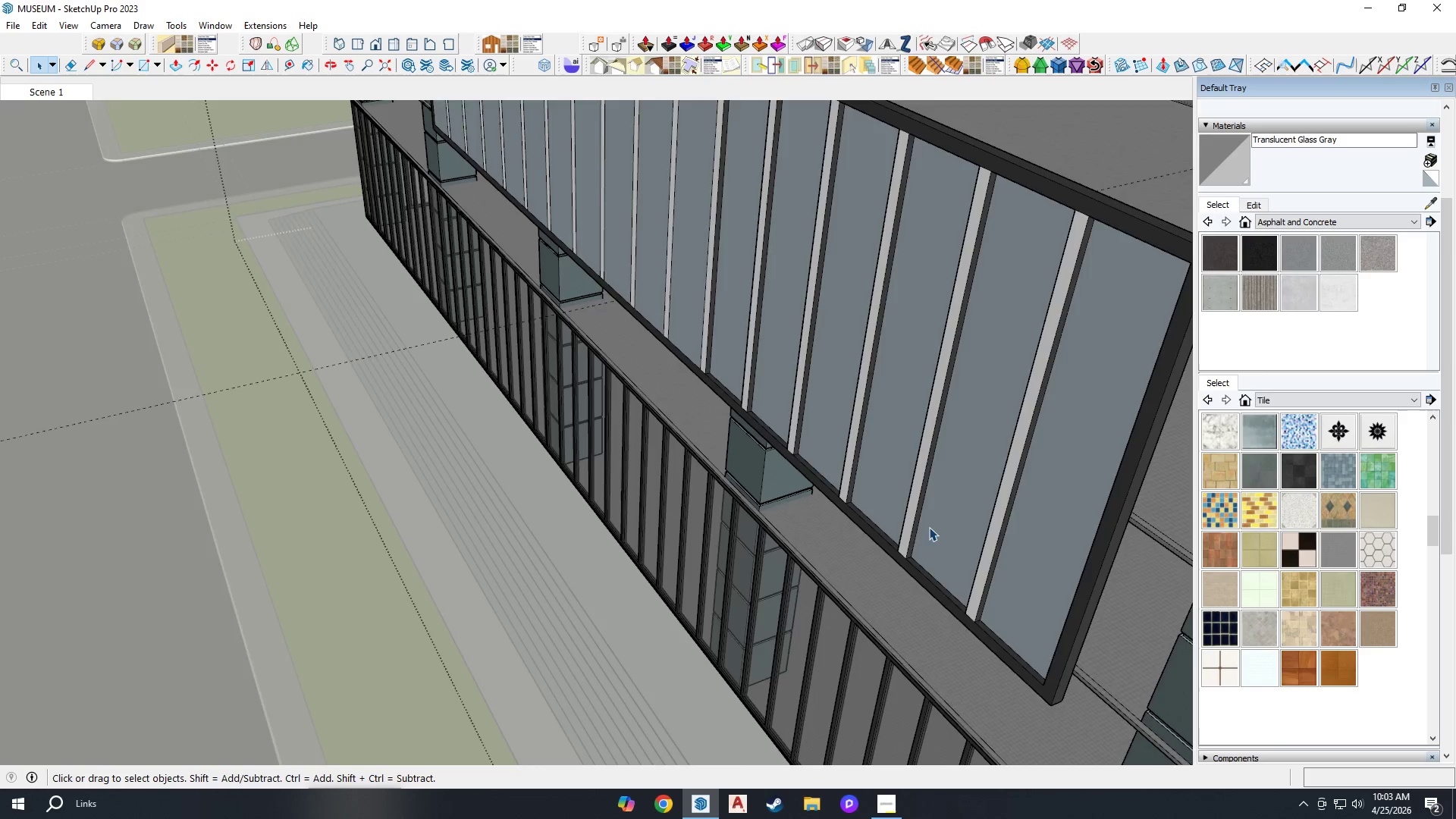 
left_click([771, 334])
 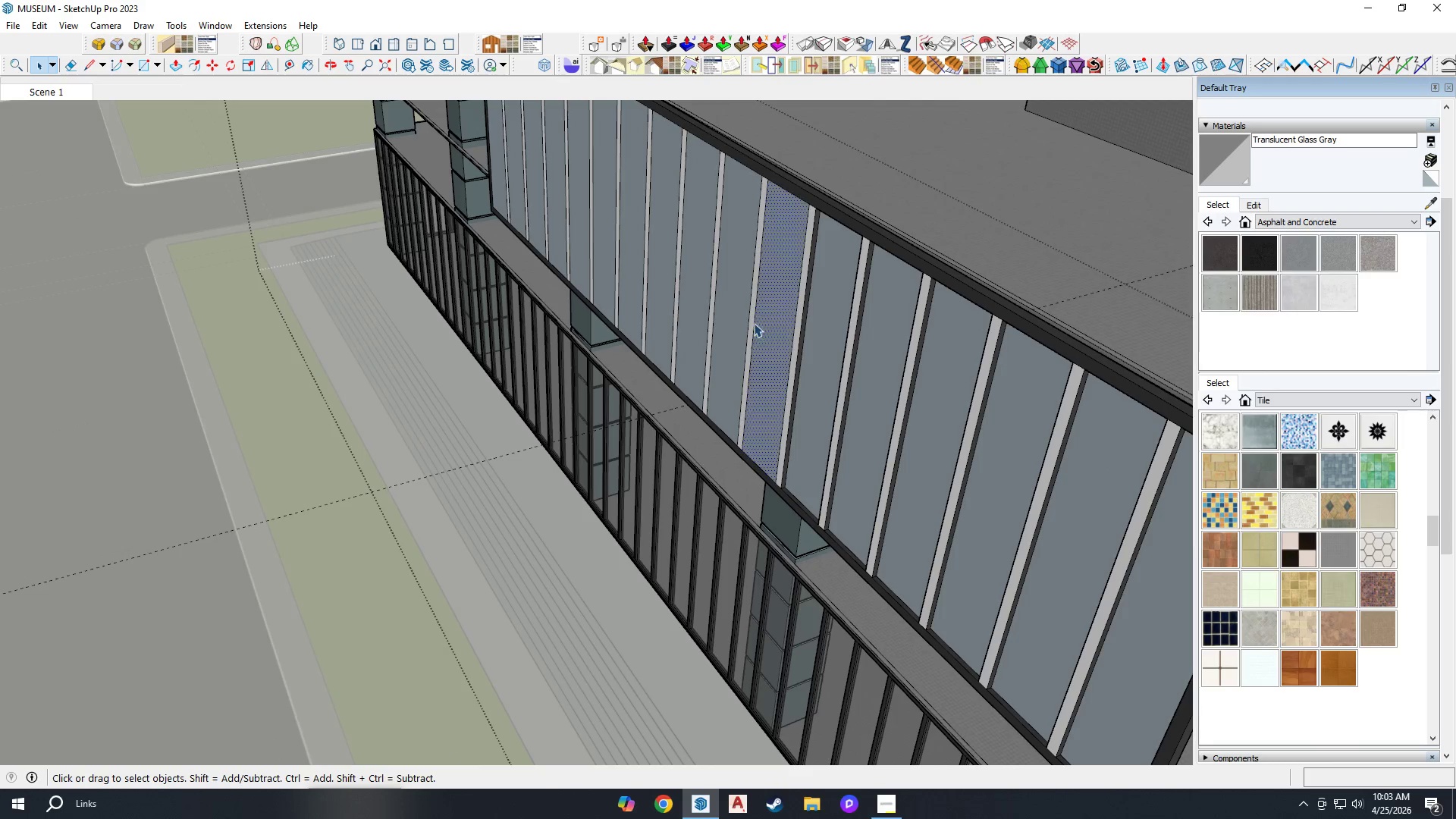 
key(Delete)
 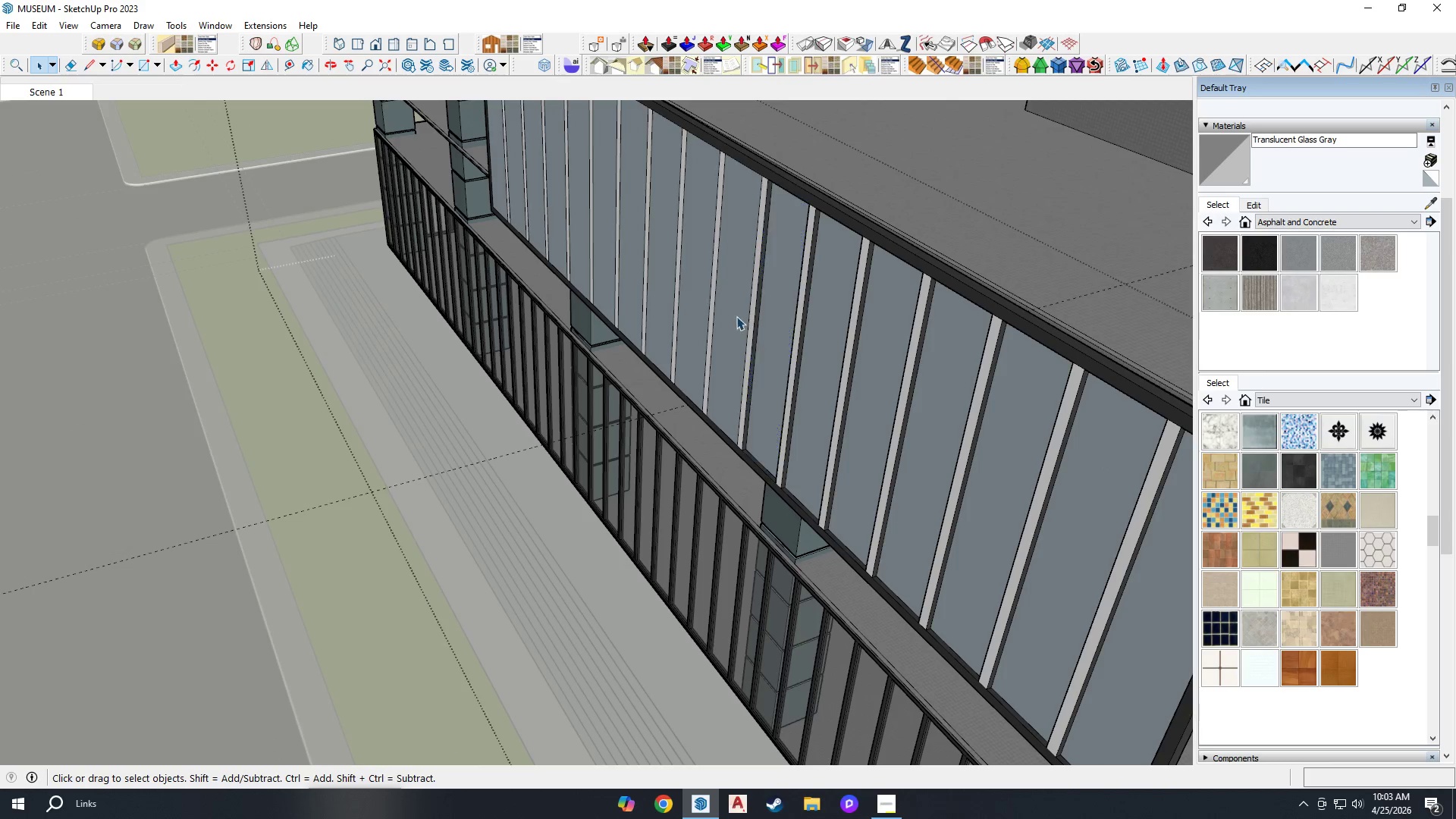 
scroll: coordinate [779, 325], scroll_direction: down, amount: 2.0
 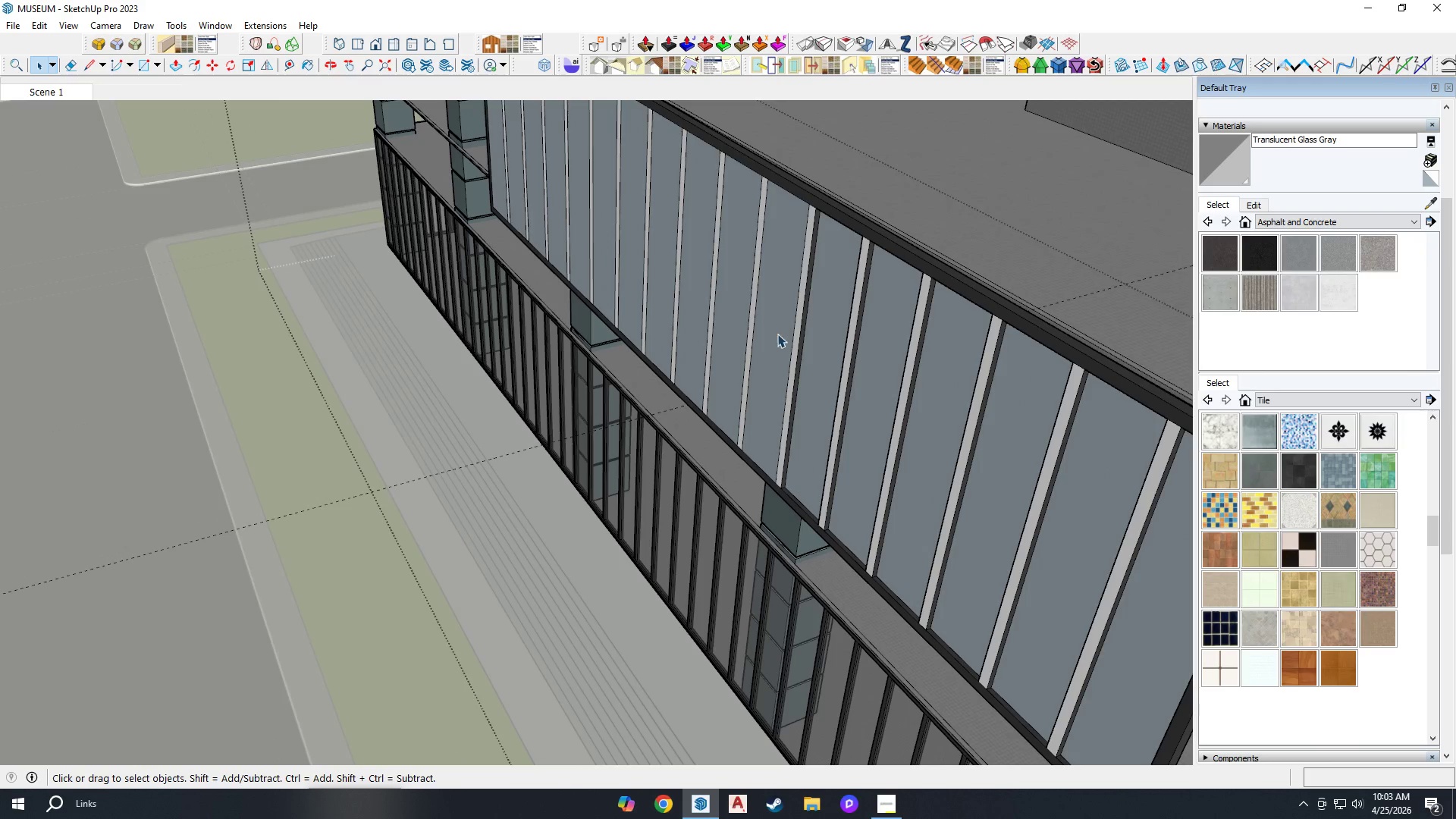 
double_click([733, 315])
 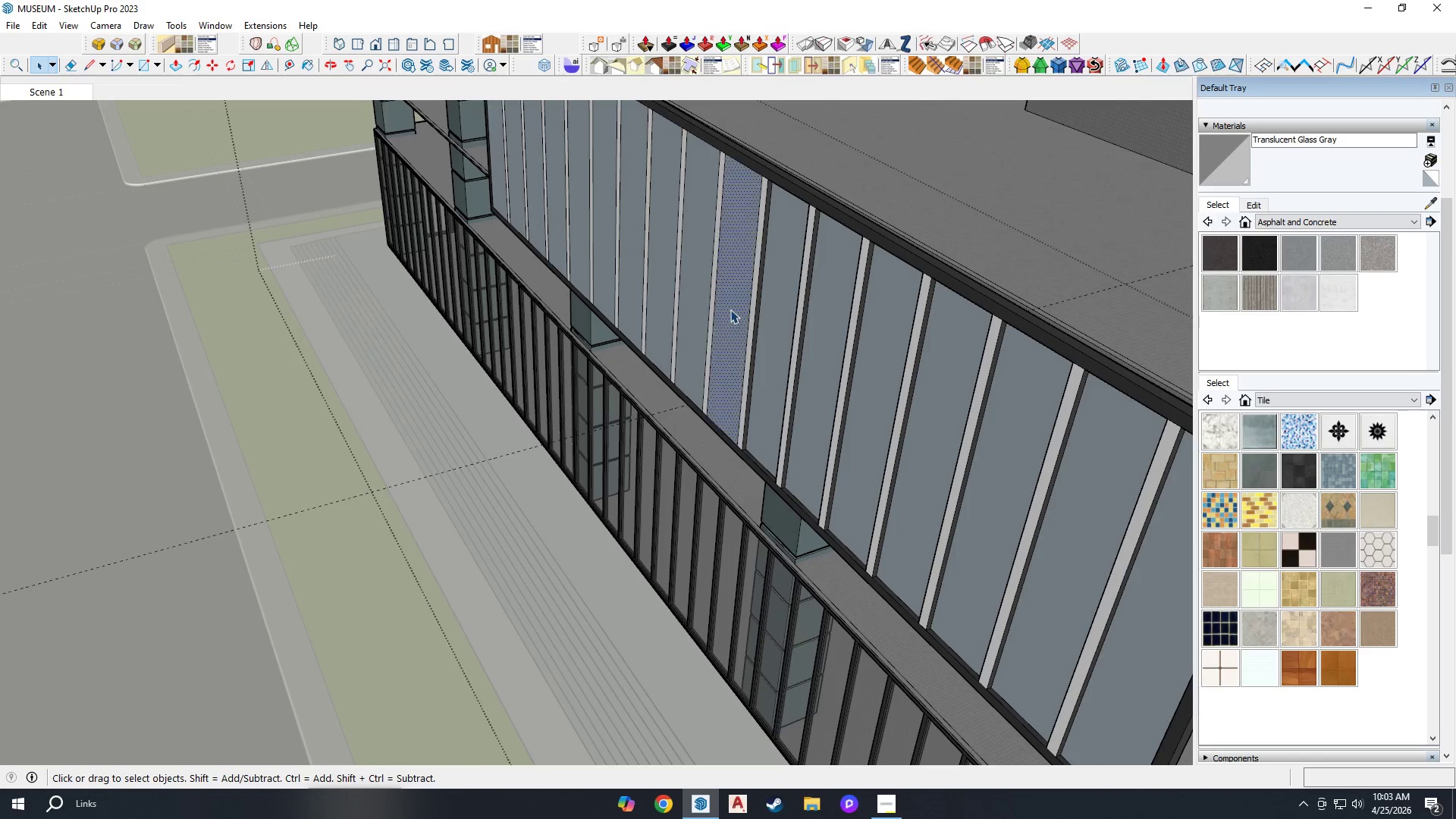 
key(Delete)
 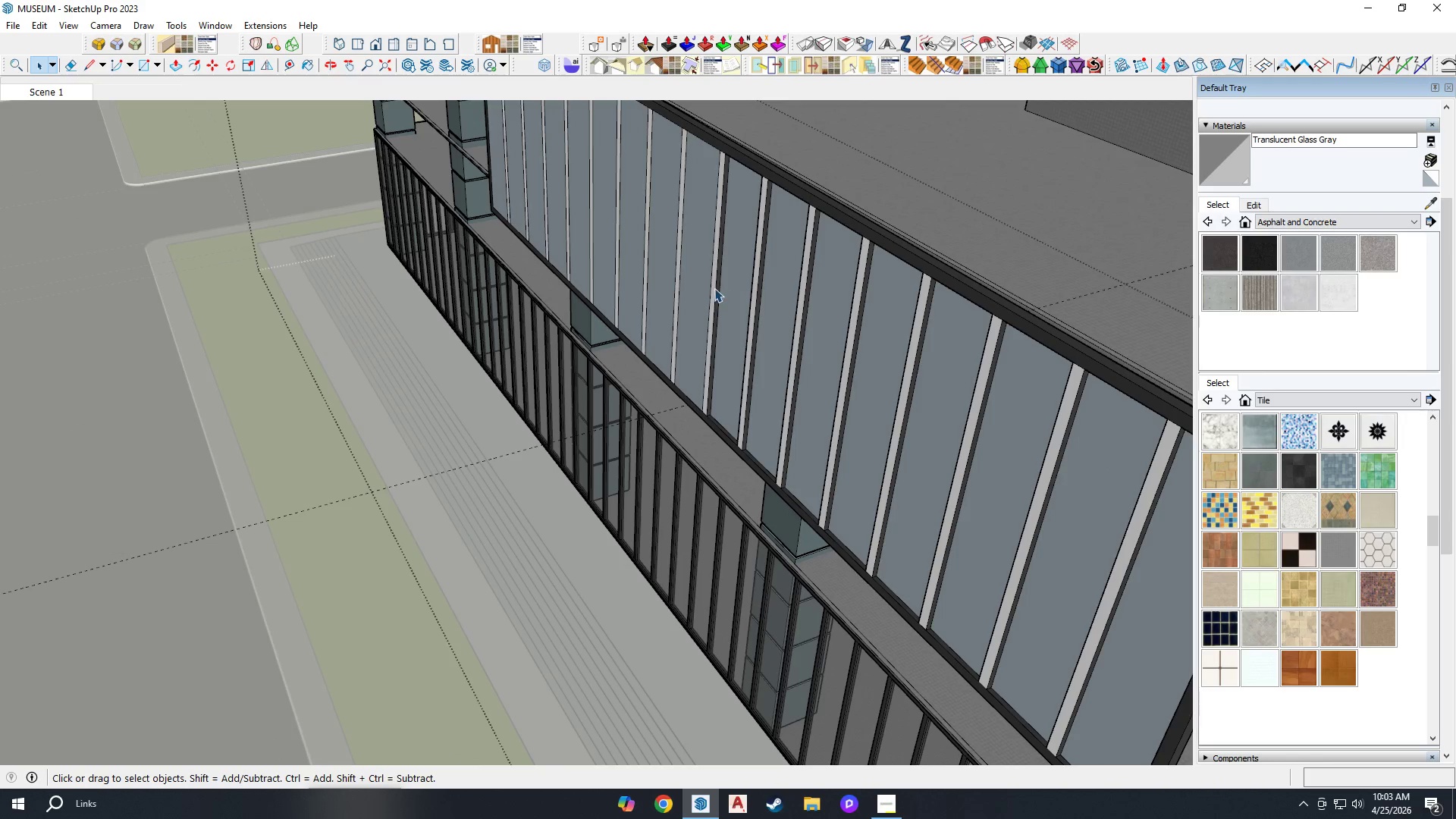 
left_click([701, 286])
 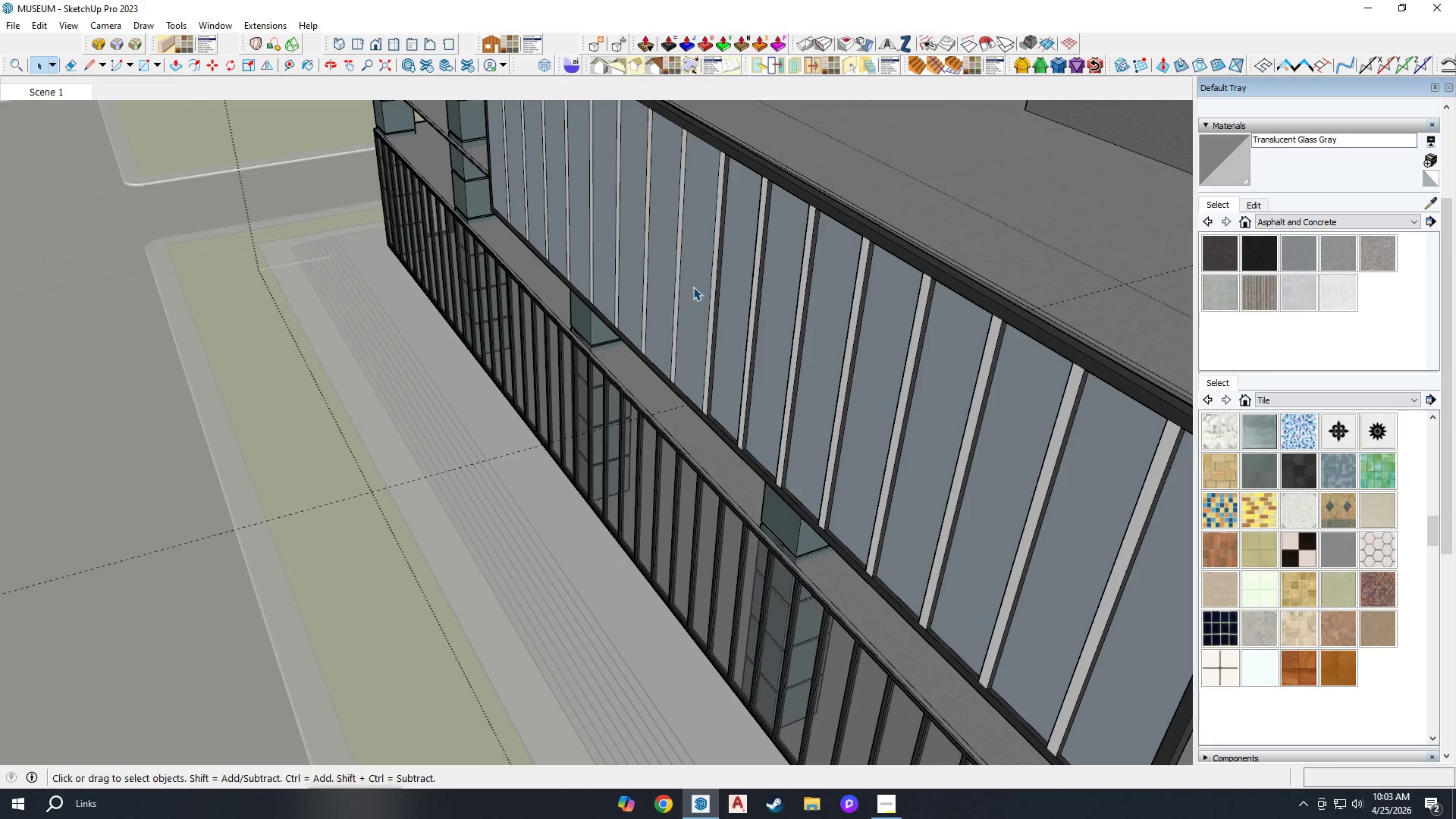 
key(Delete)
 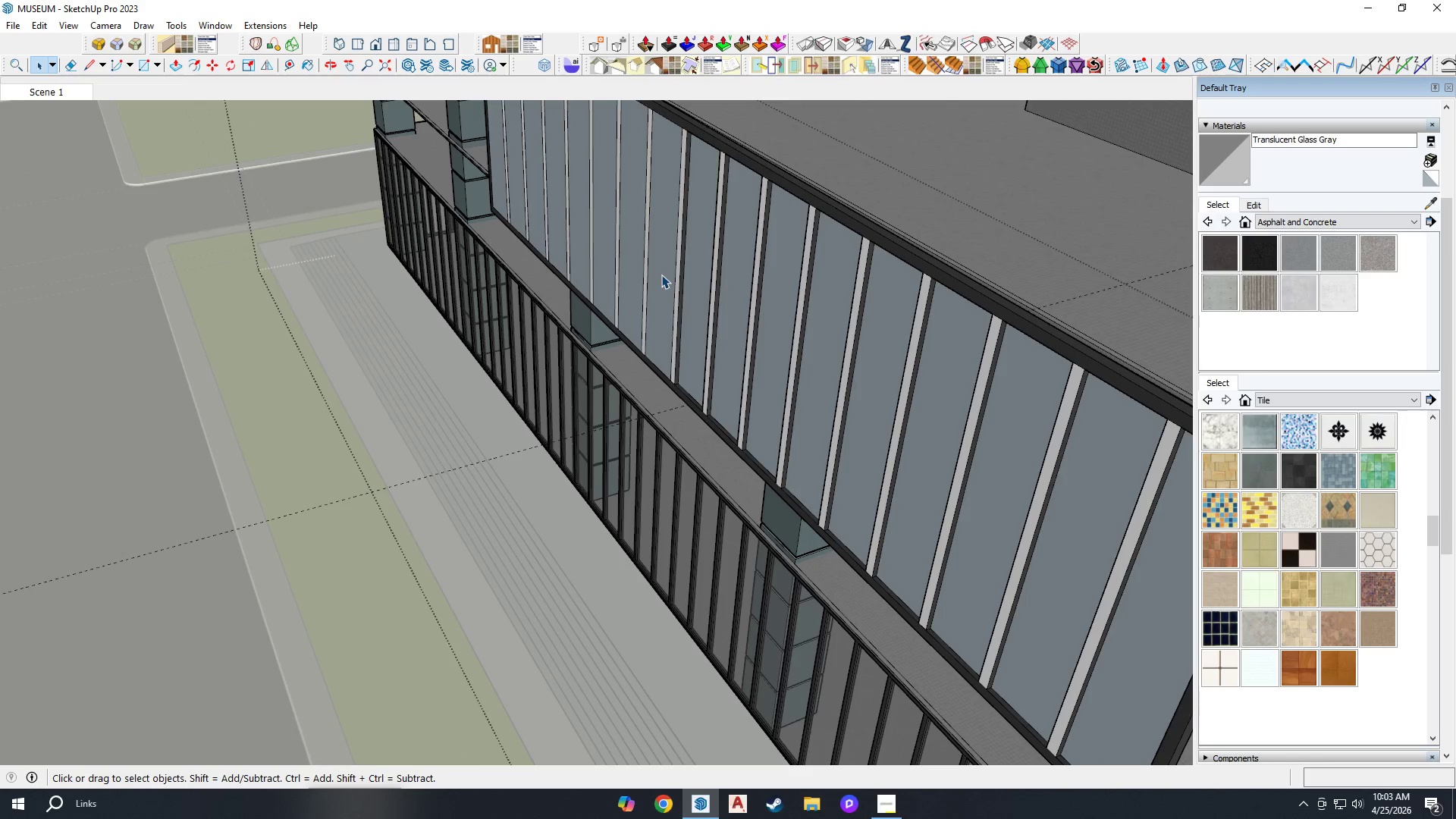 
key(Delete)
 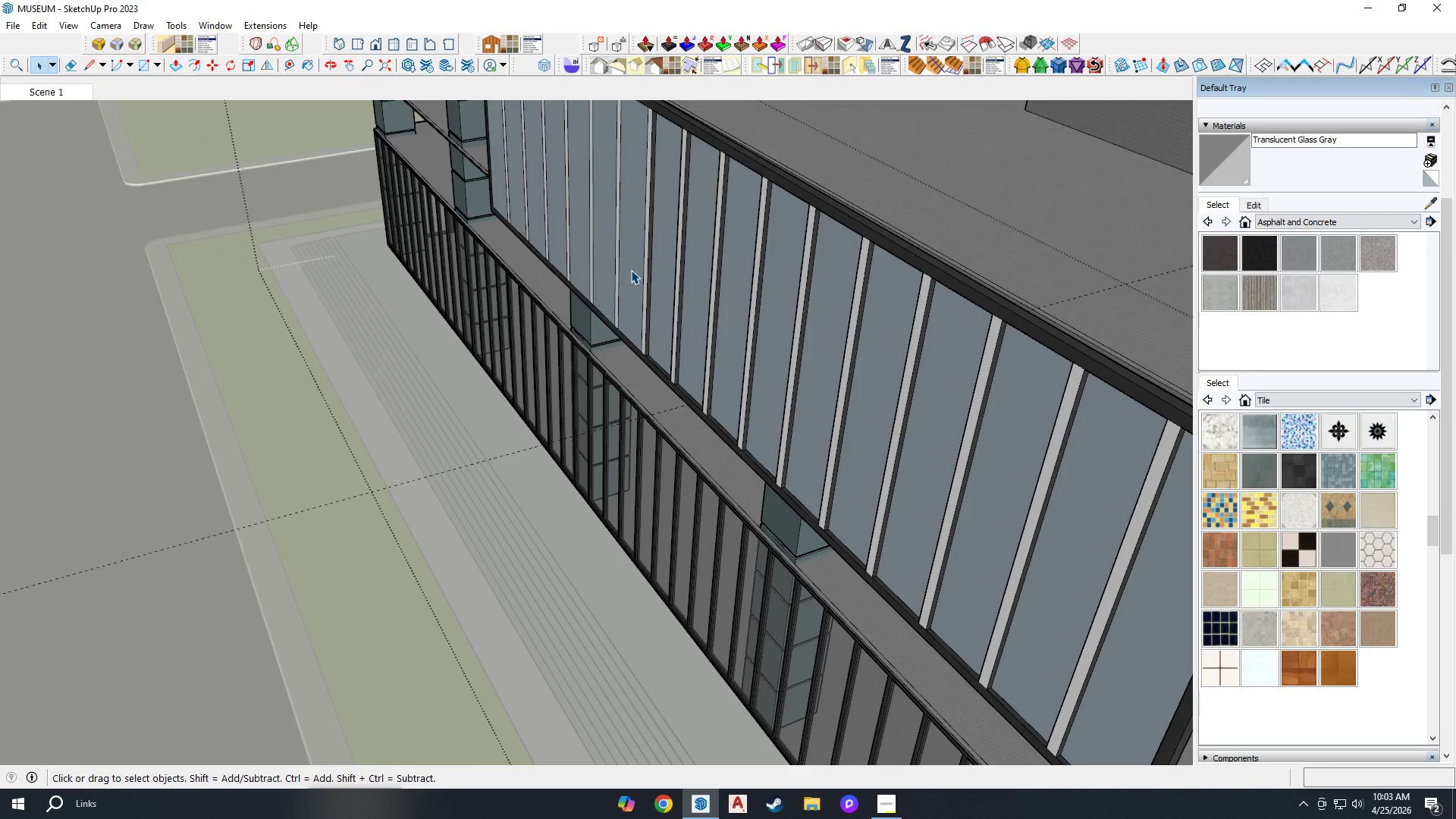 
left_click([631, 270])
 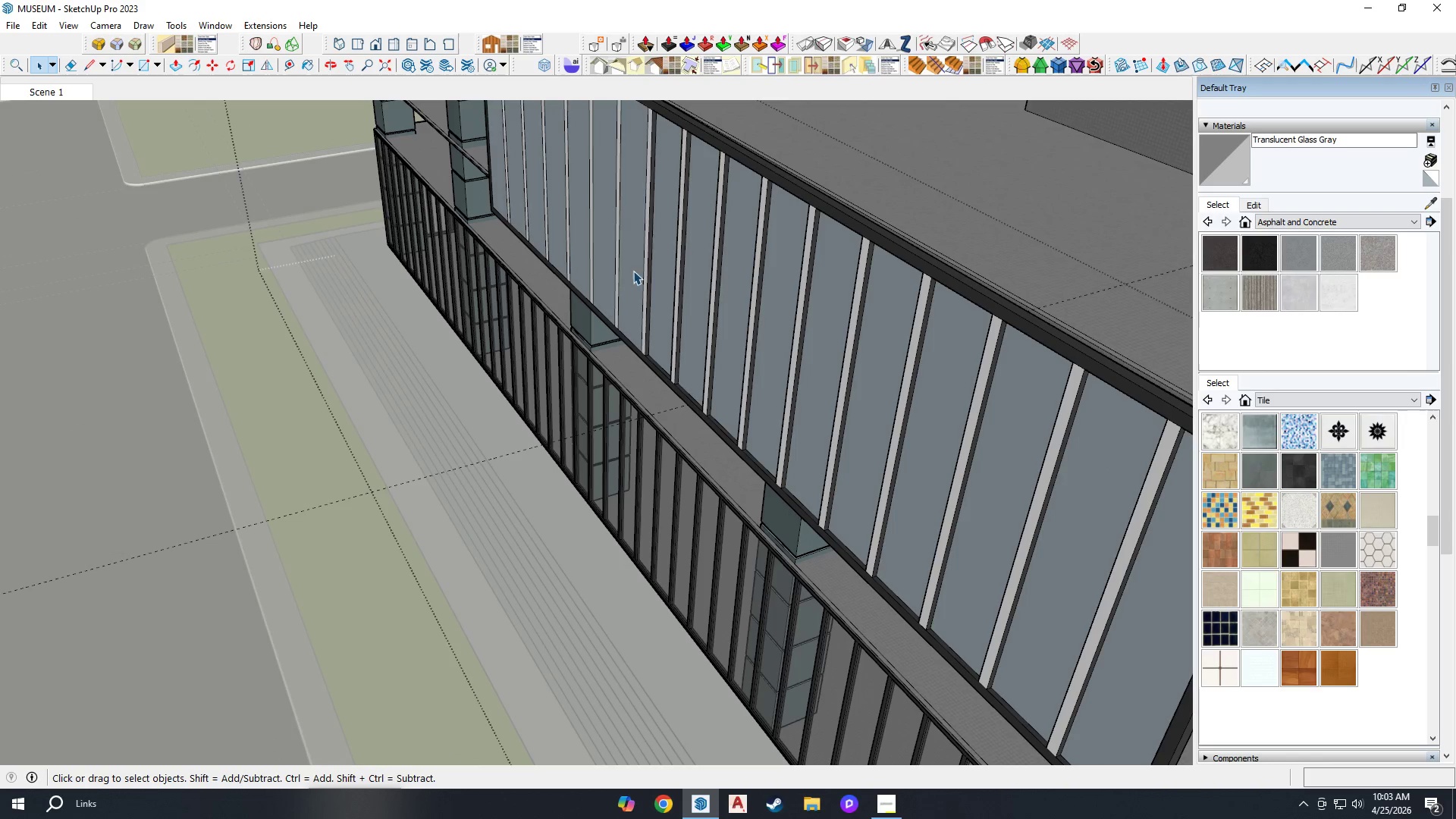 
key(Delete)
 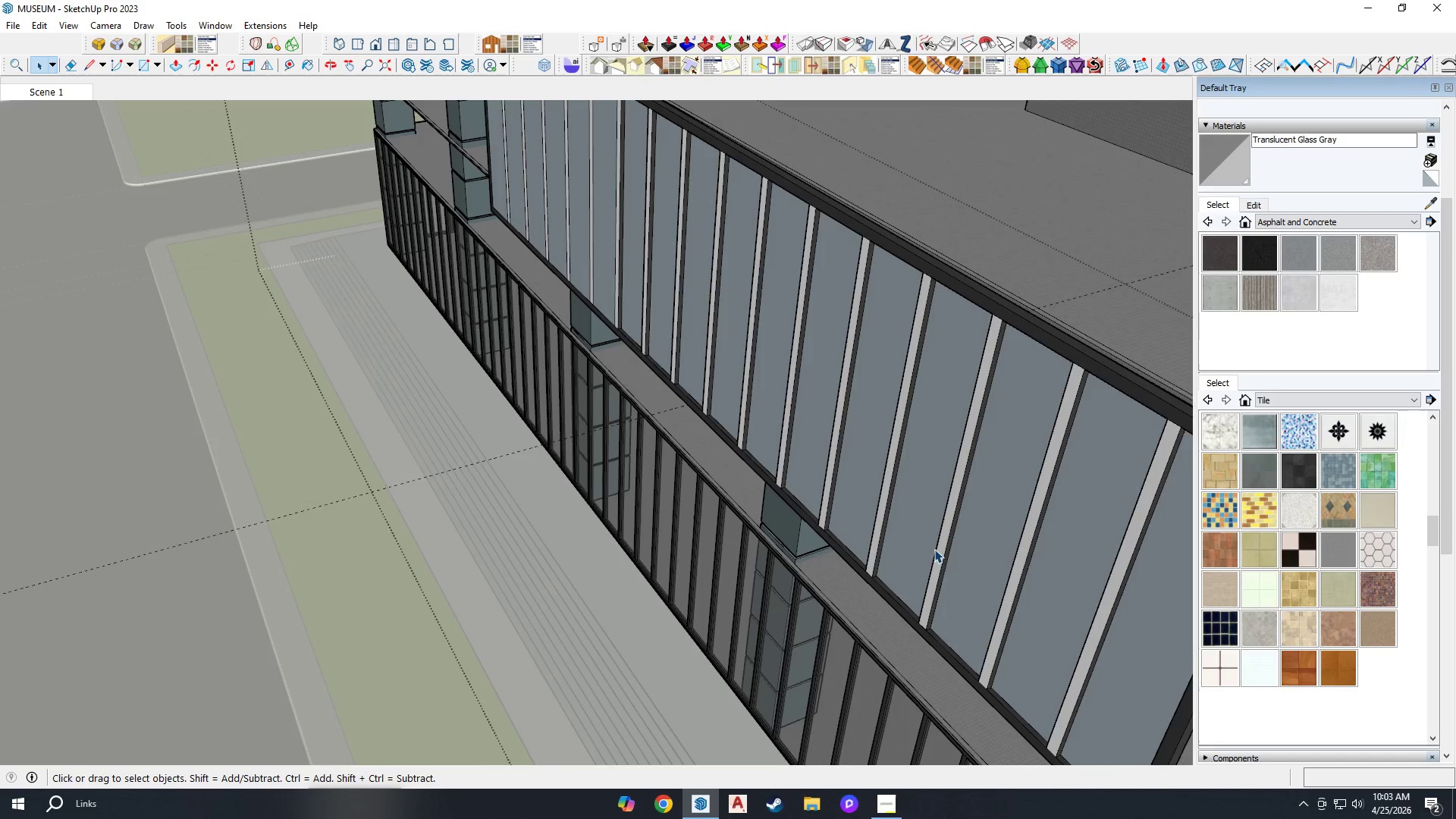 
left_click([680, 284])
 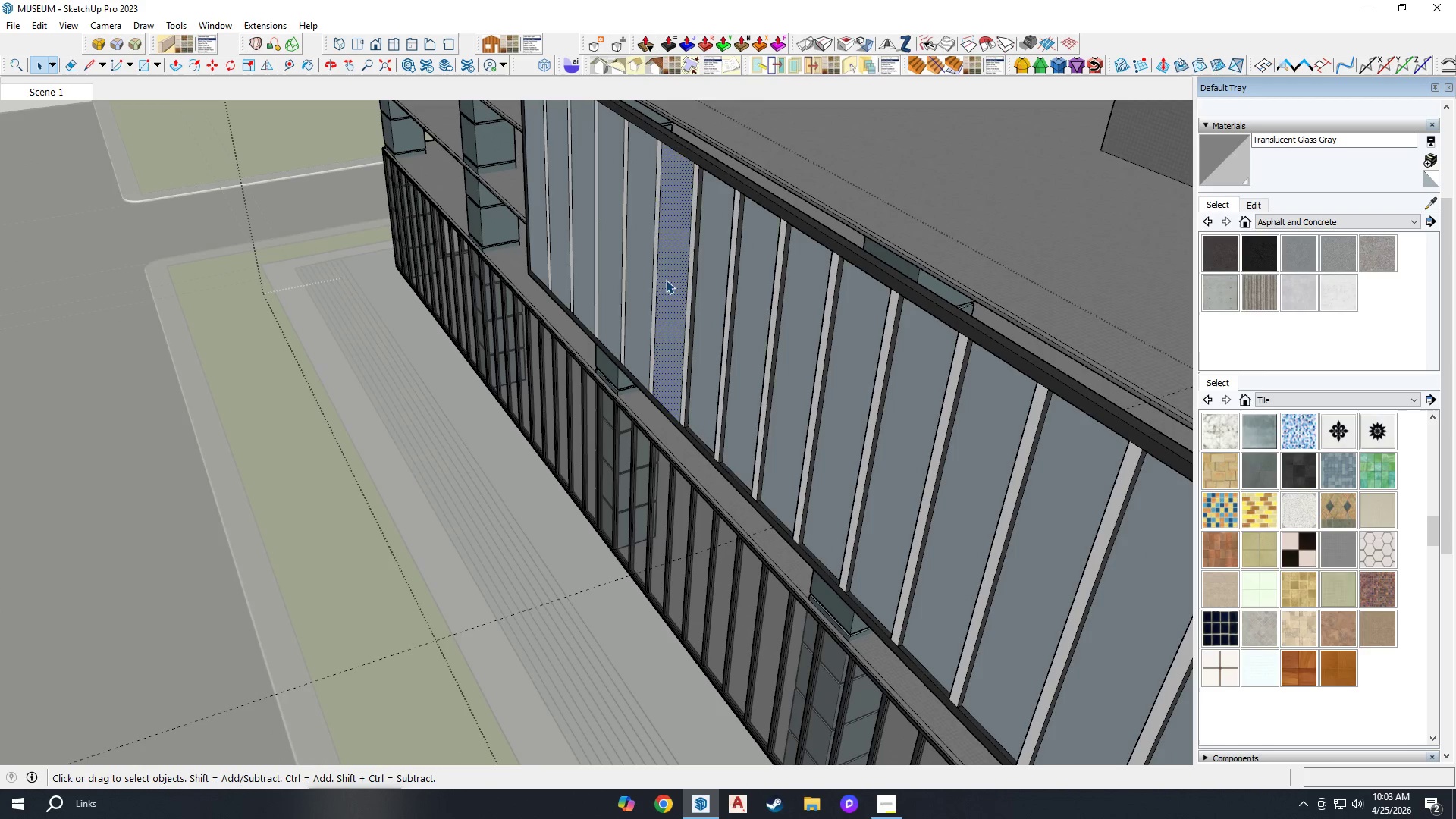 
scroll: coordinate [689, 273], scroll_direction: down, amount: 1.0
 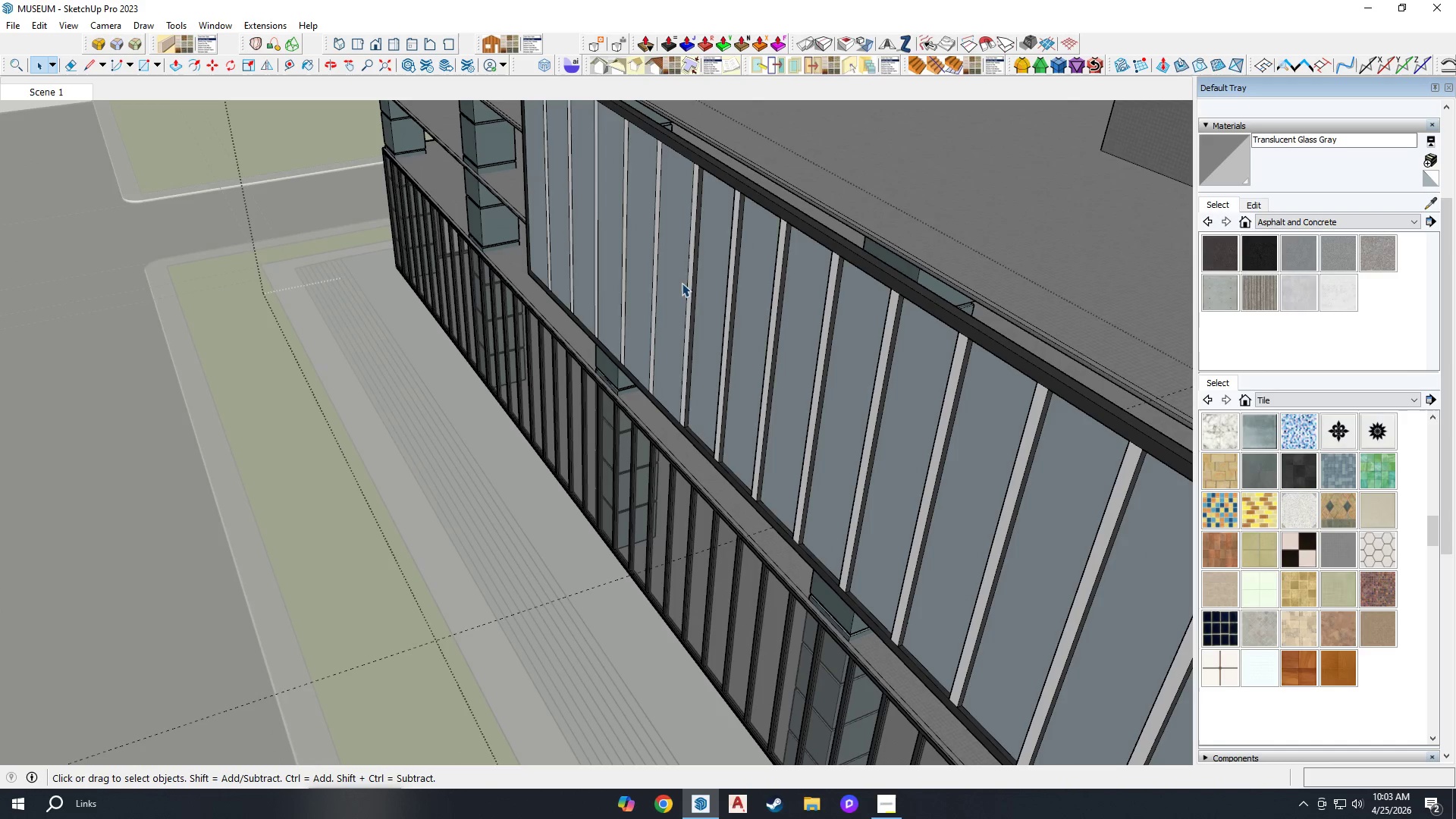 
key(Delete)
 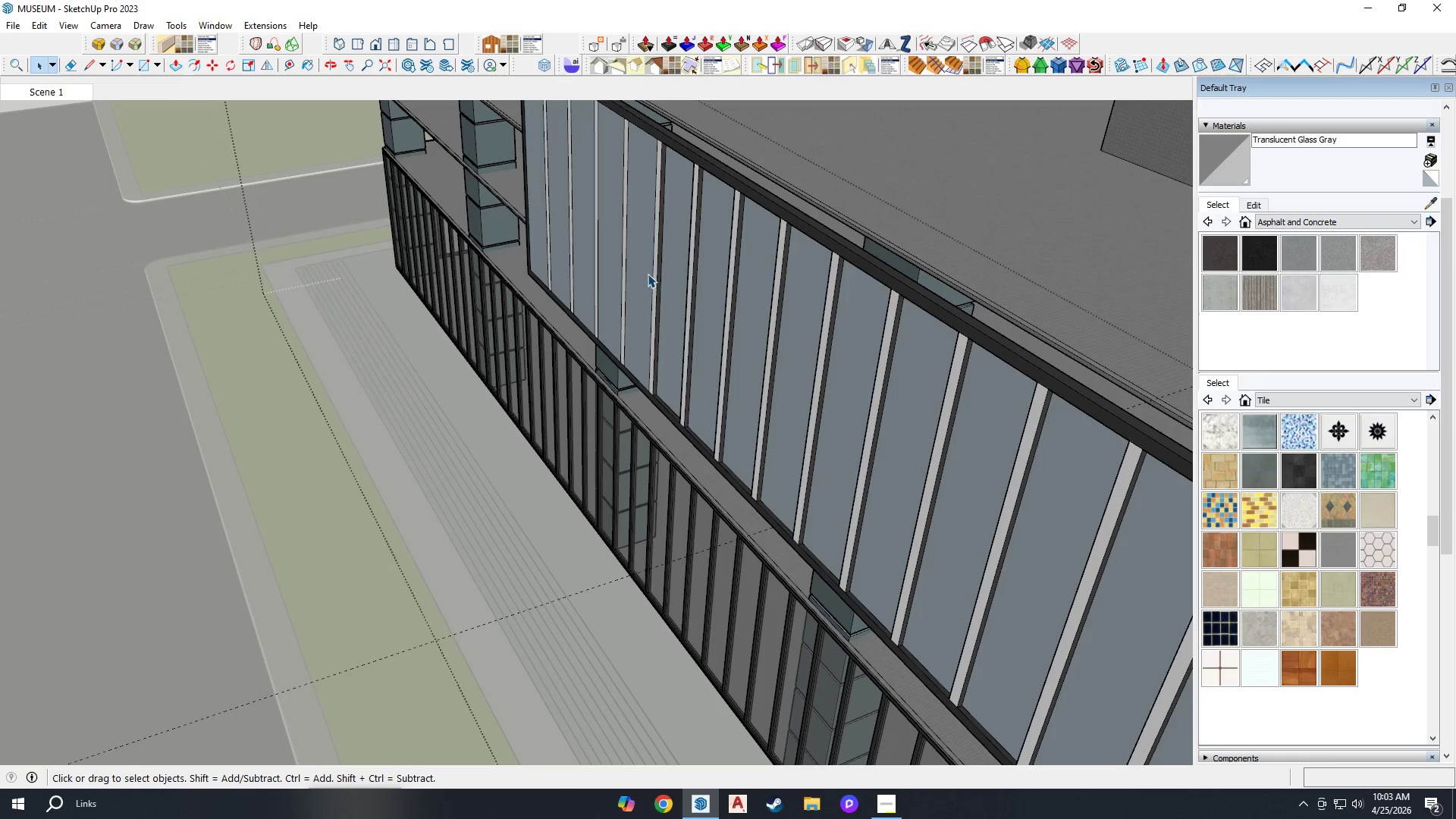 
double_click([644, 274])
 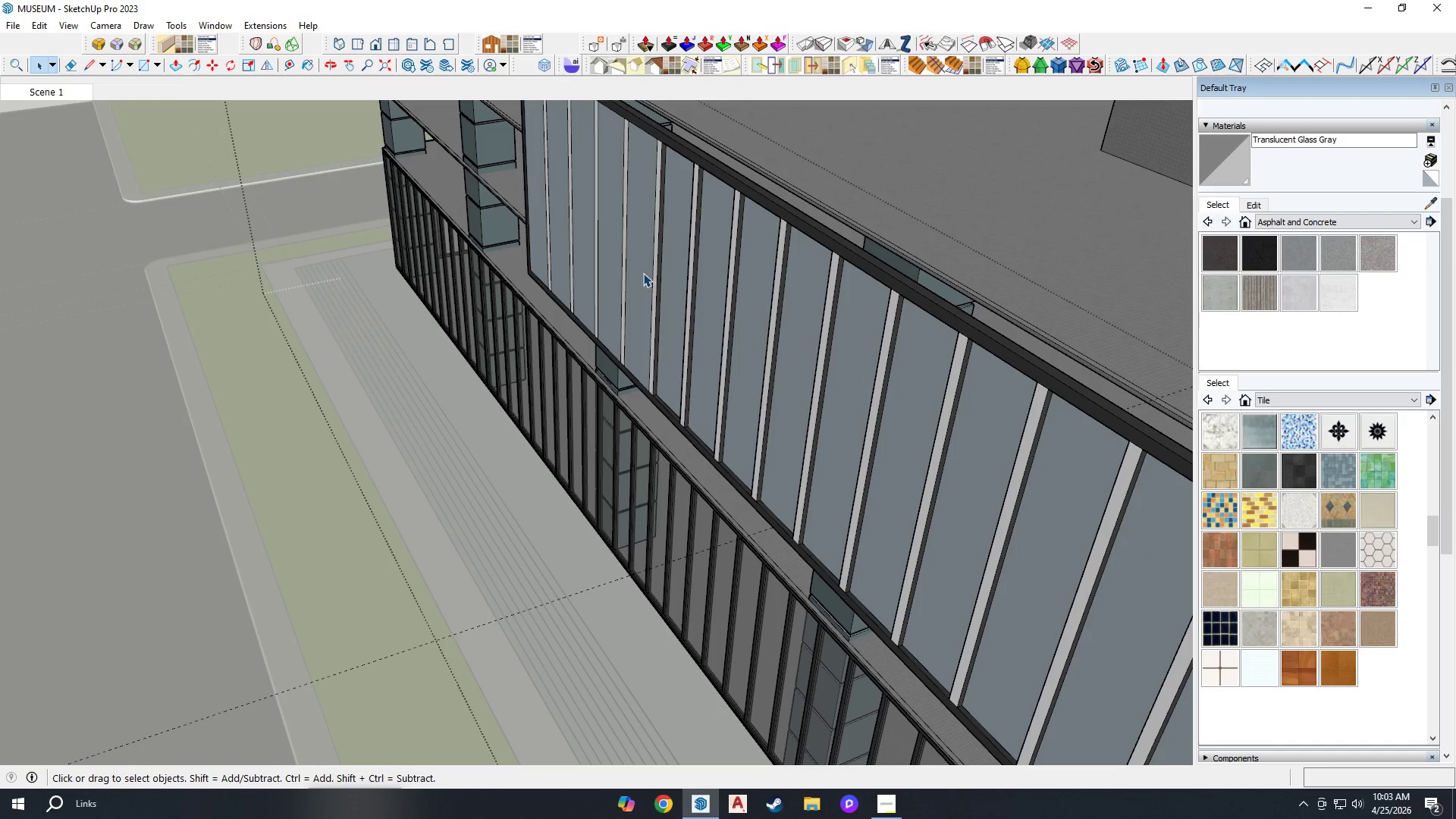 
key(Delete)
 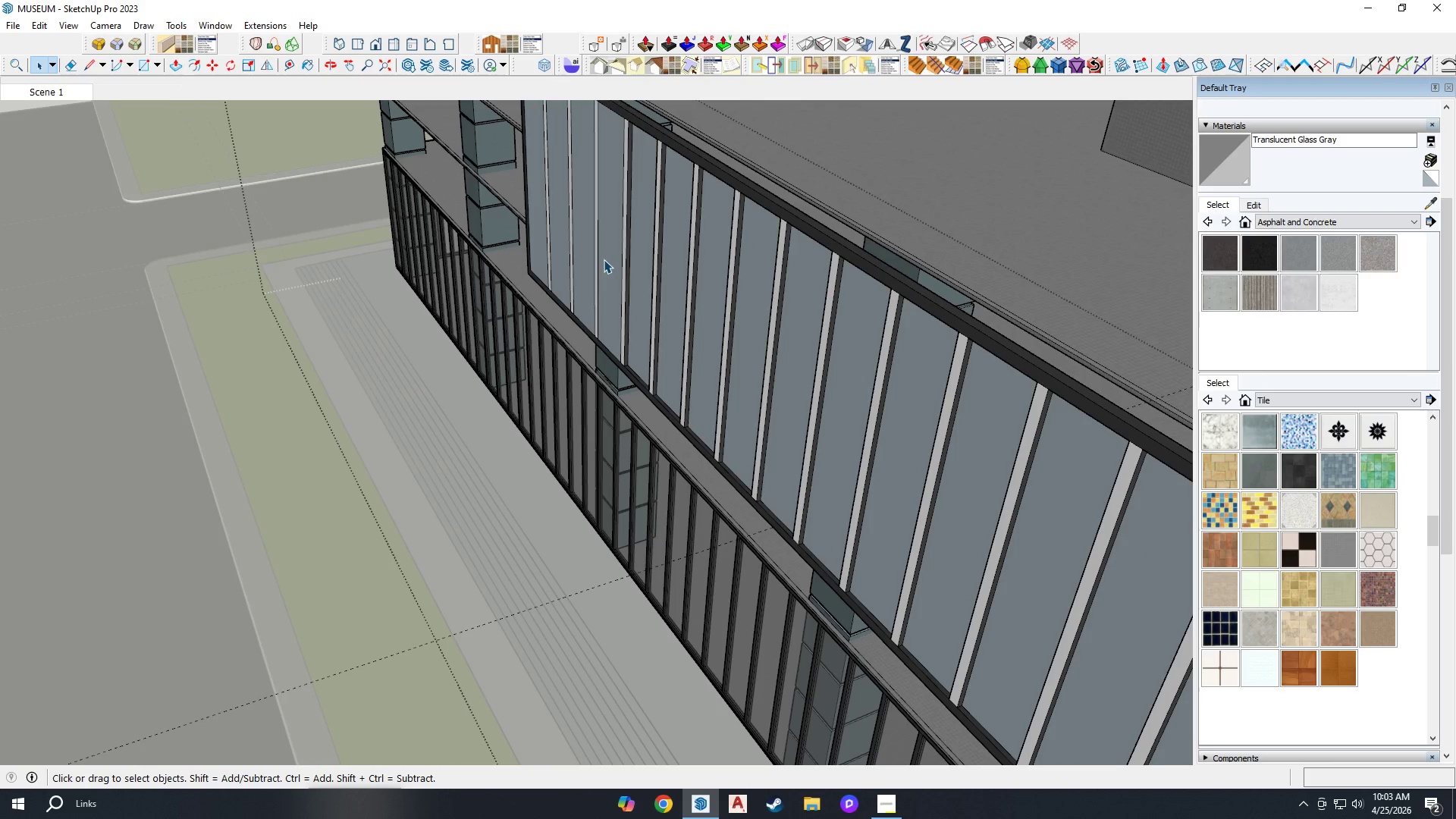 
left_click([606, 260])
 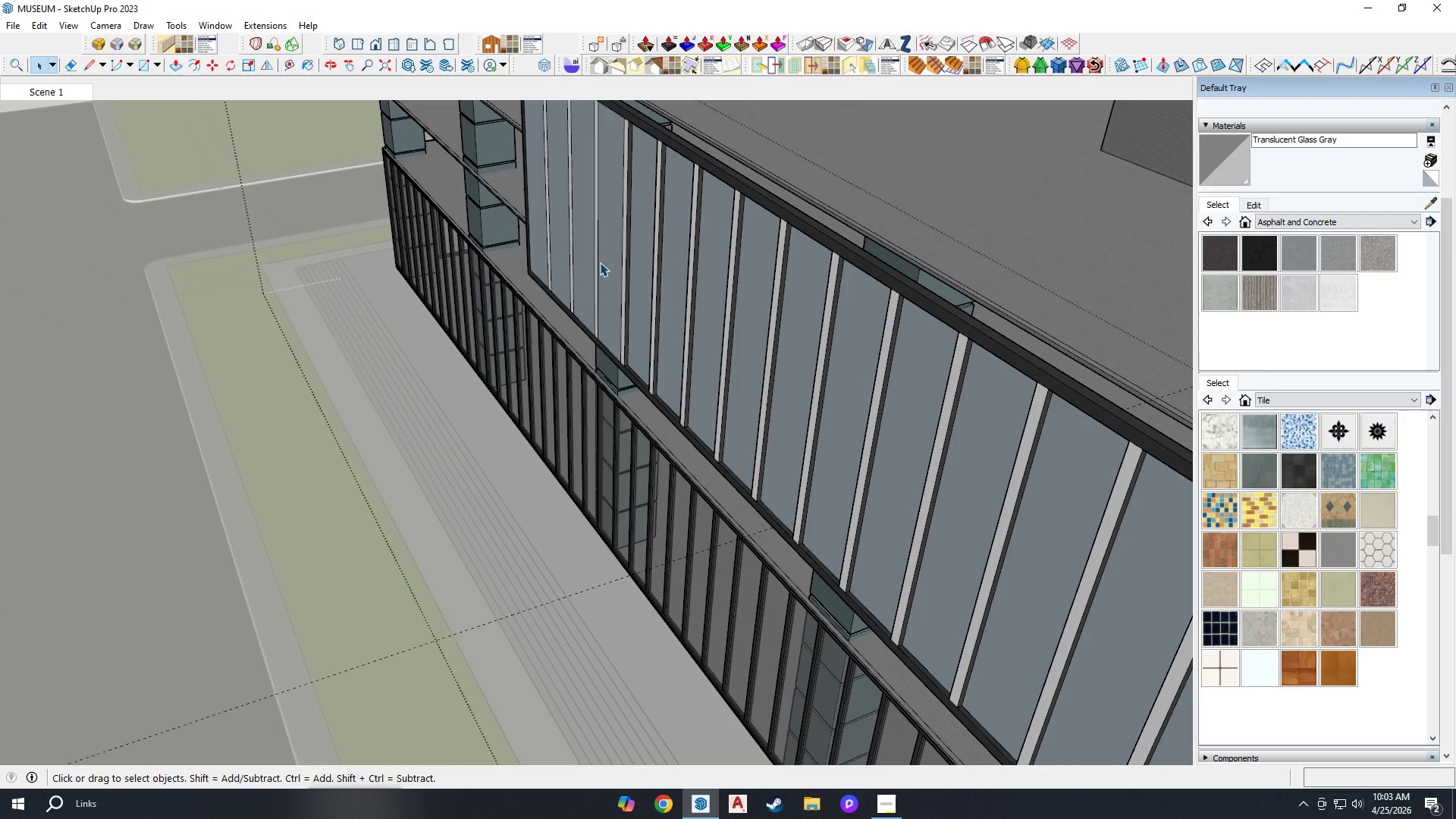 
key(Delete)
 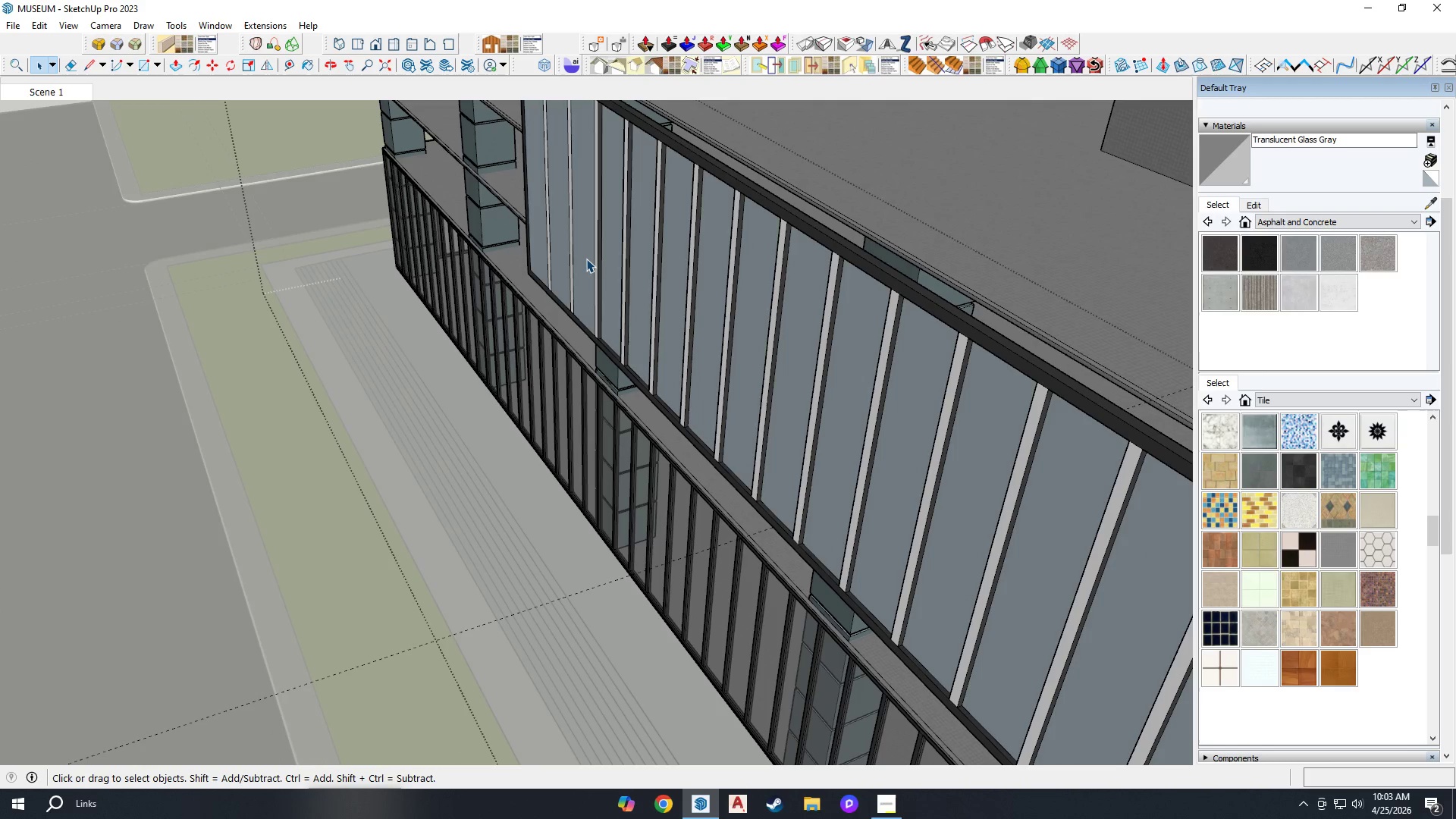 
key(Delete)
 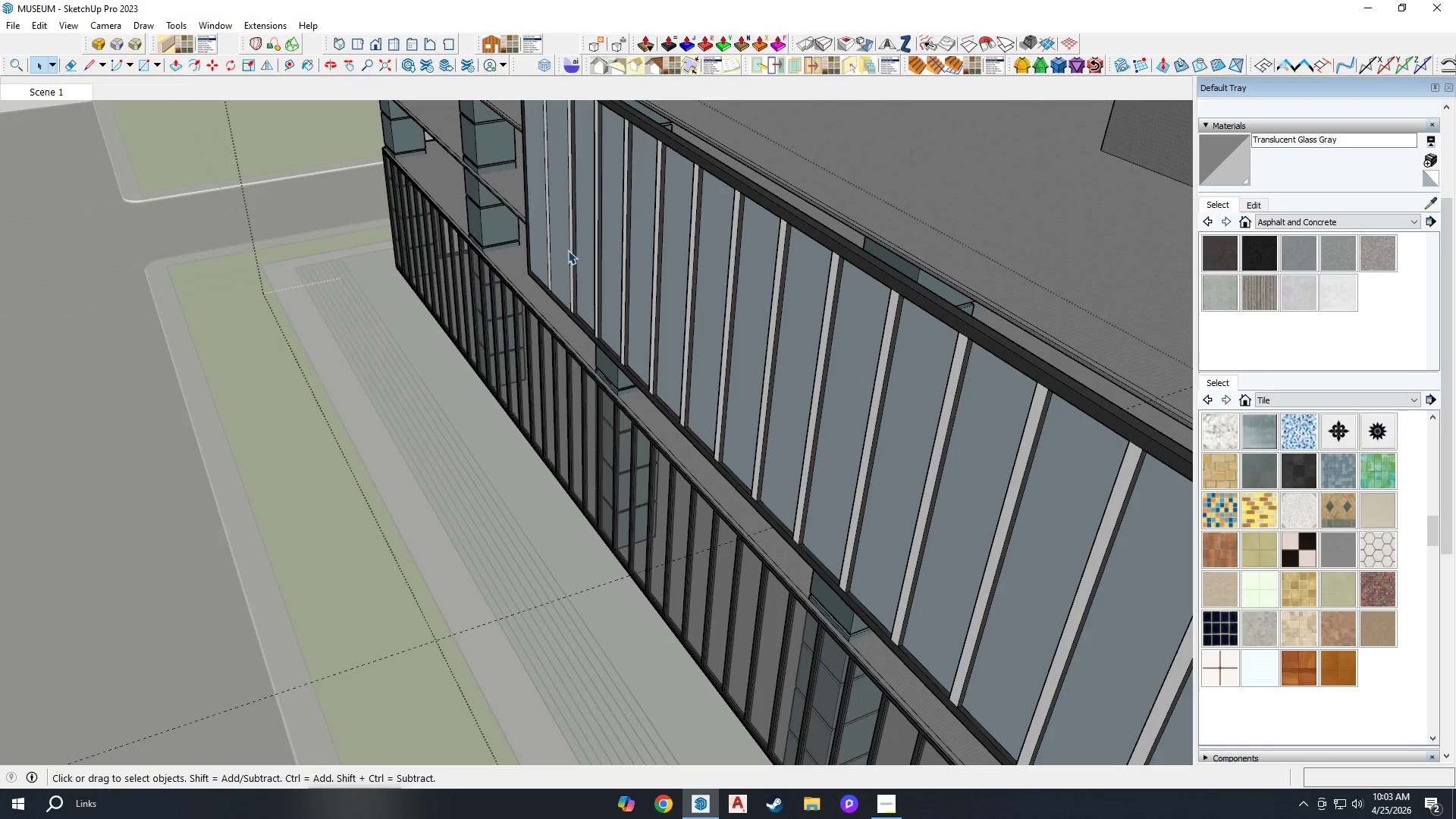 
left_click([562, 249])
 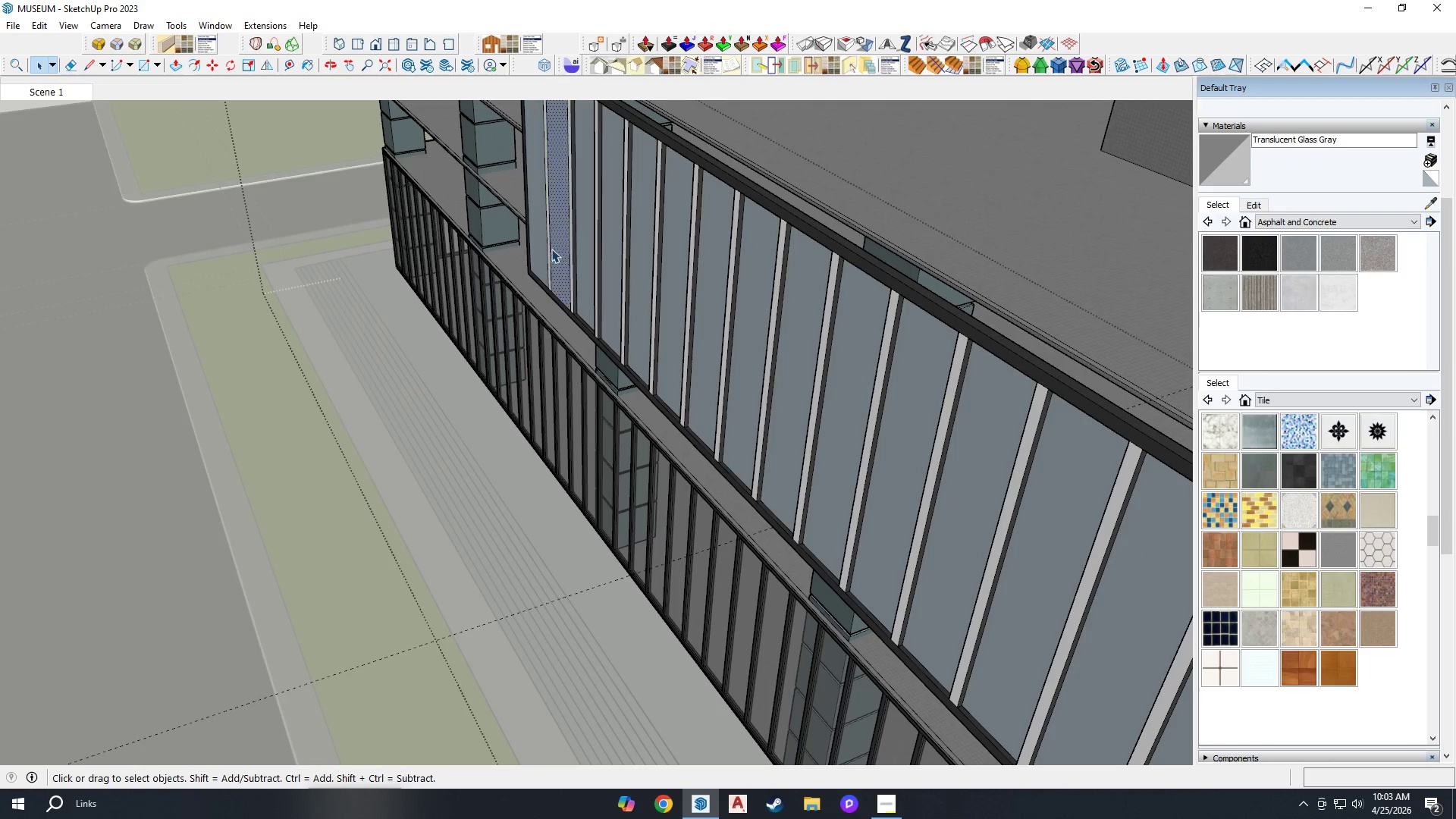 
key(Delete)
 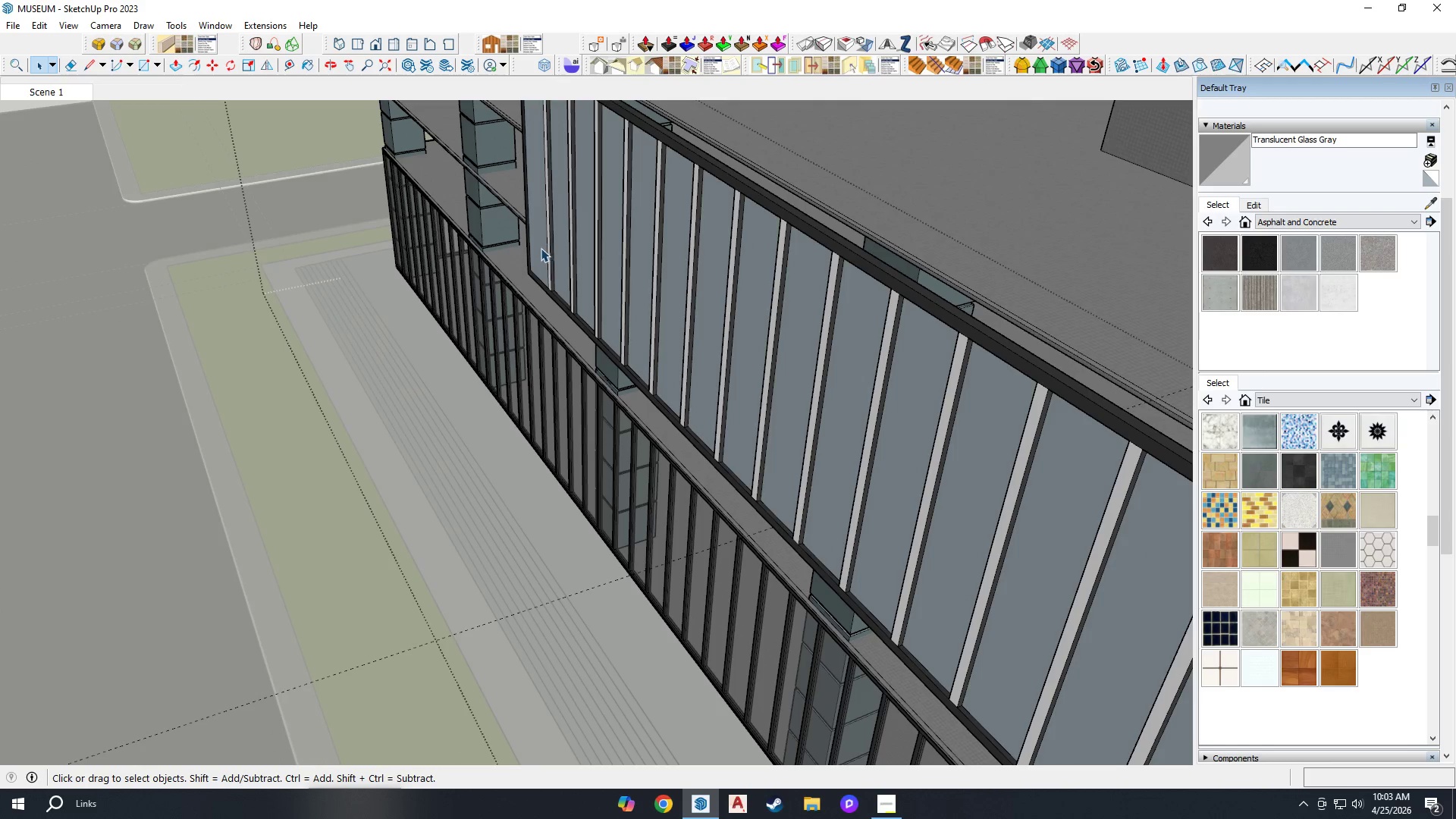 
left_click([537, 246])
 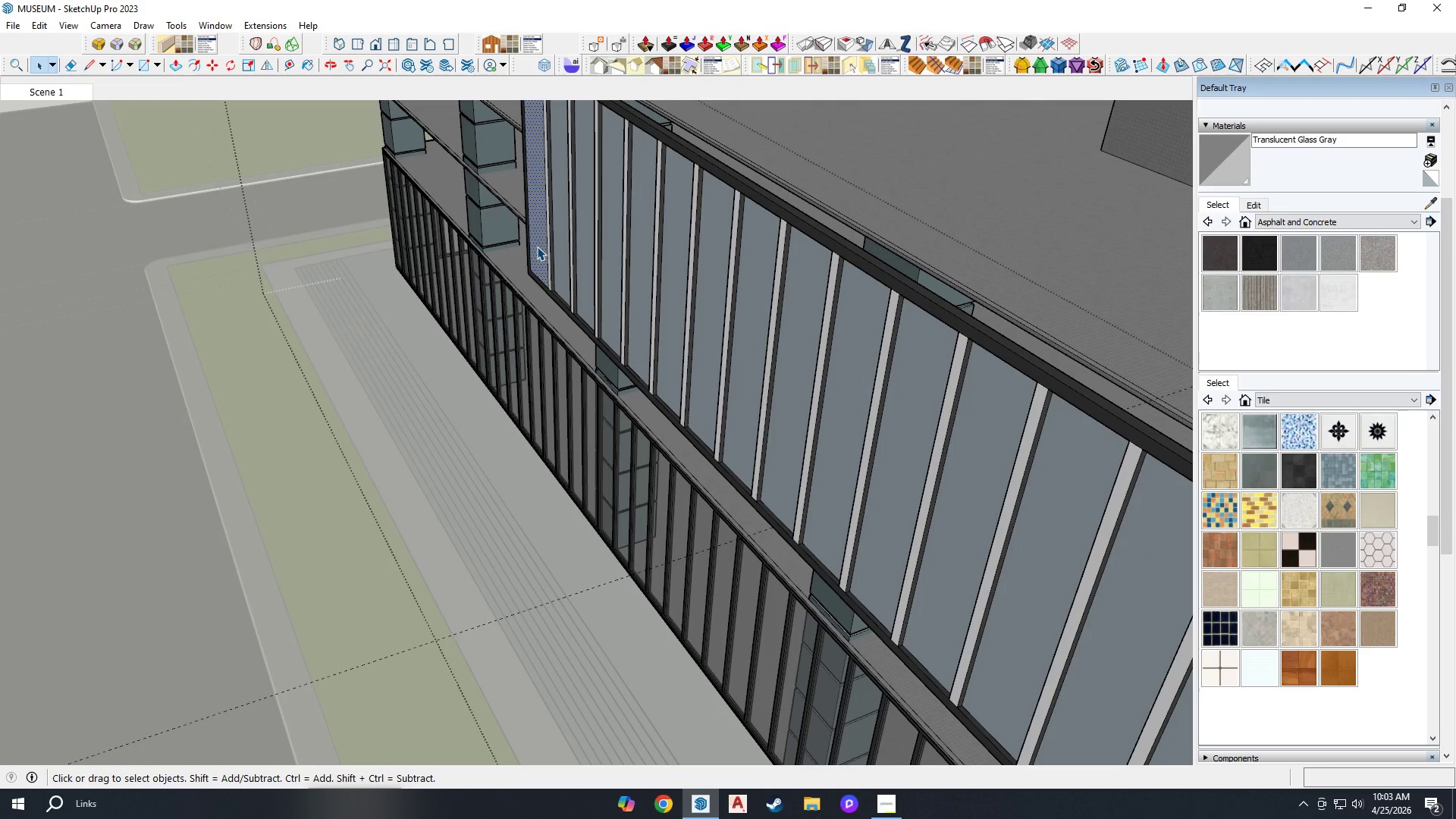 
key(Delete)
 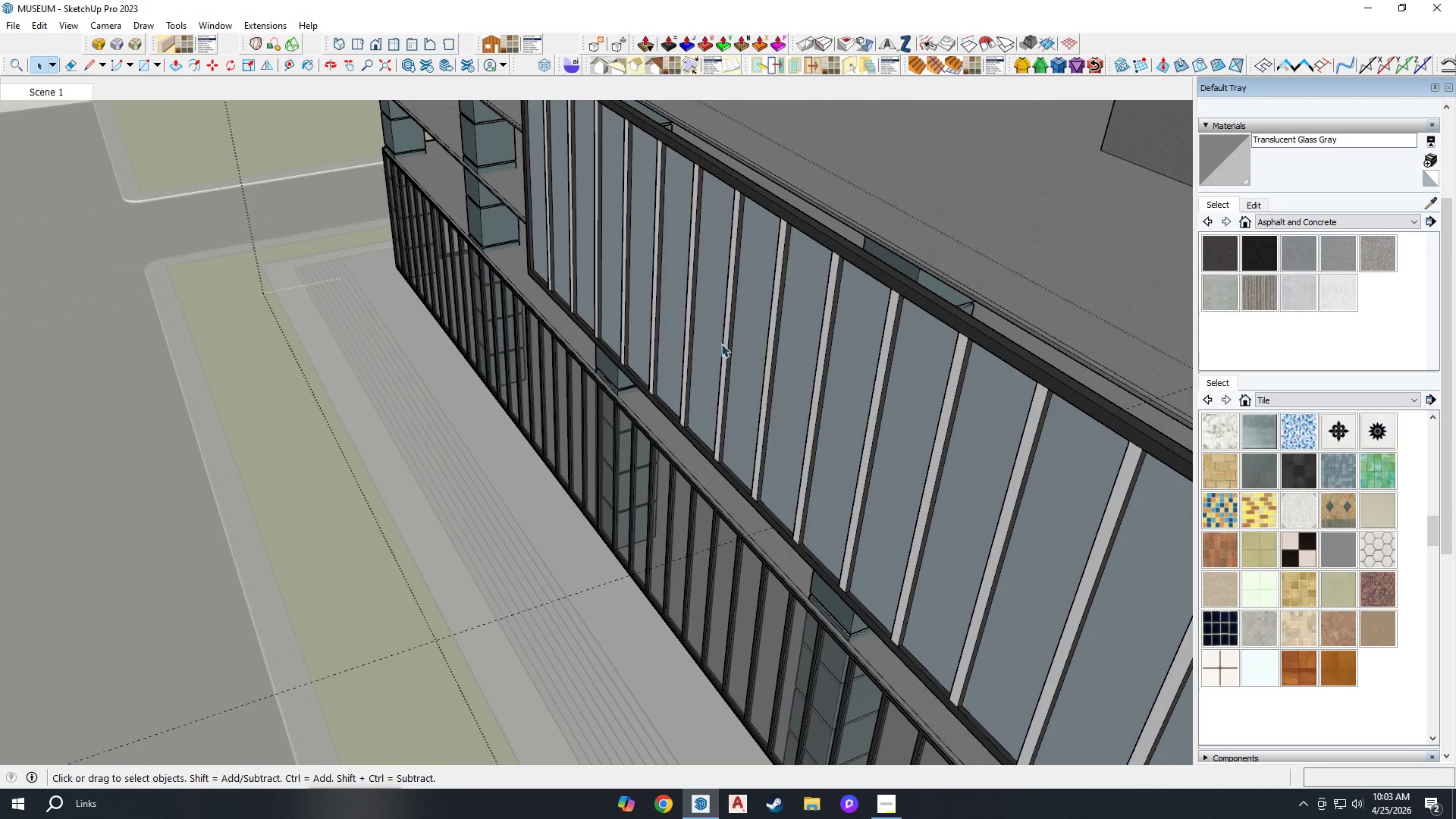 
key(B)
 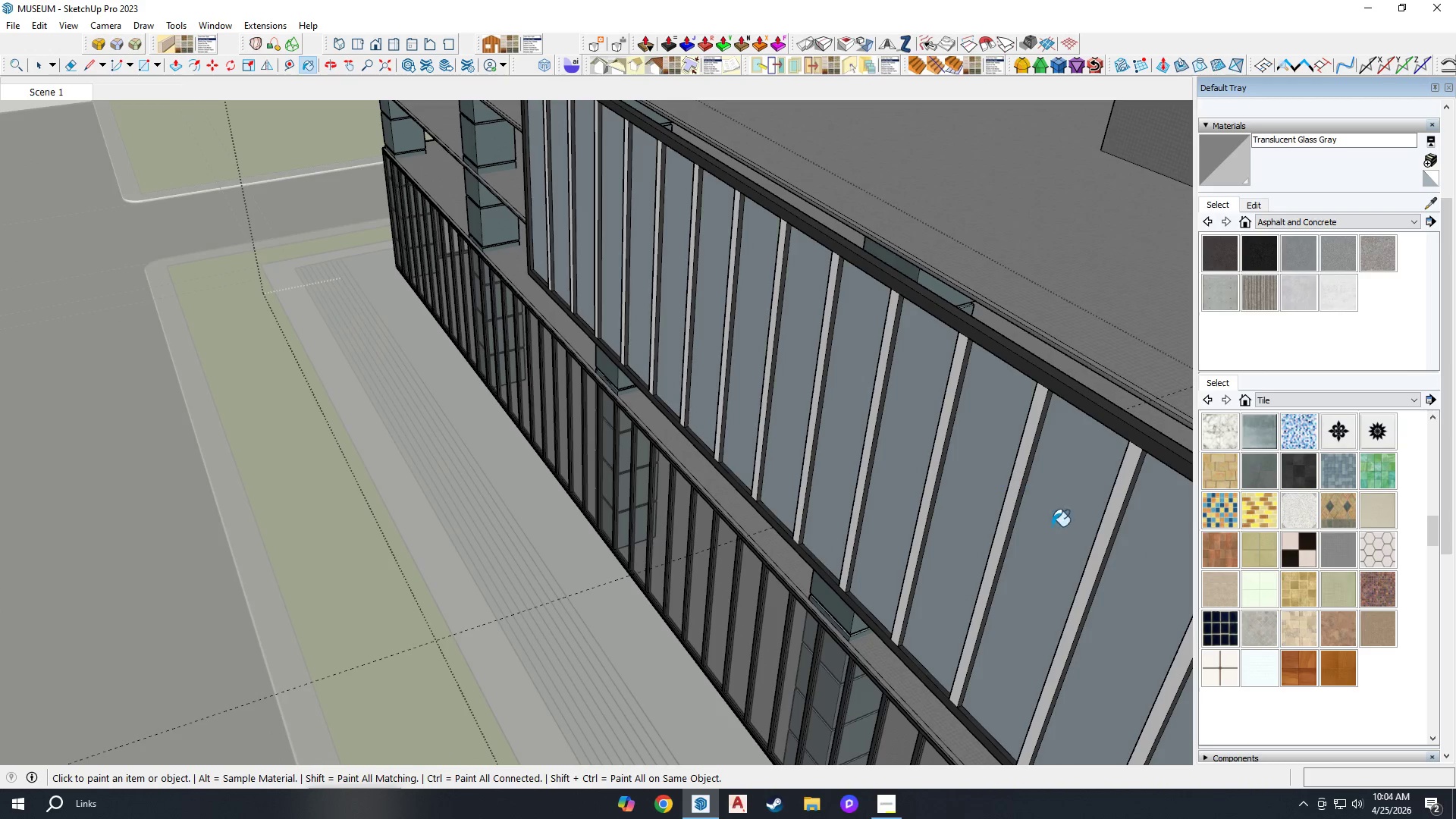 
scroll: coordinate [934, 510], scroll_direction: down, amount: 4.0
 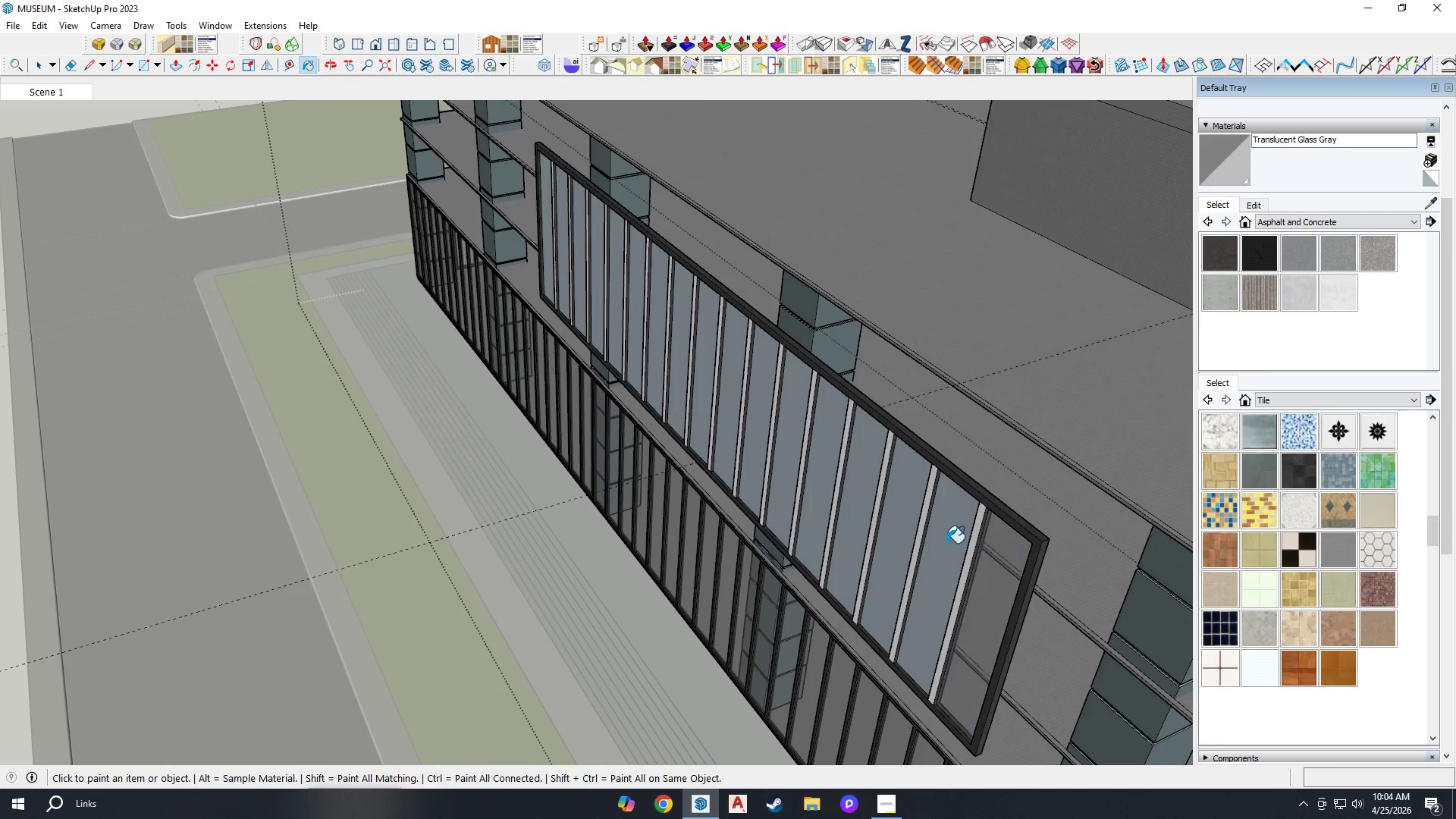 
double_click([937, 540])
 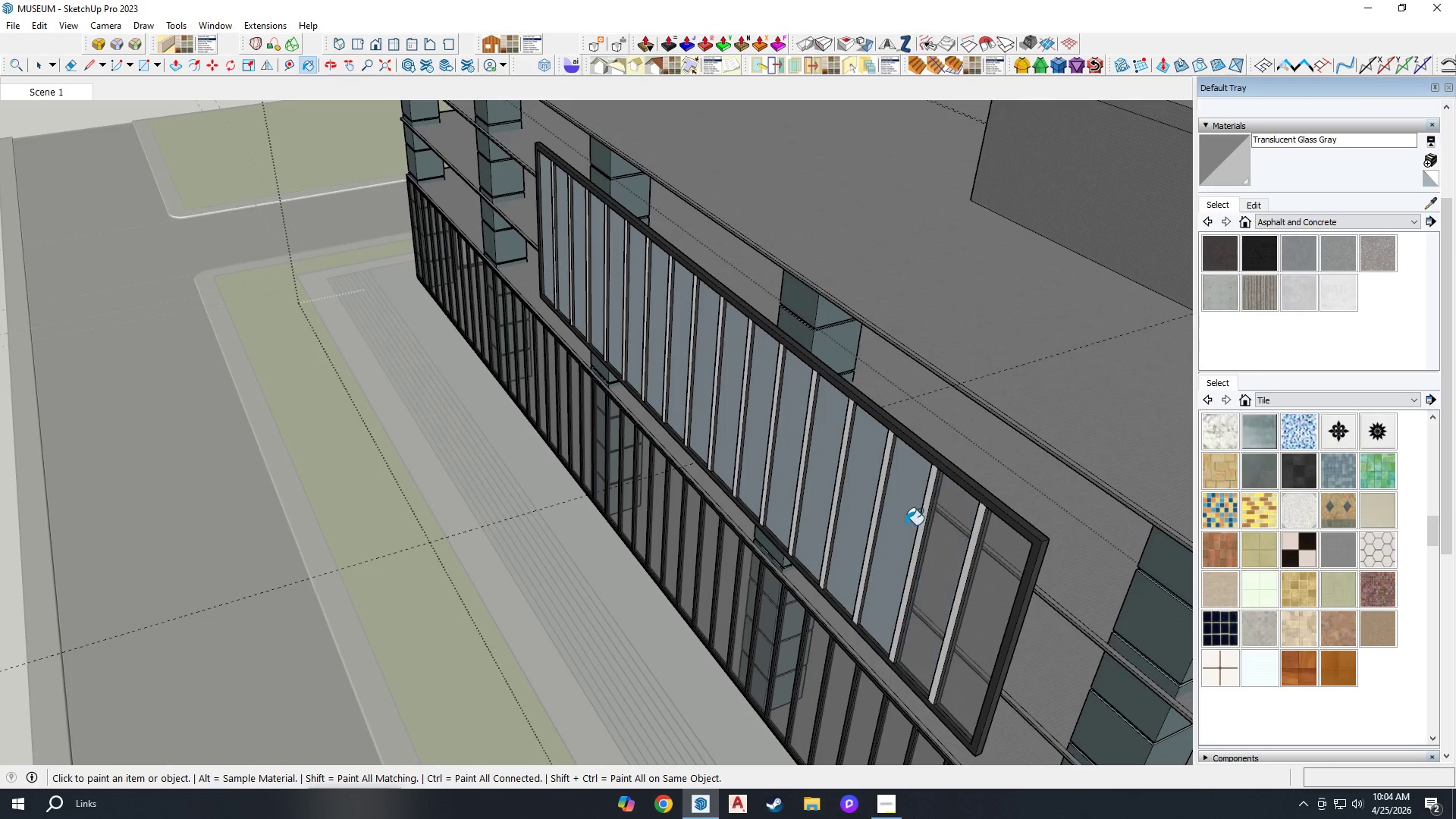 
triple_click([897, 522])
 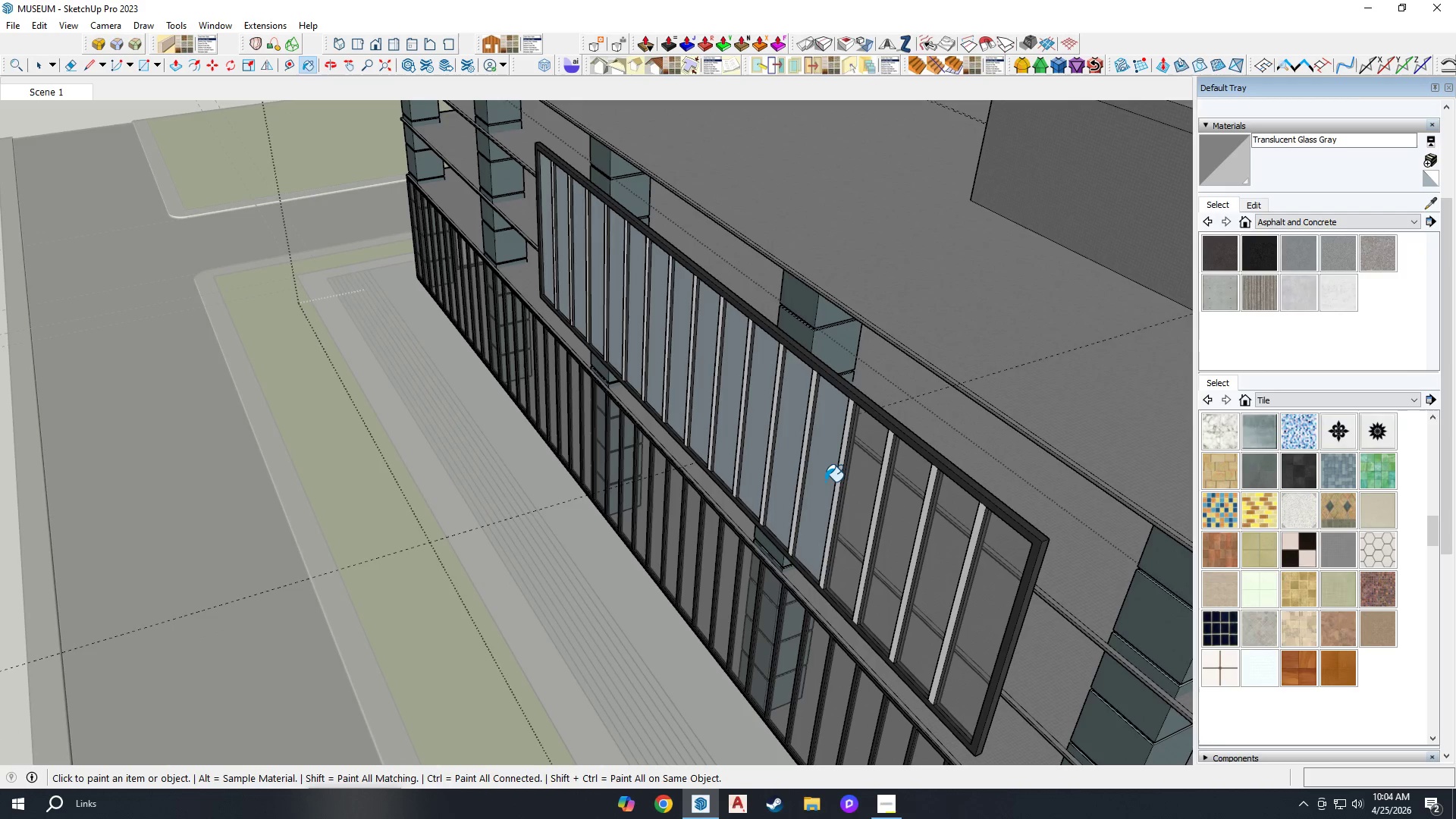 
double_click([825, 482])
 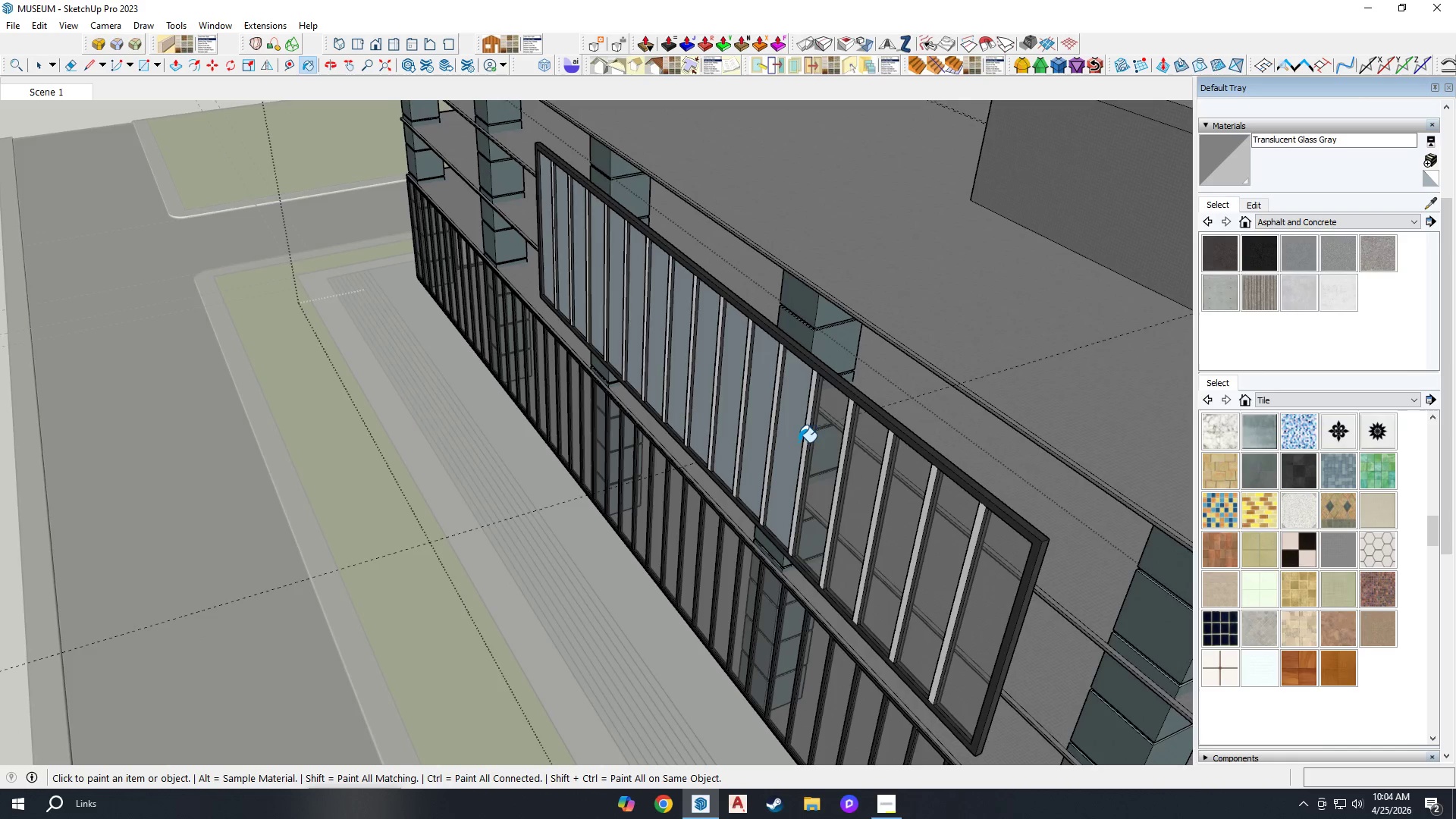 
left_click([789, 419])
 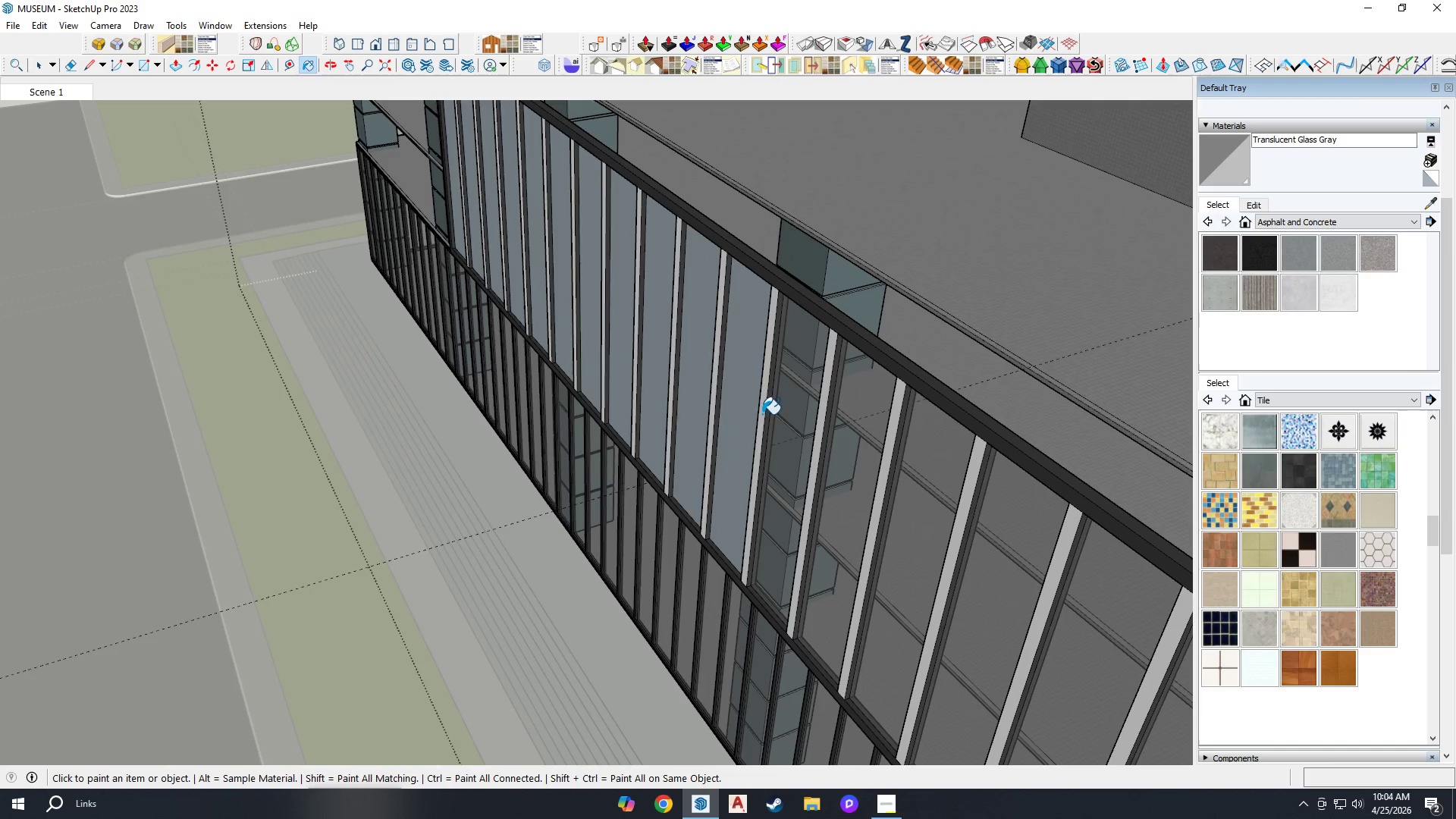 
scroll: coordinate [789, 420], scroll_direction: up, amount: 5.0
 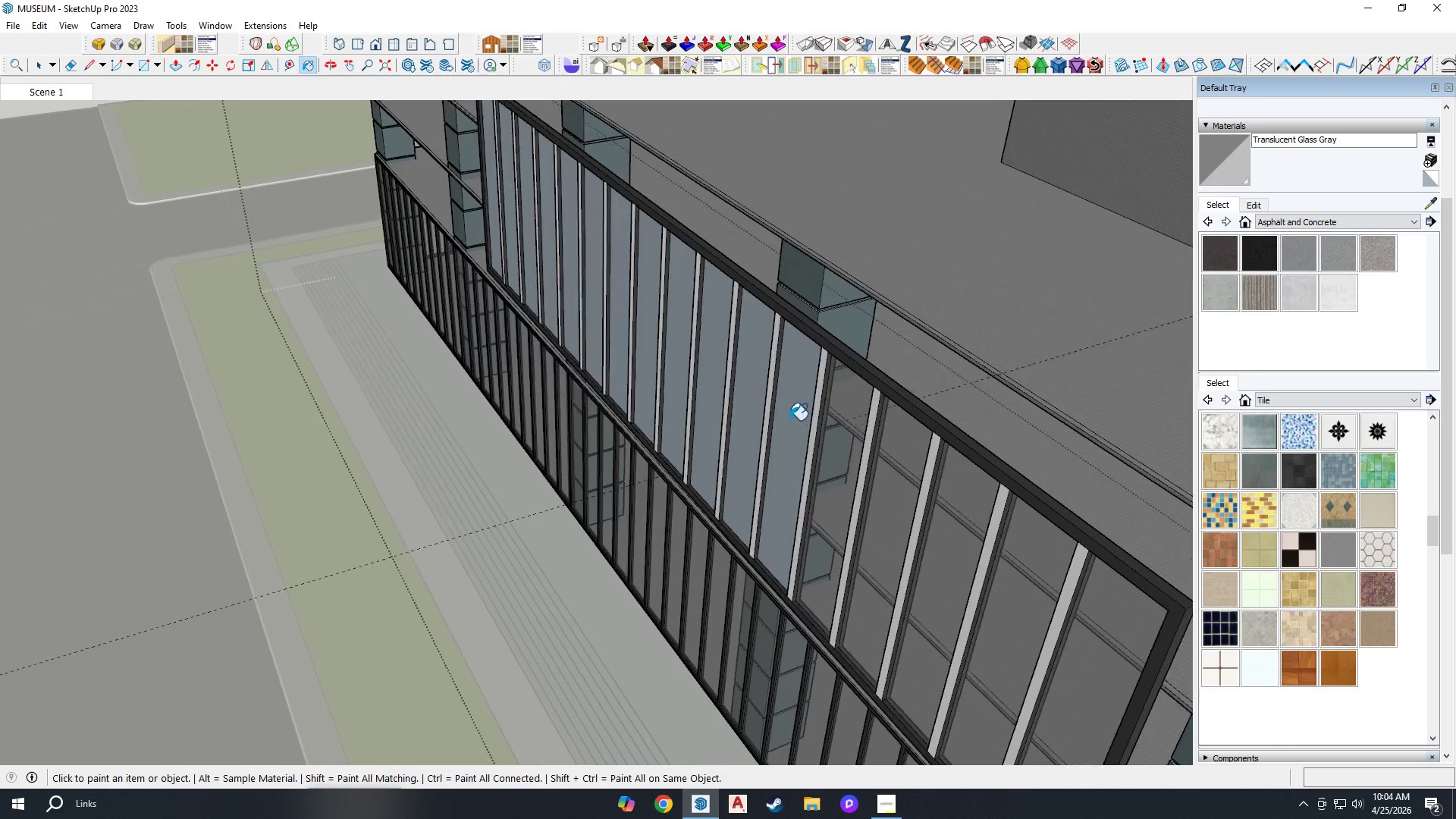 
double_click([745, 402])
 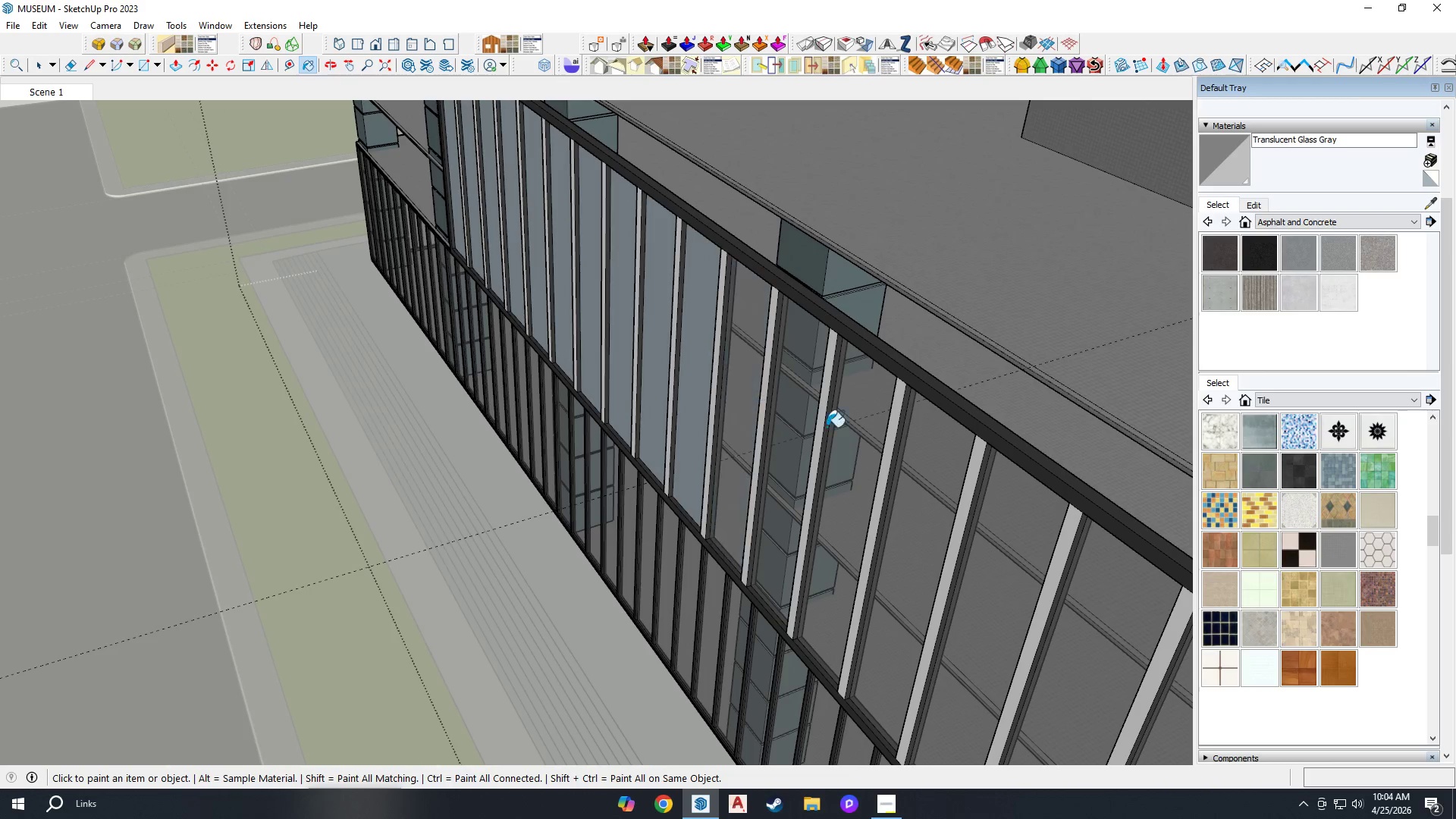 
scroll: coordinate [676, 271], scroll_direction: down, amount: 1.0
 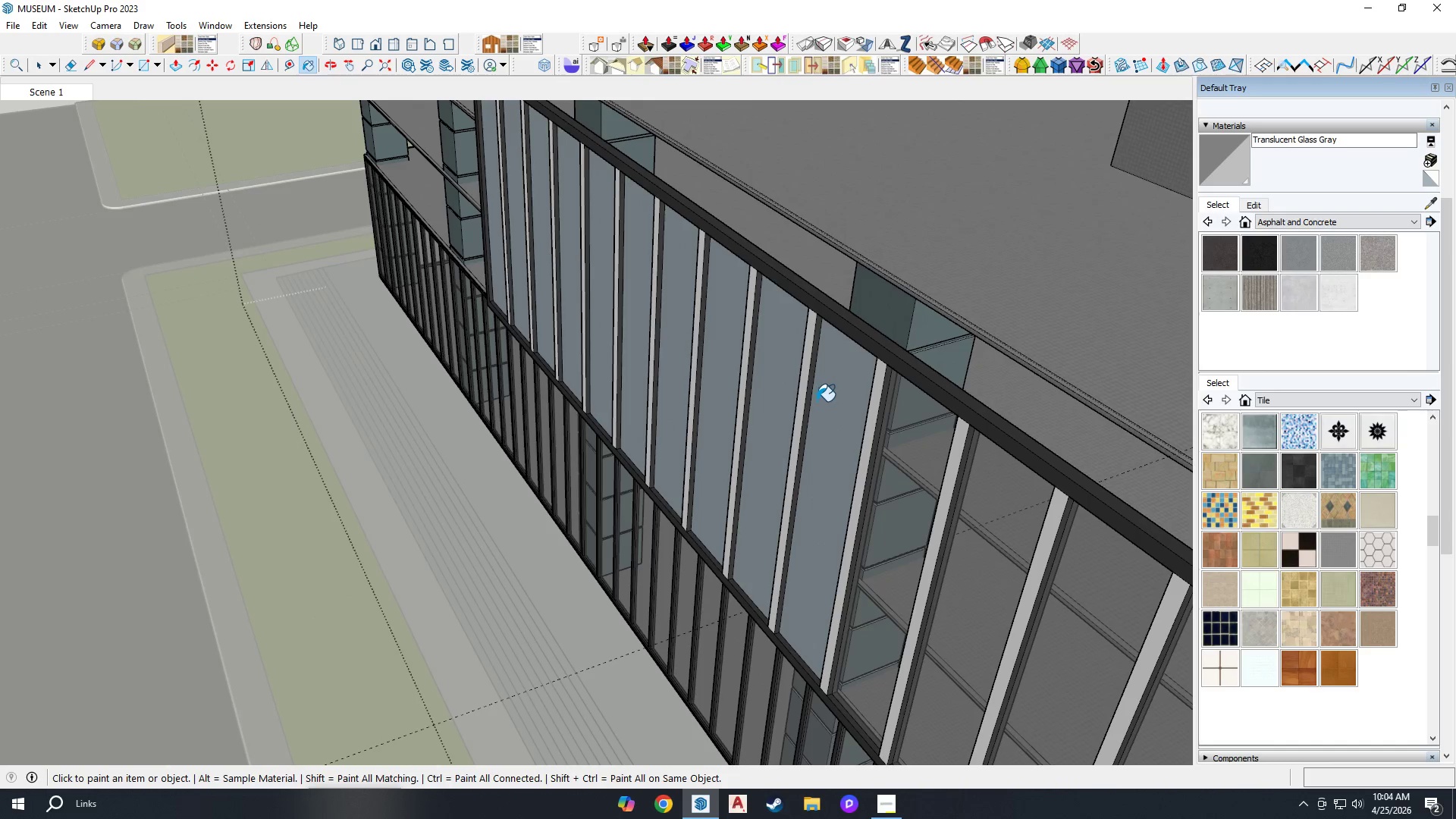 
double_click([774, 385])
 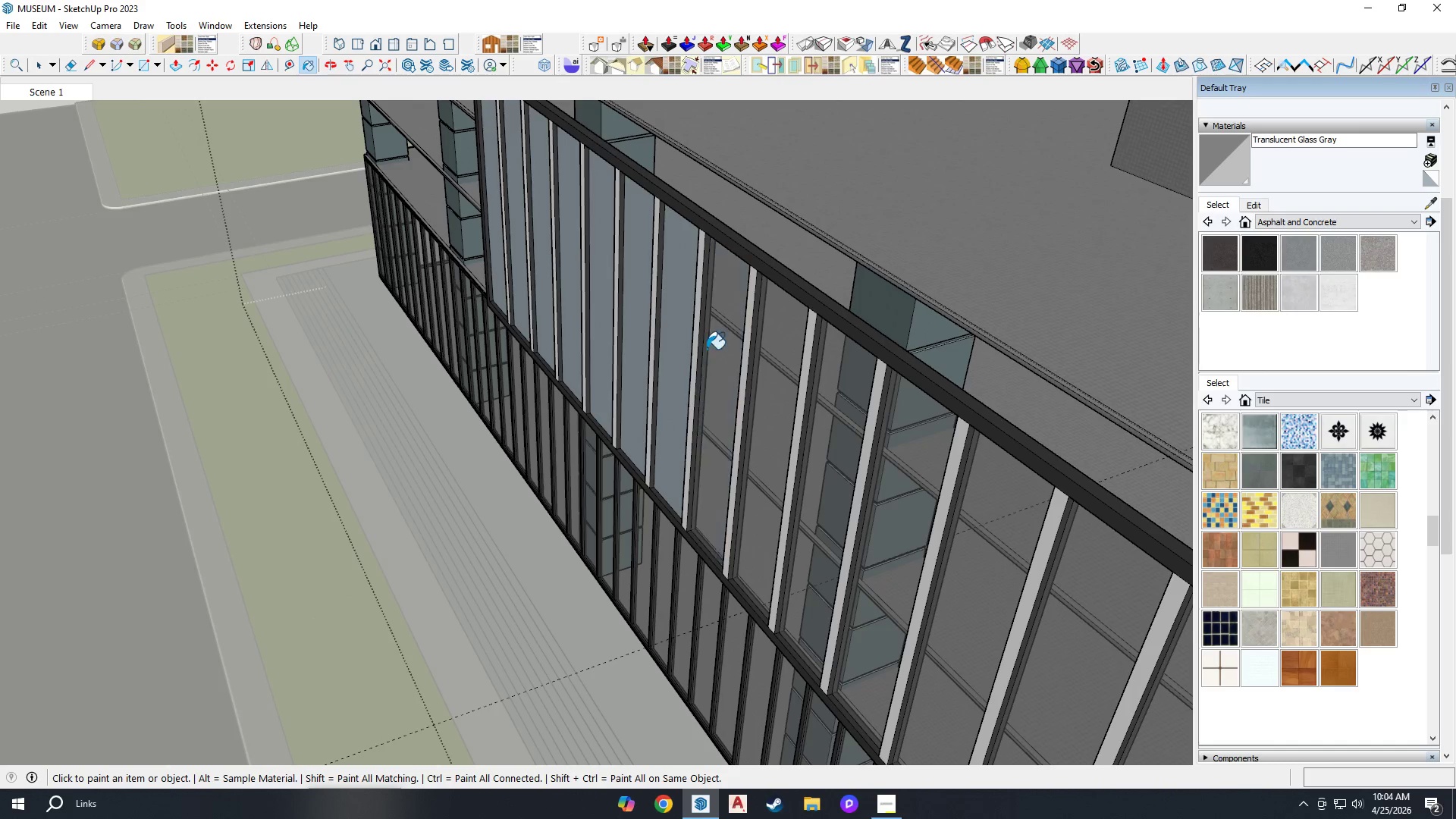 
double_click([682, 340])
 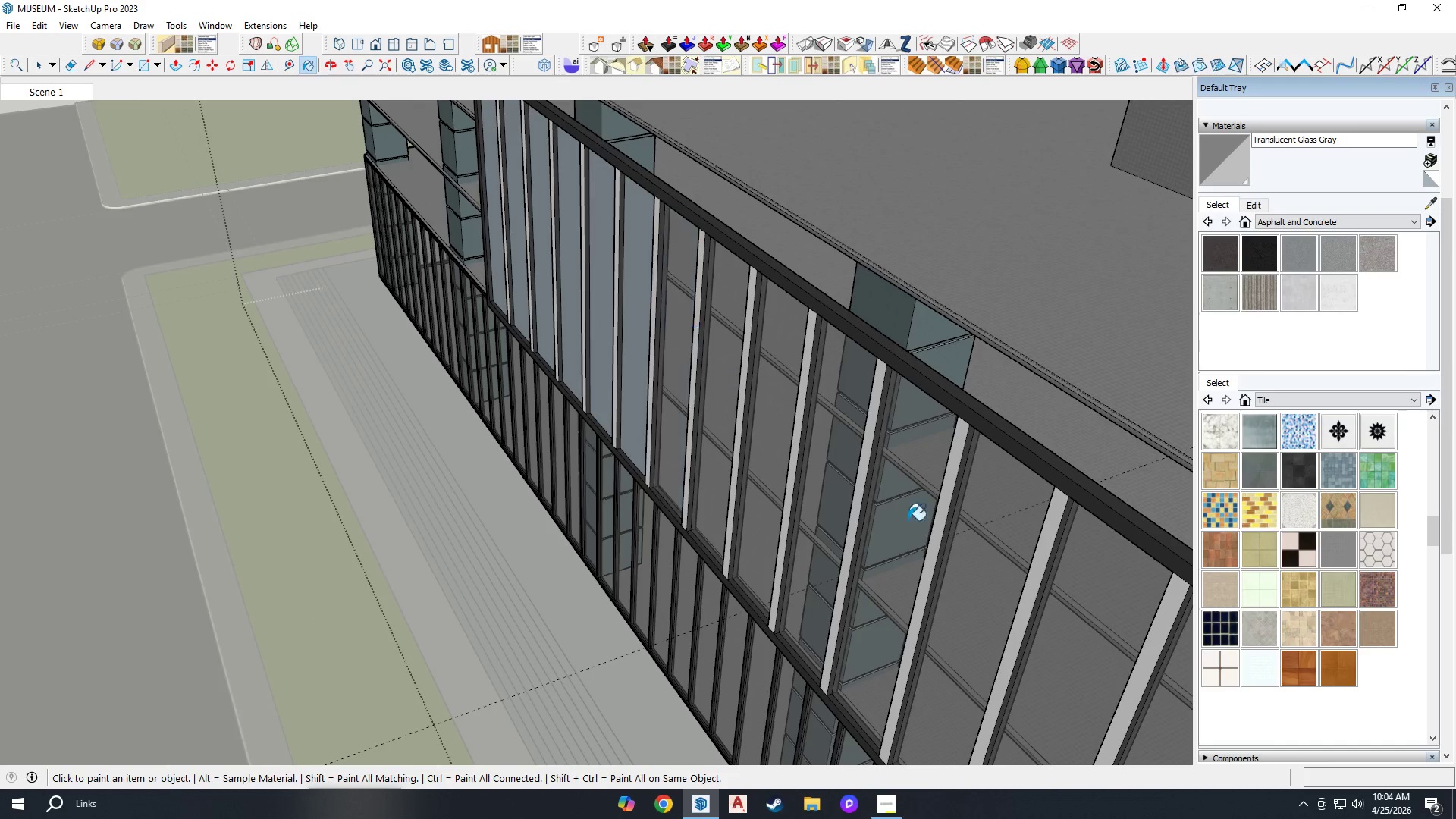 
scroll: coordinate [767, 309], scroll_direction: down, amount: 1.0
 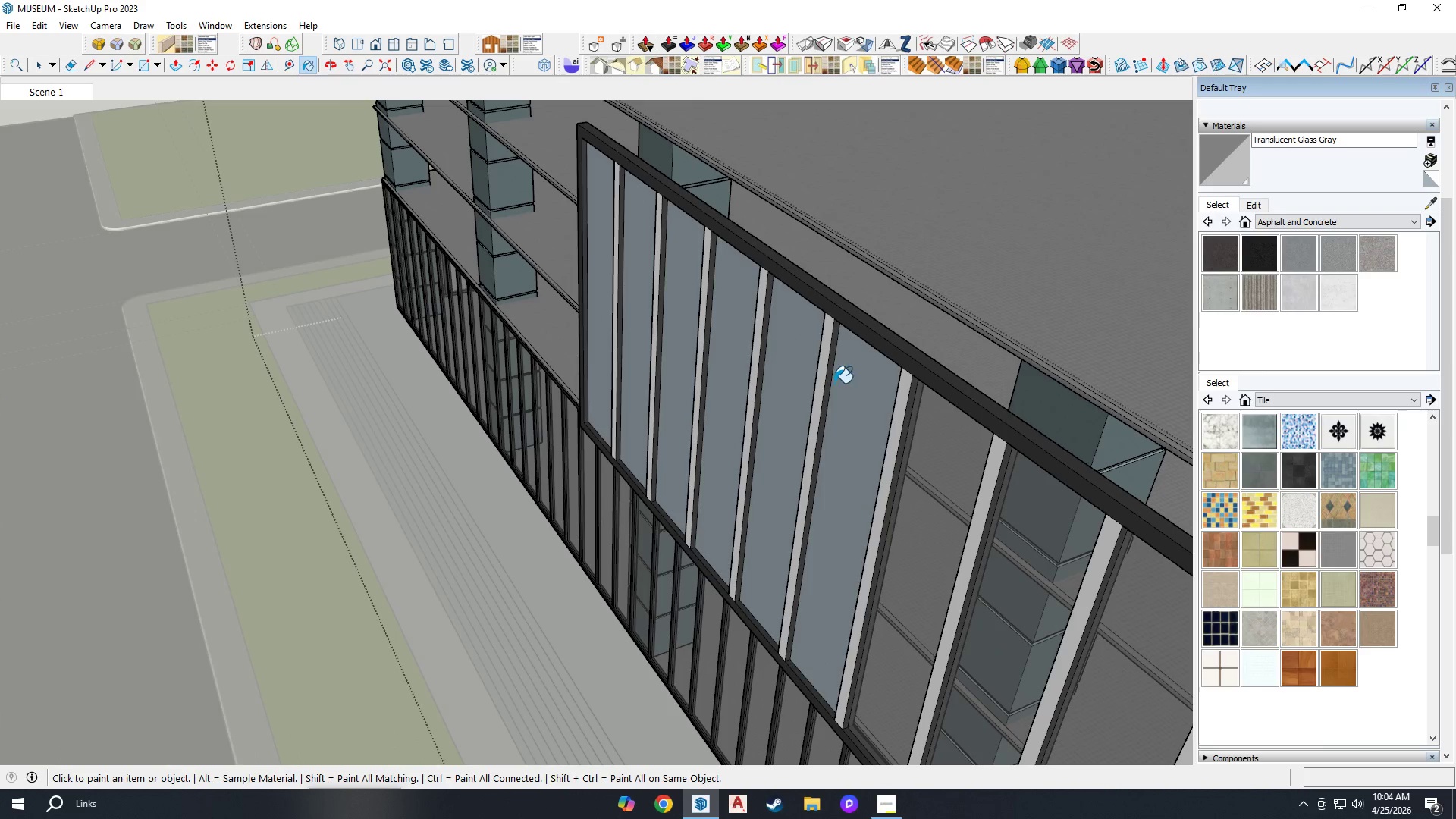 
double_click([780, 362])
 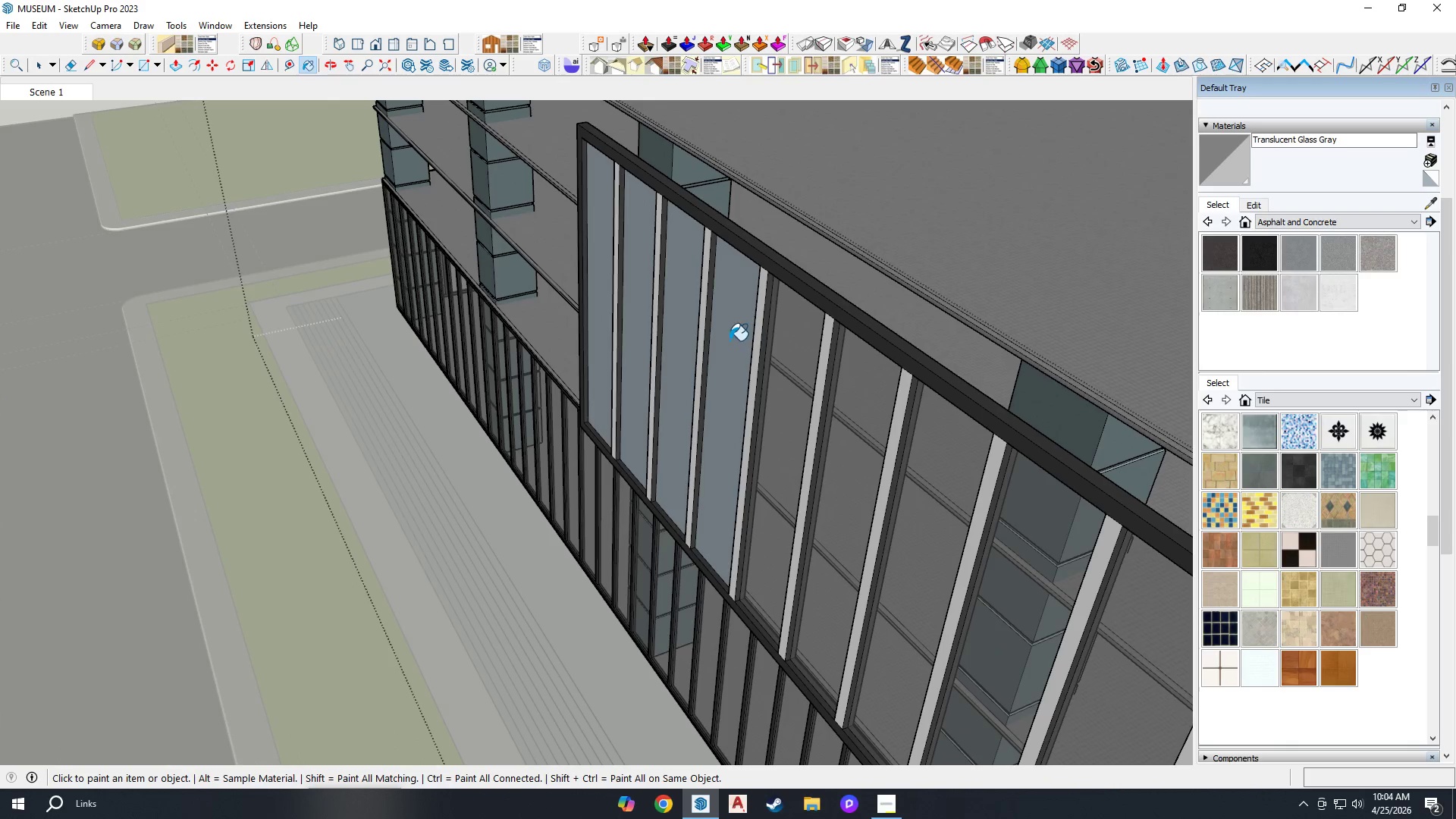 
triple_click([722, 338])
 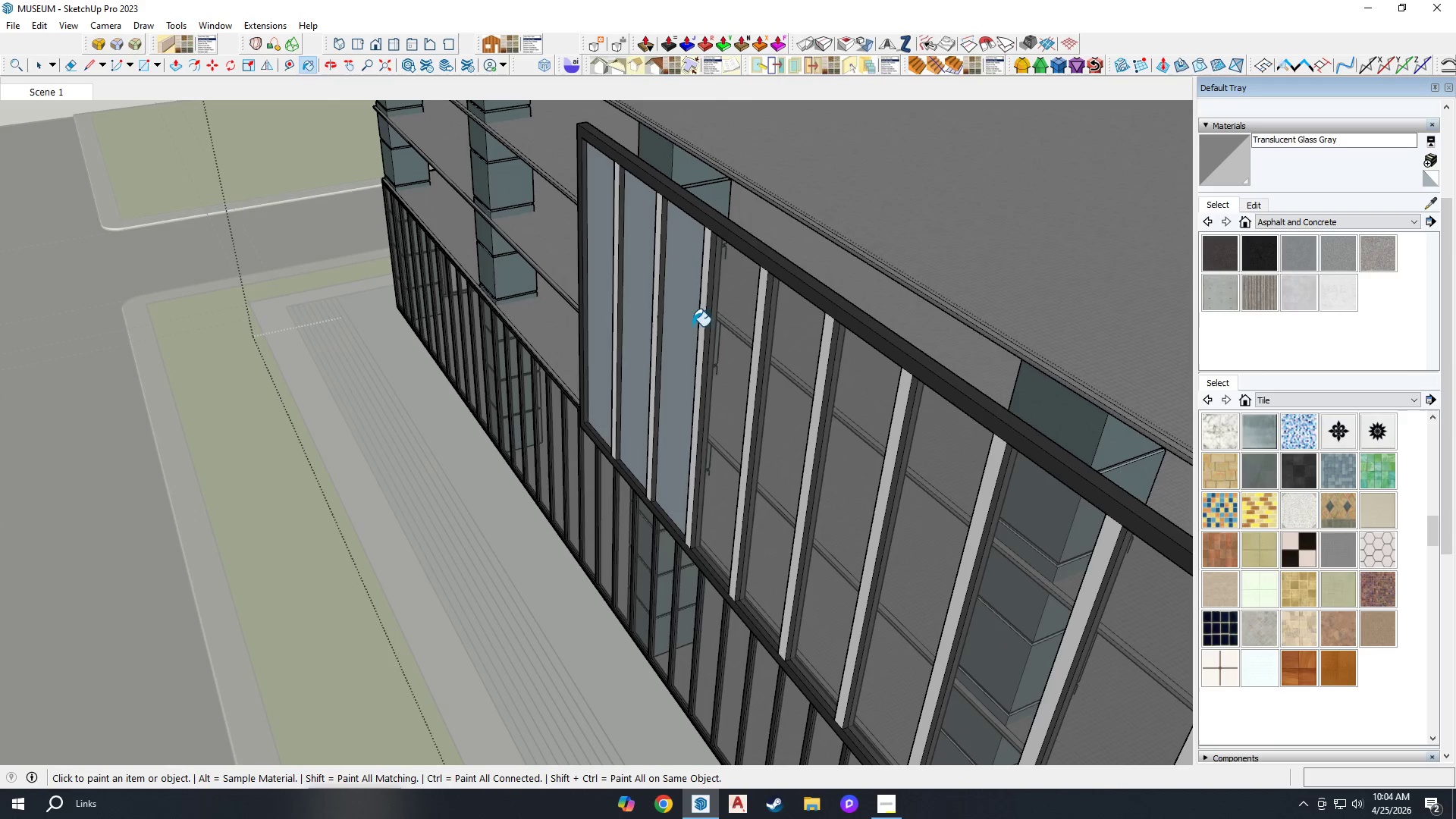 
triple_click([685, 322])
 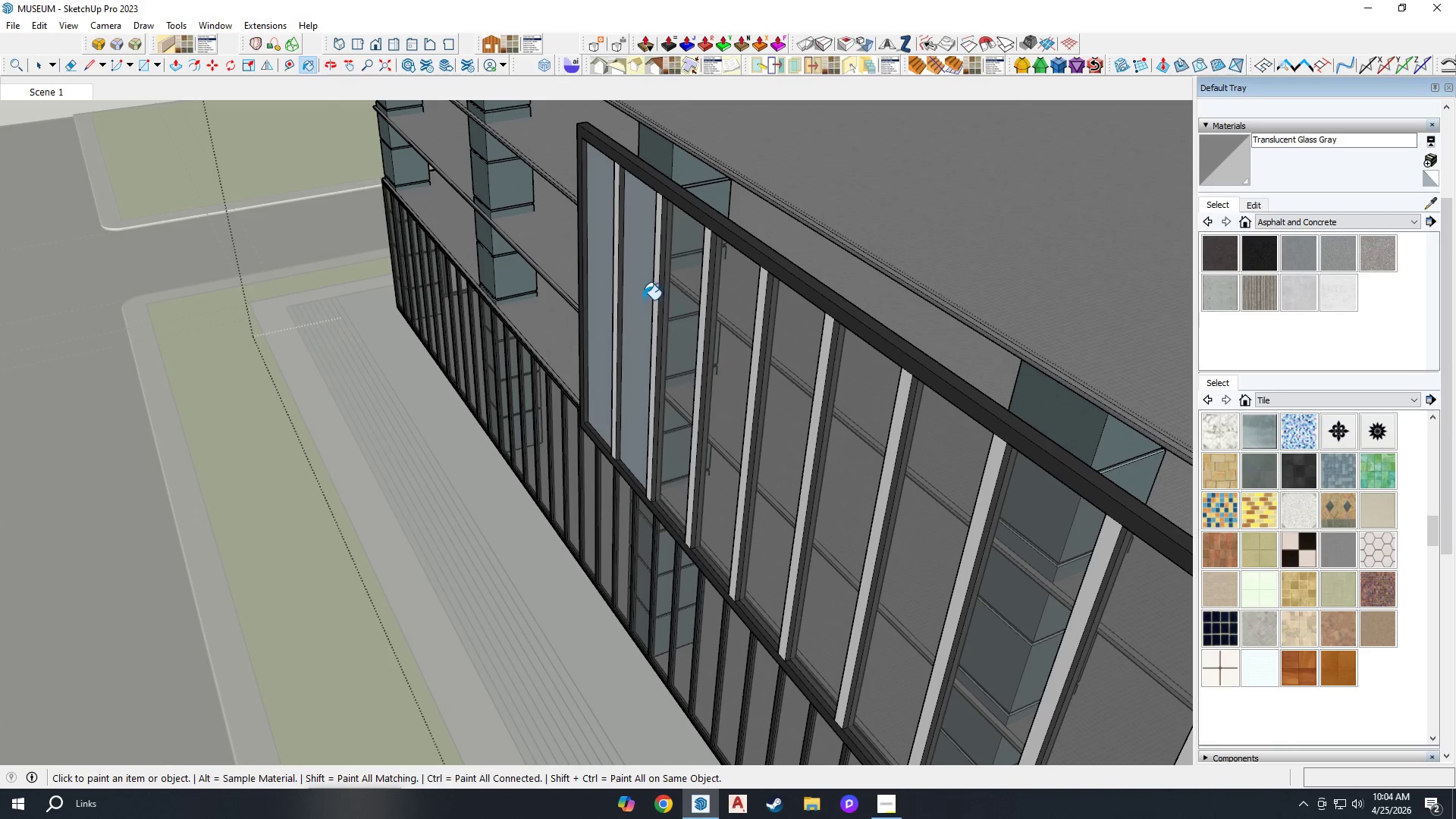 
triple_click([638, 298])
 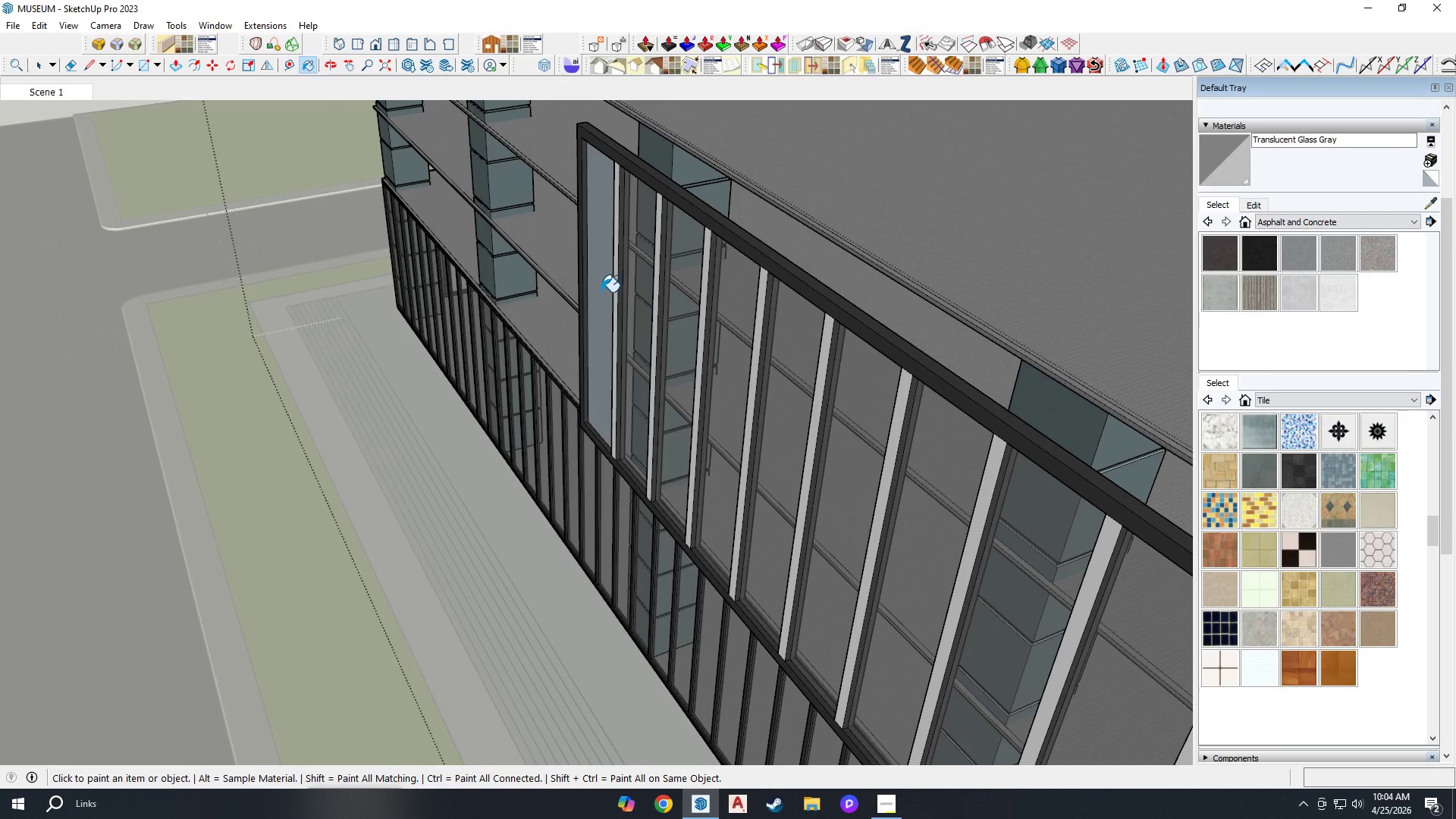 
left_click([600, 292])
 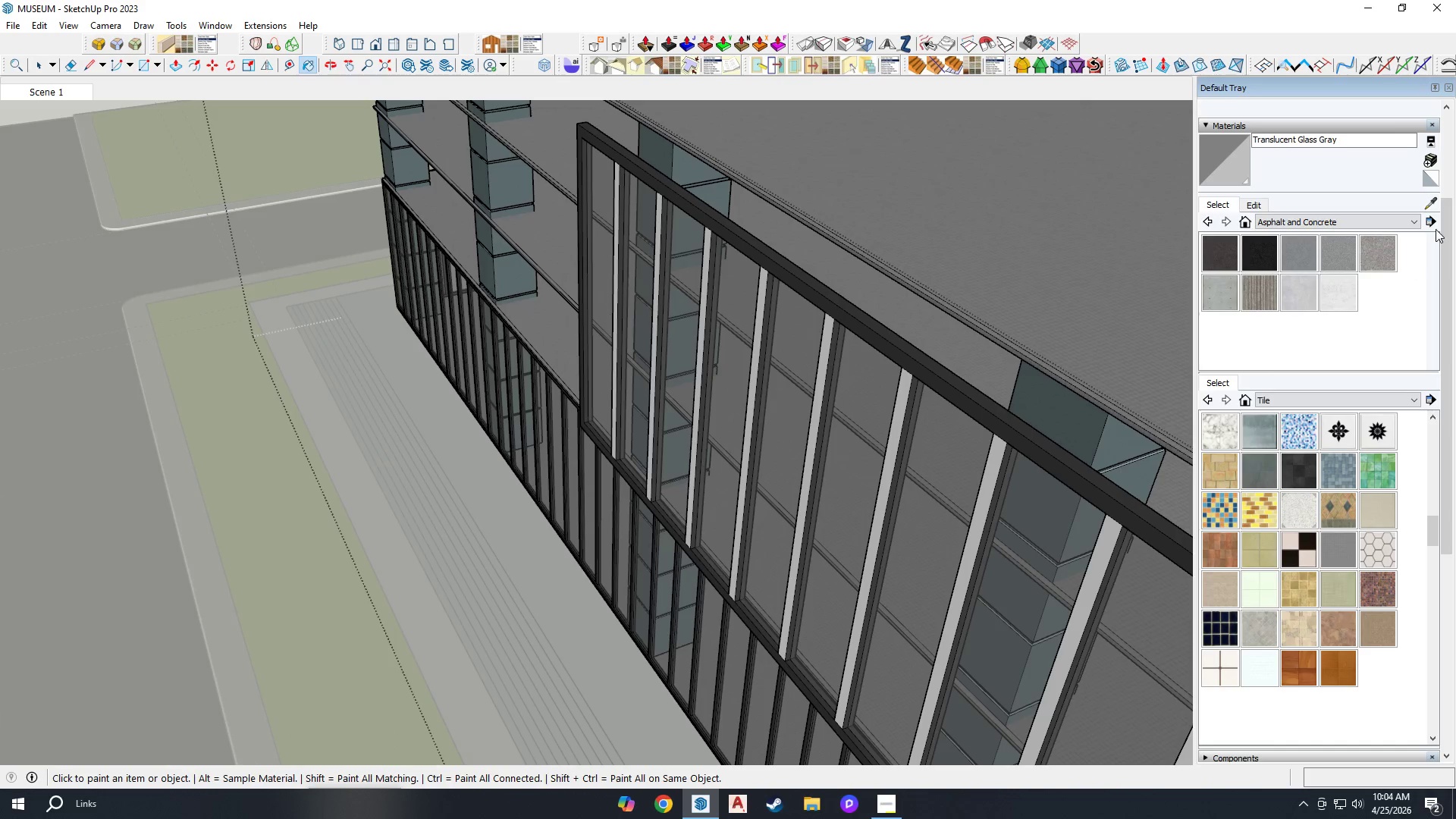 
left_click([1426, 202])
 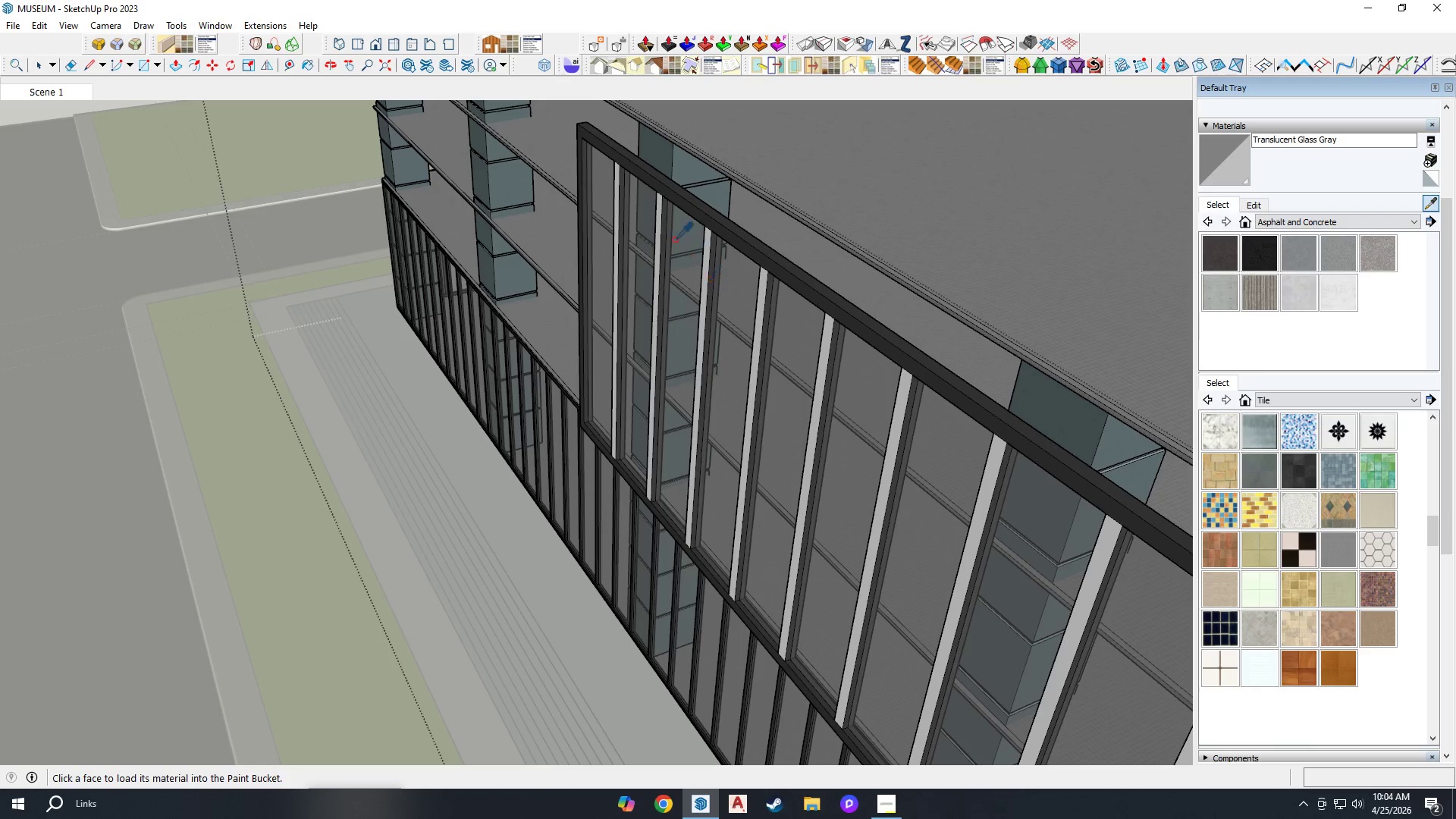 
scroll: coordinate [700, 230], scroll_direction: up, amount: 3.0
 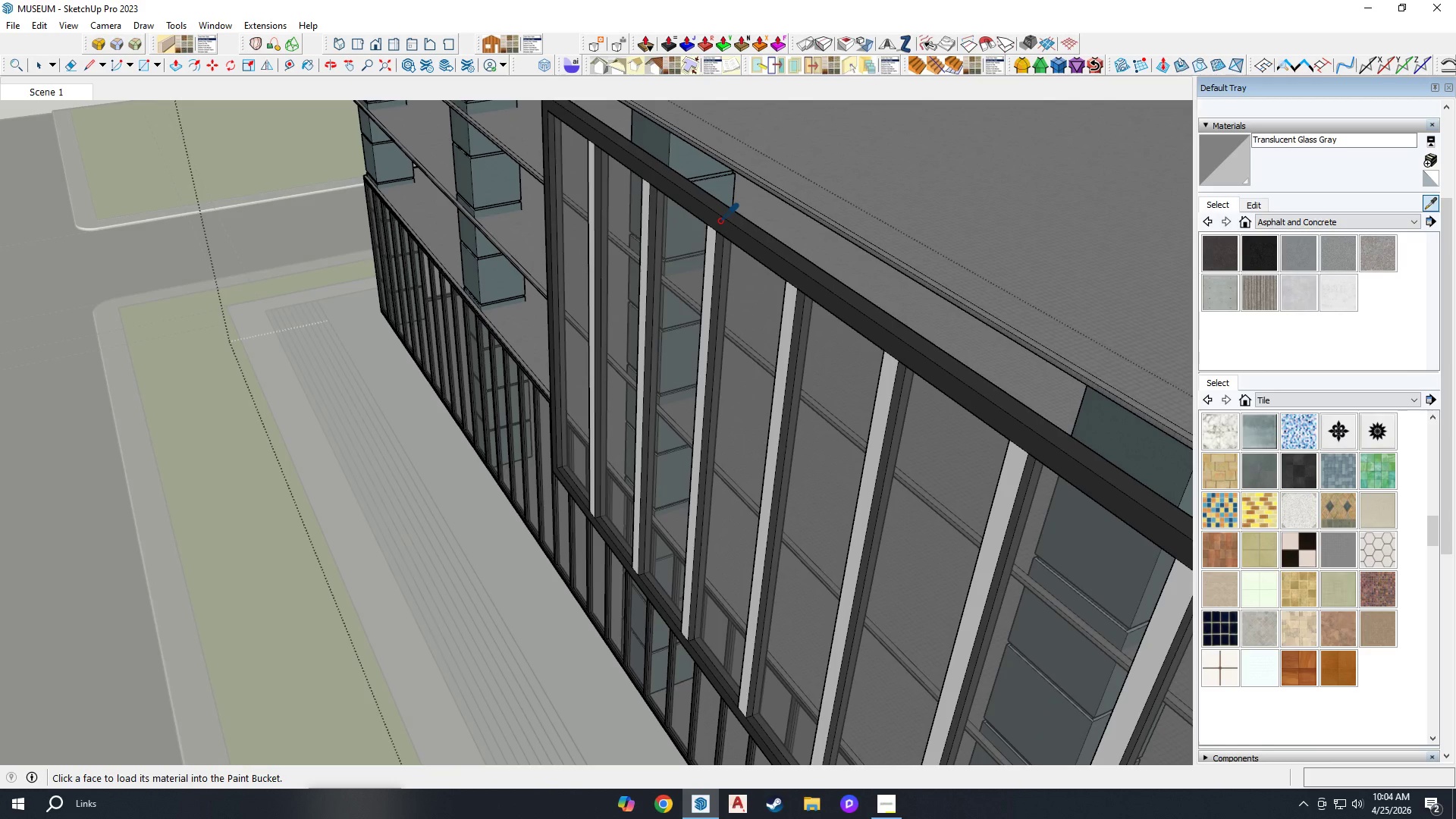 
left_click([720, 221])
 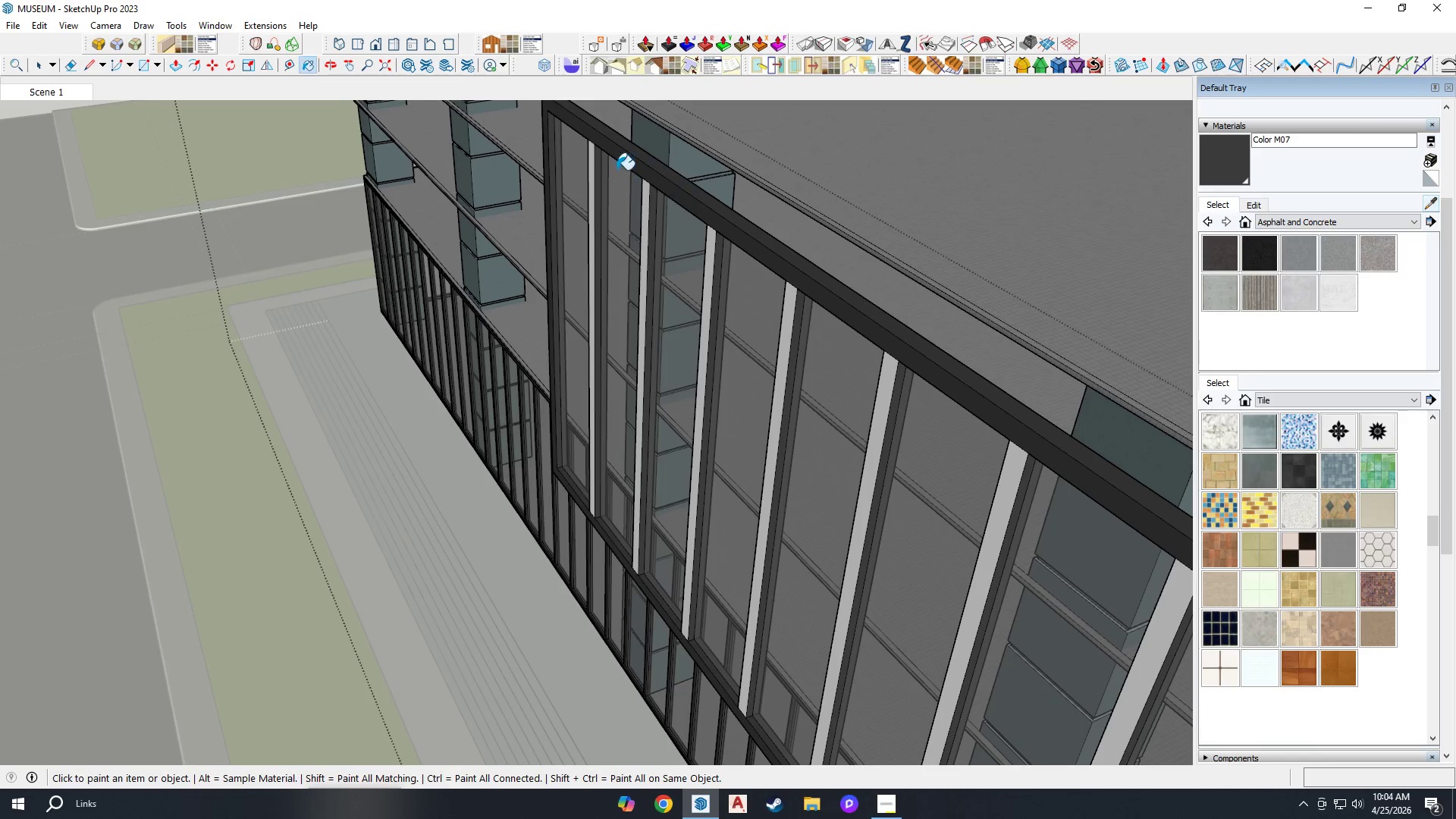 
scroll: coordinate [577, 156], scroll_direction: up, amount: 7.0
 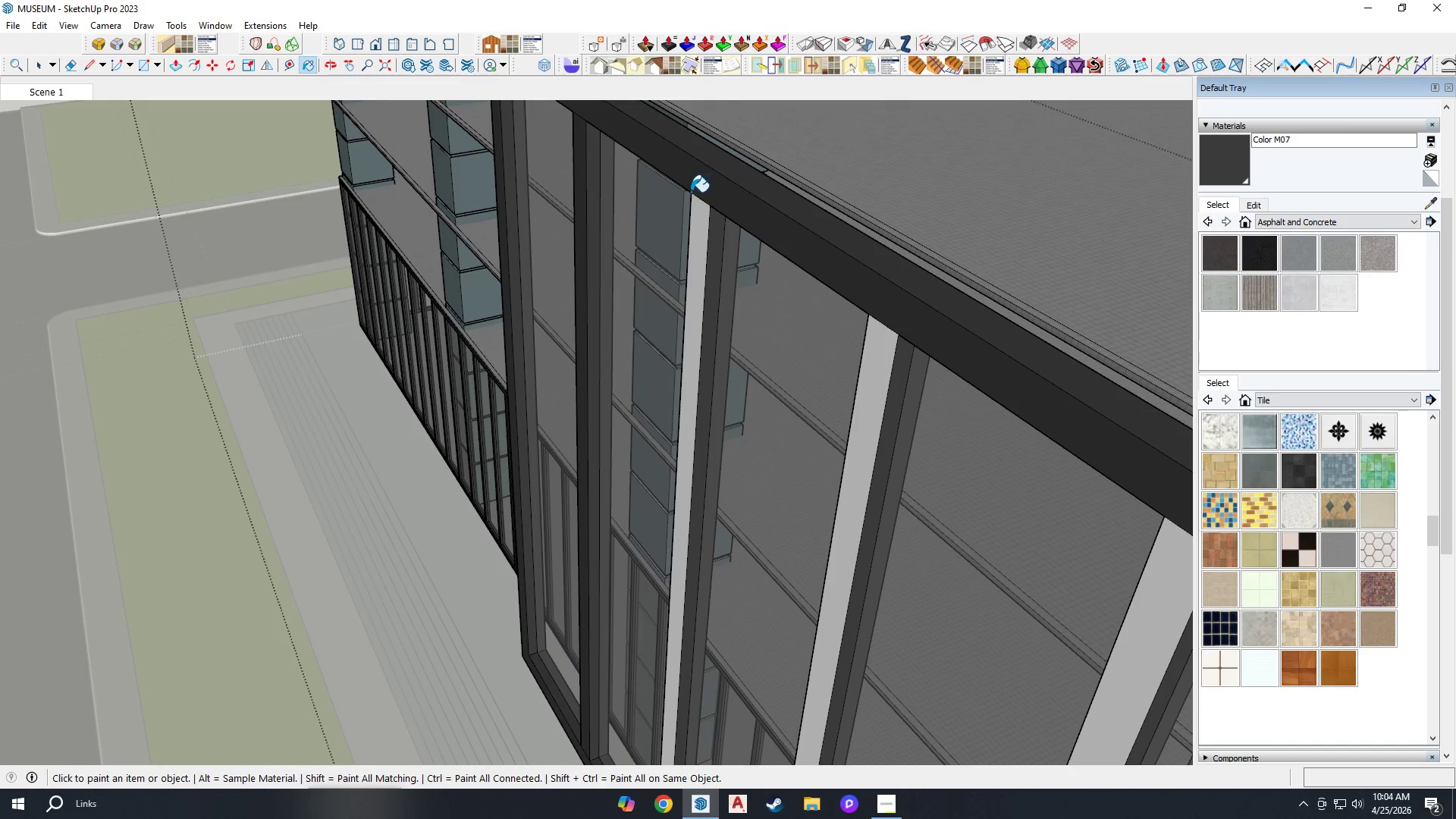 
left_click([701, 208])
 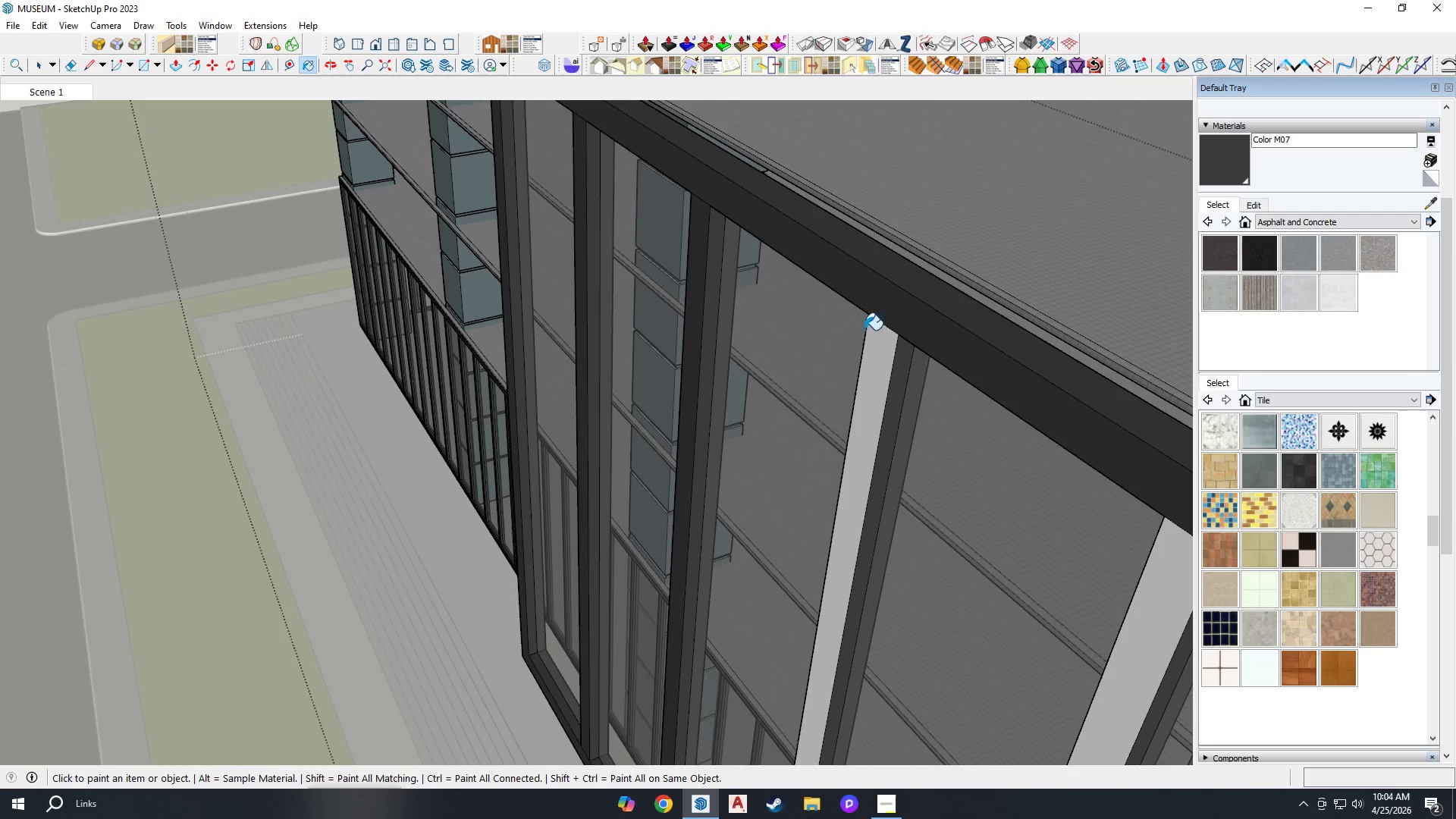 
left_click([885, 341])
 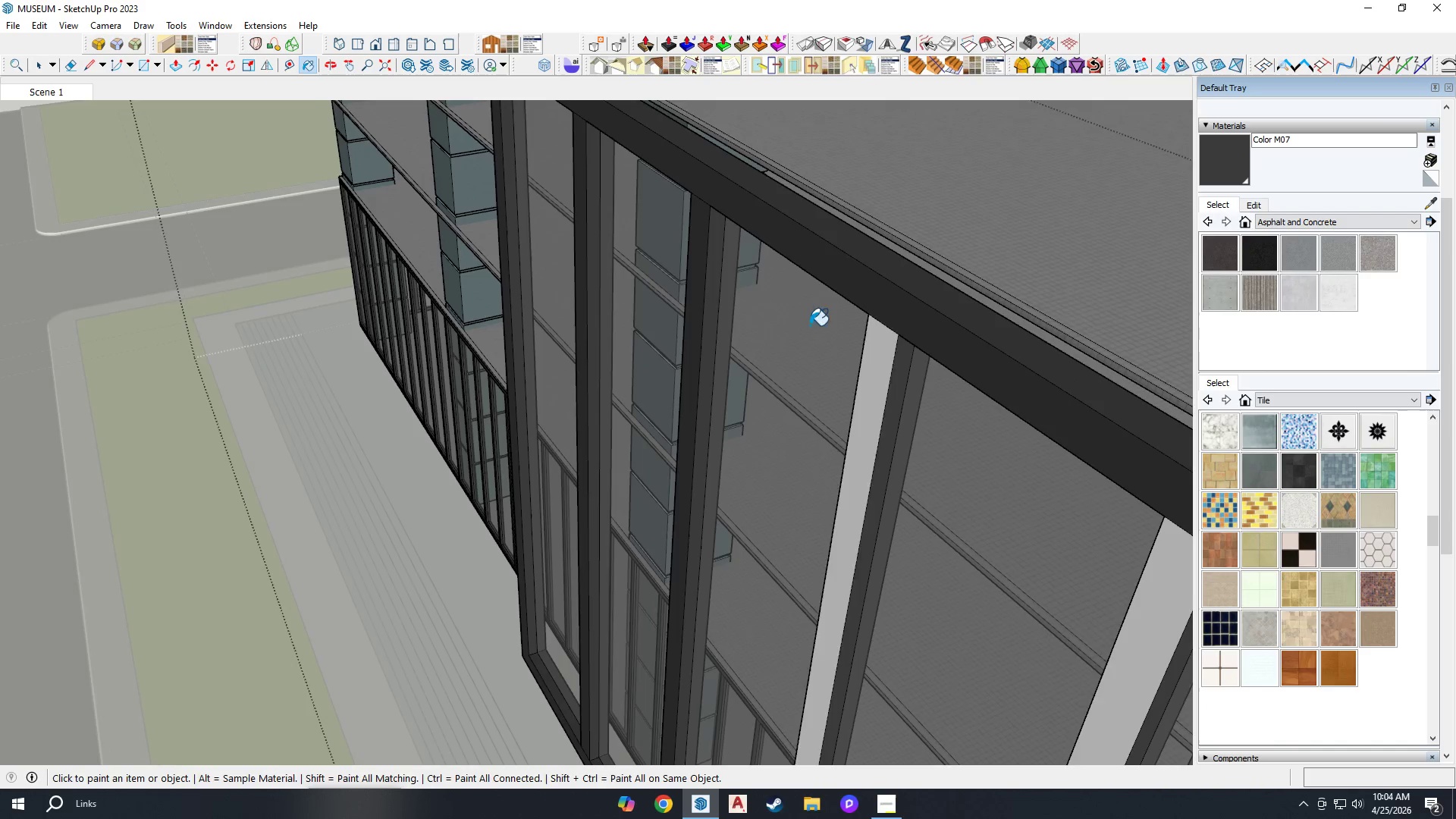 
left_click([950, 453])
 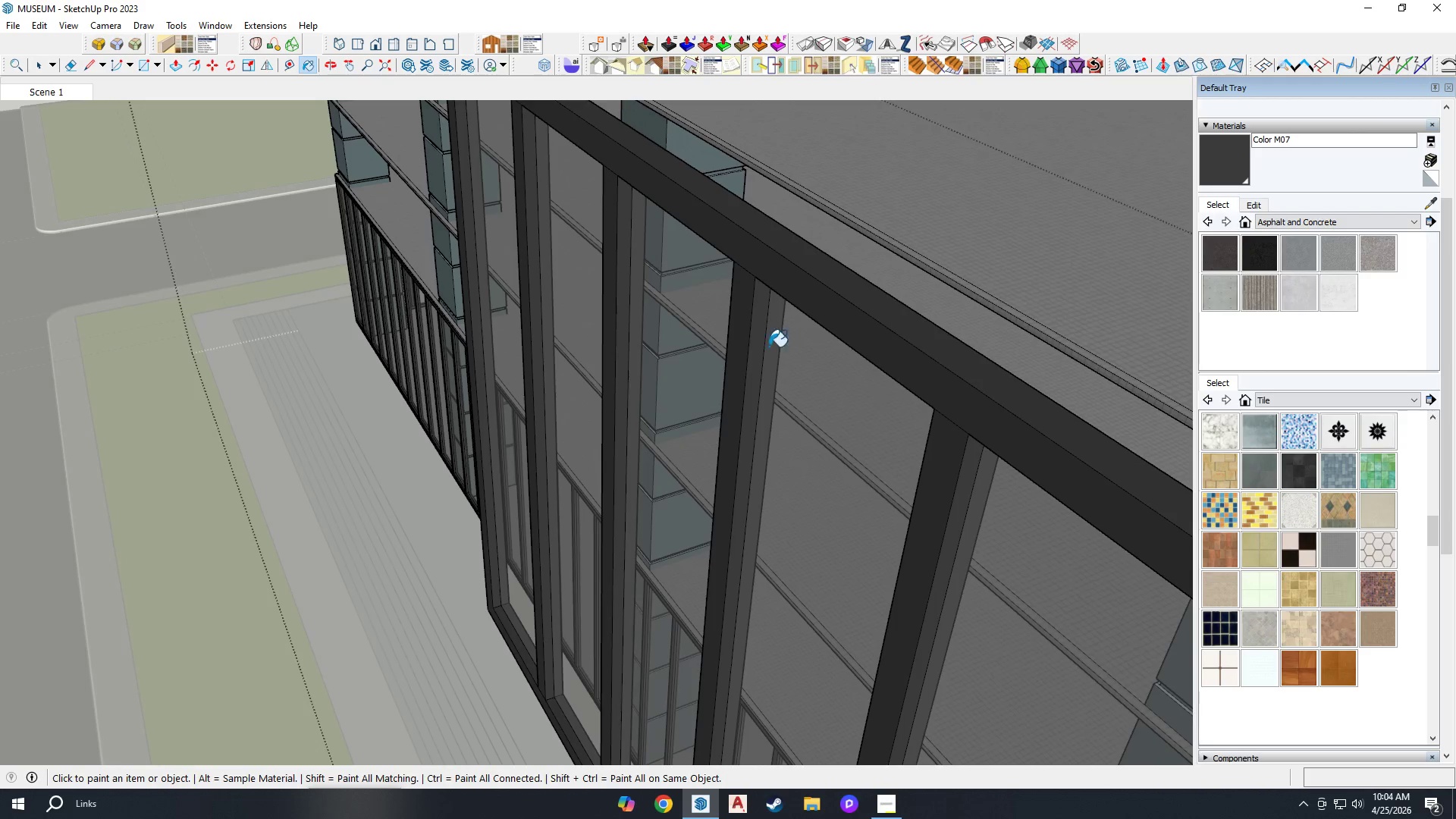 
scroll: coordinate [974, 475], scroll_direction: down, amount: 4.0
 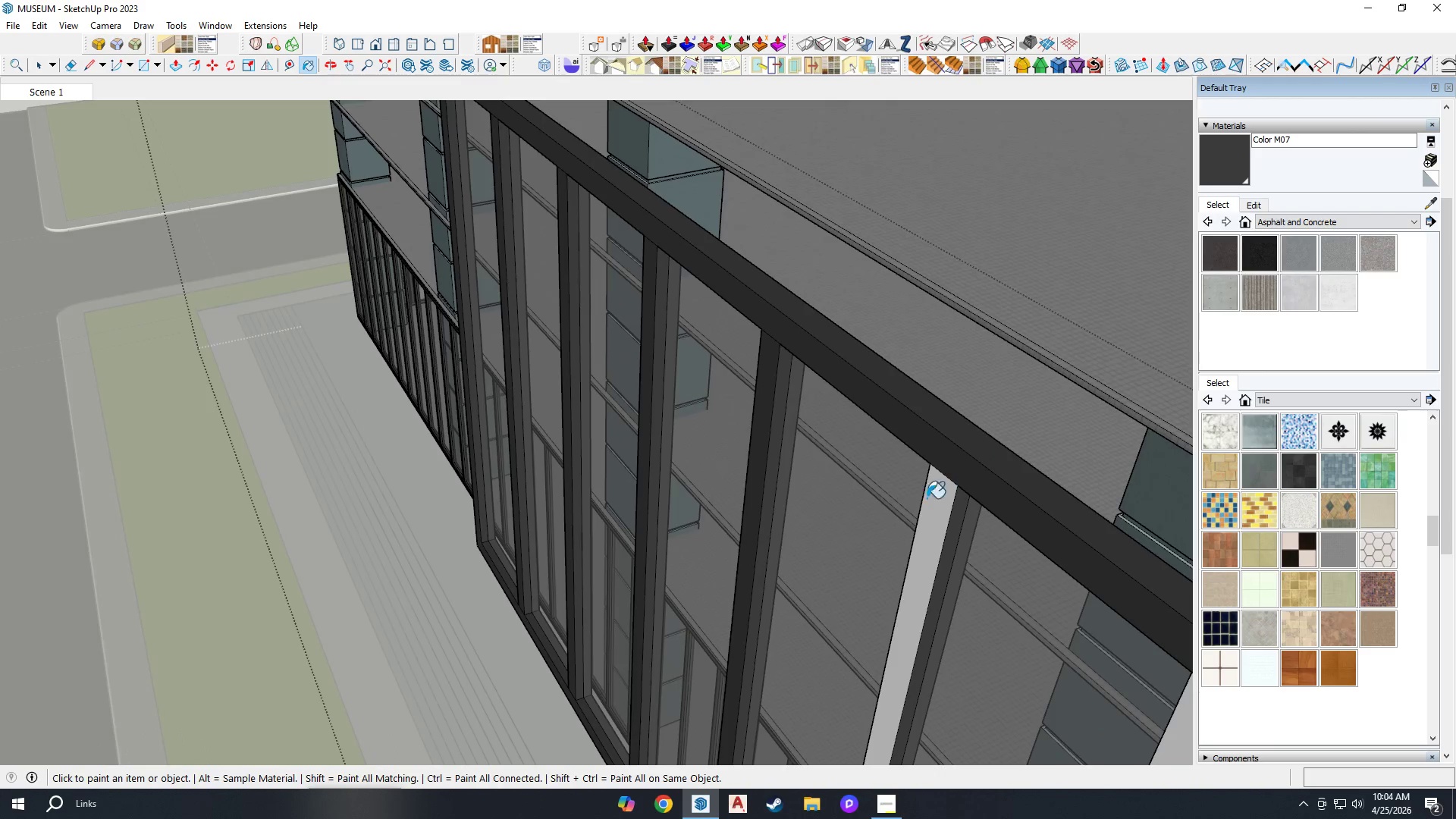 
left_click([1015, 582])
 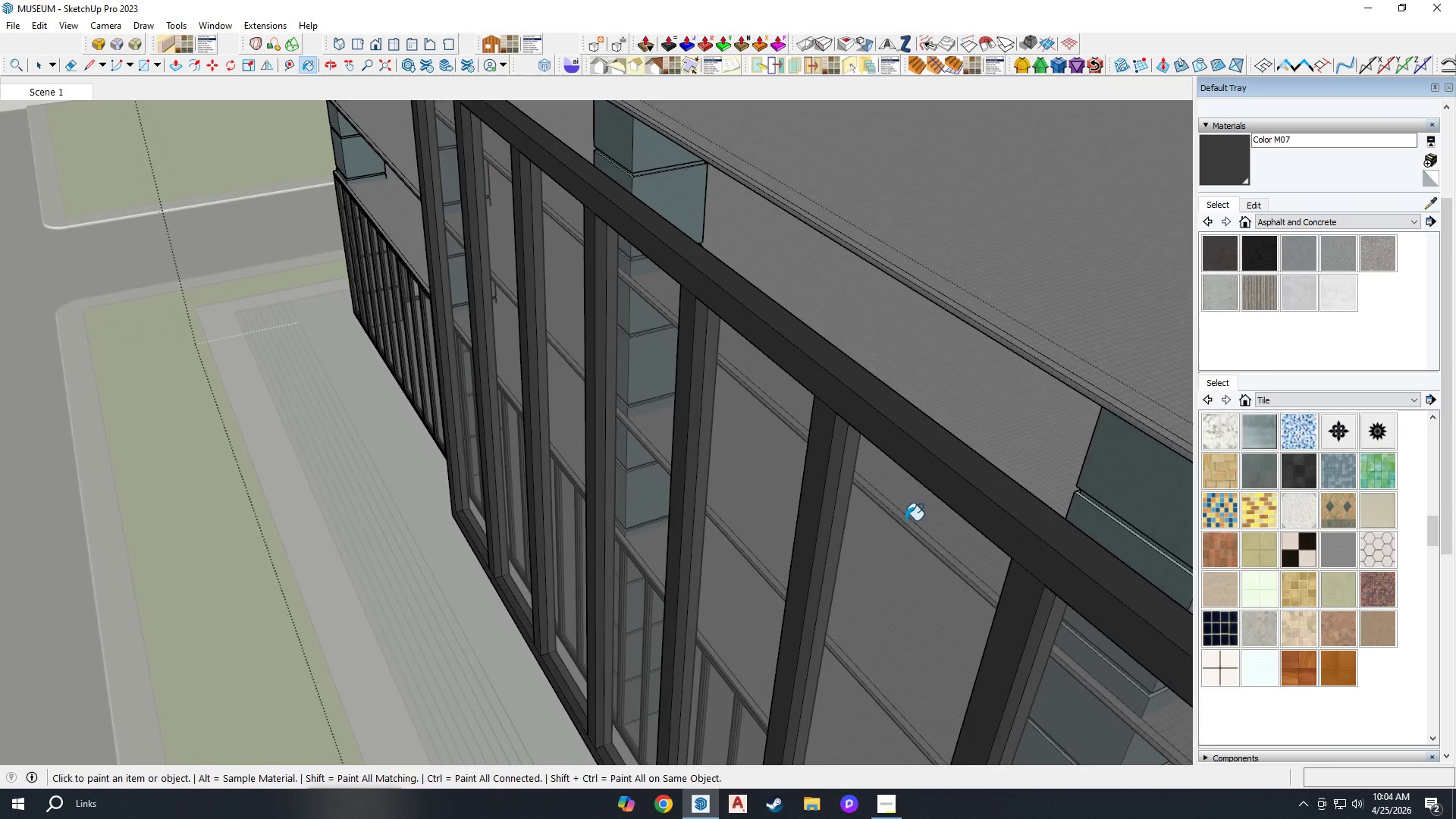 
scroll: coordinate [996, 566], scroll_direction: none, amount: 0.0
 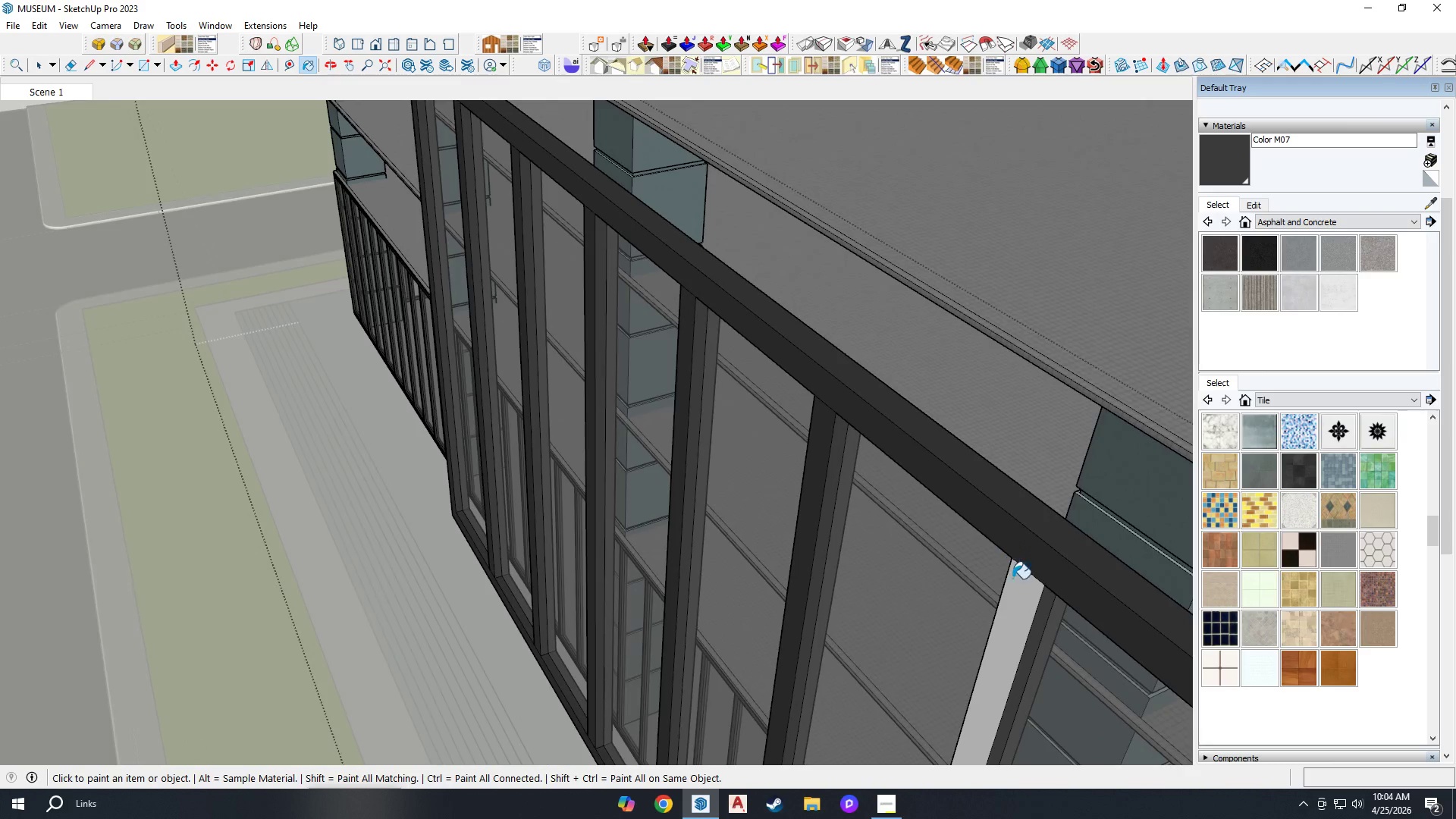 
scroll: coordinate [637, 351], scroll_direction: up, amount: 2.0
 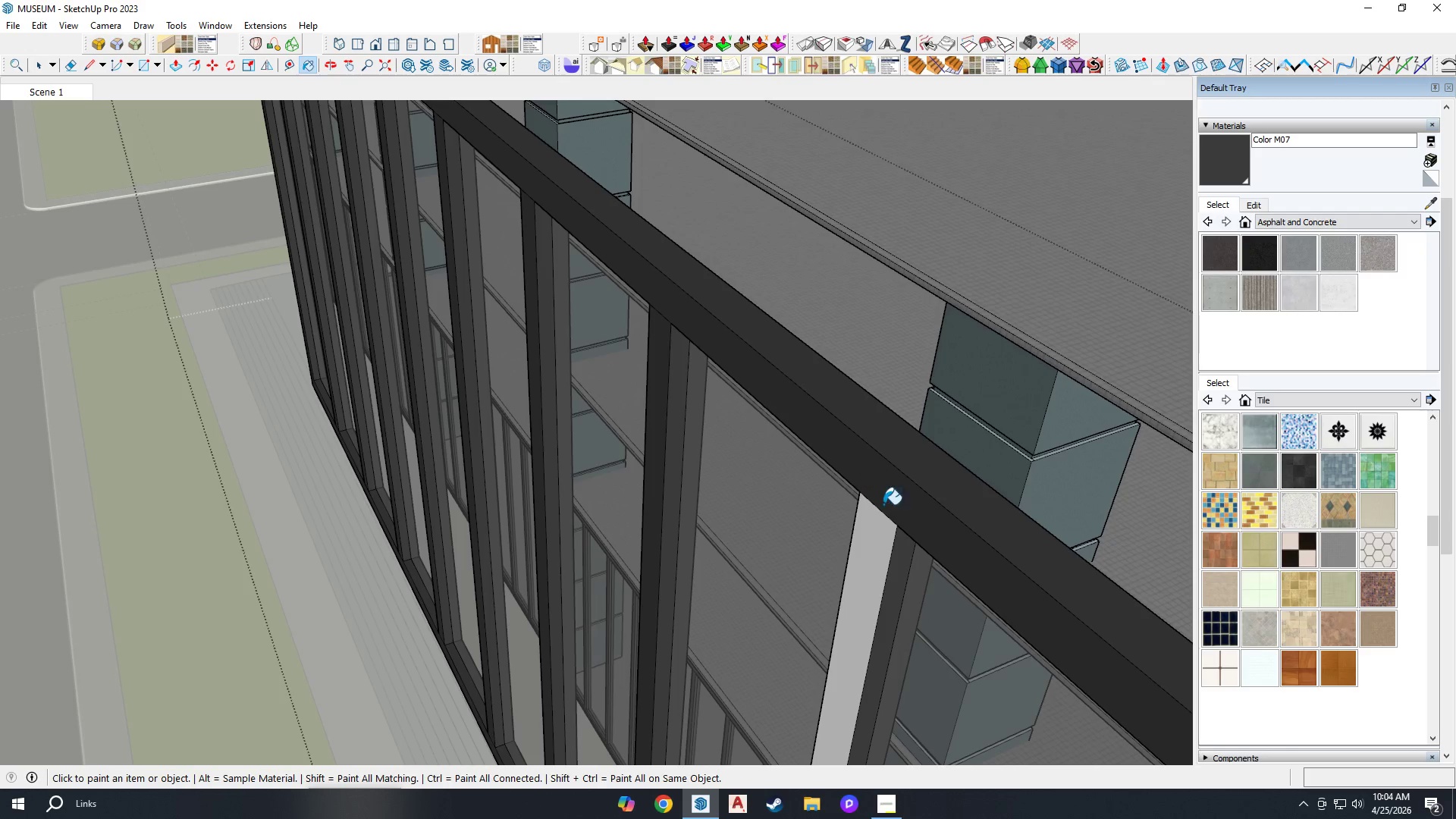 
left_click([874, 522])
 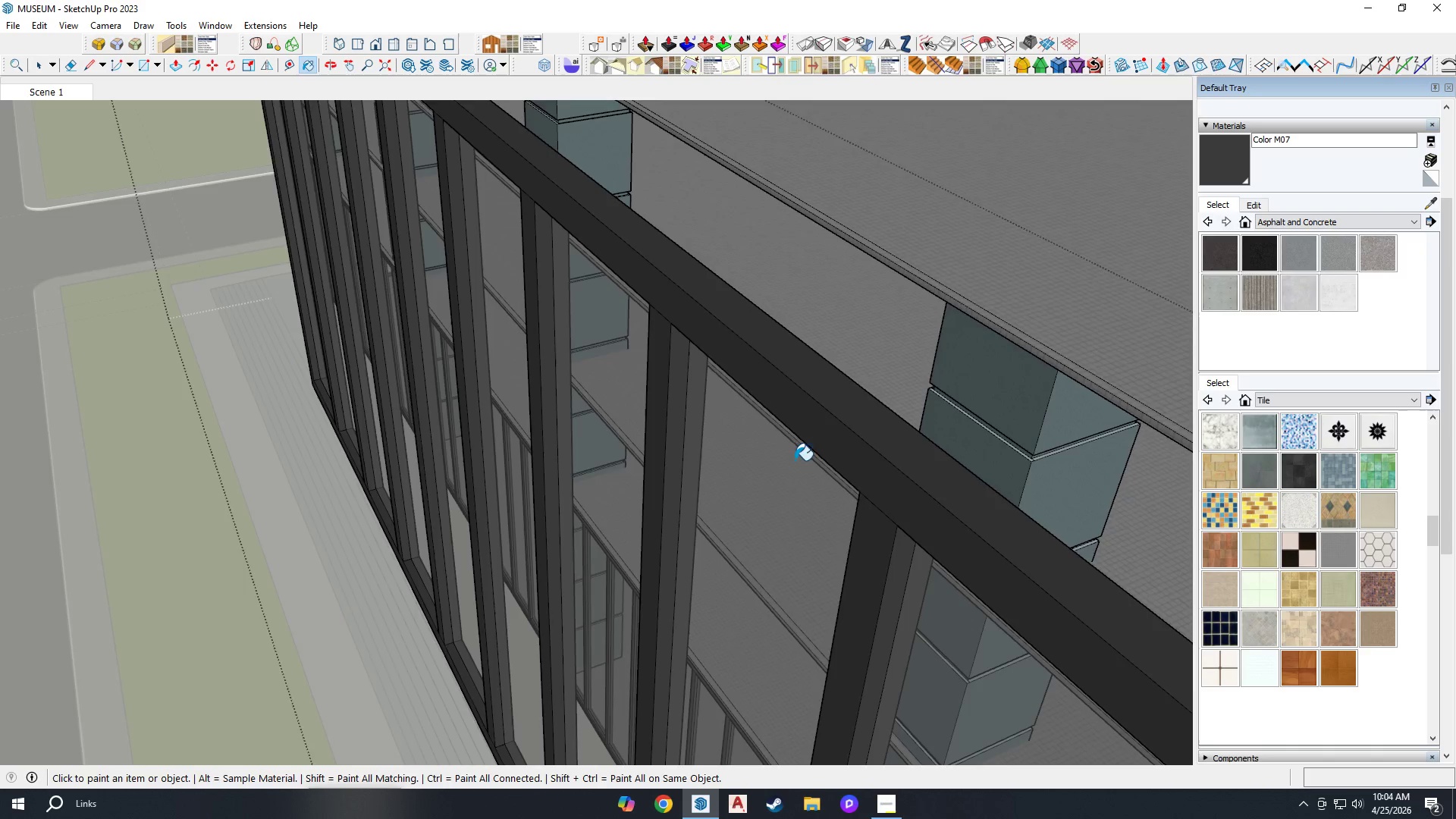 
scroll: coordinate [654, 353], scroll_direction: down, amount: 5.0
 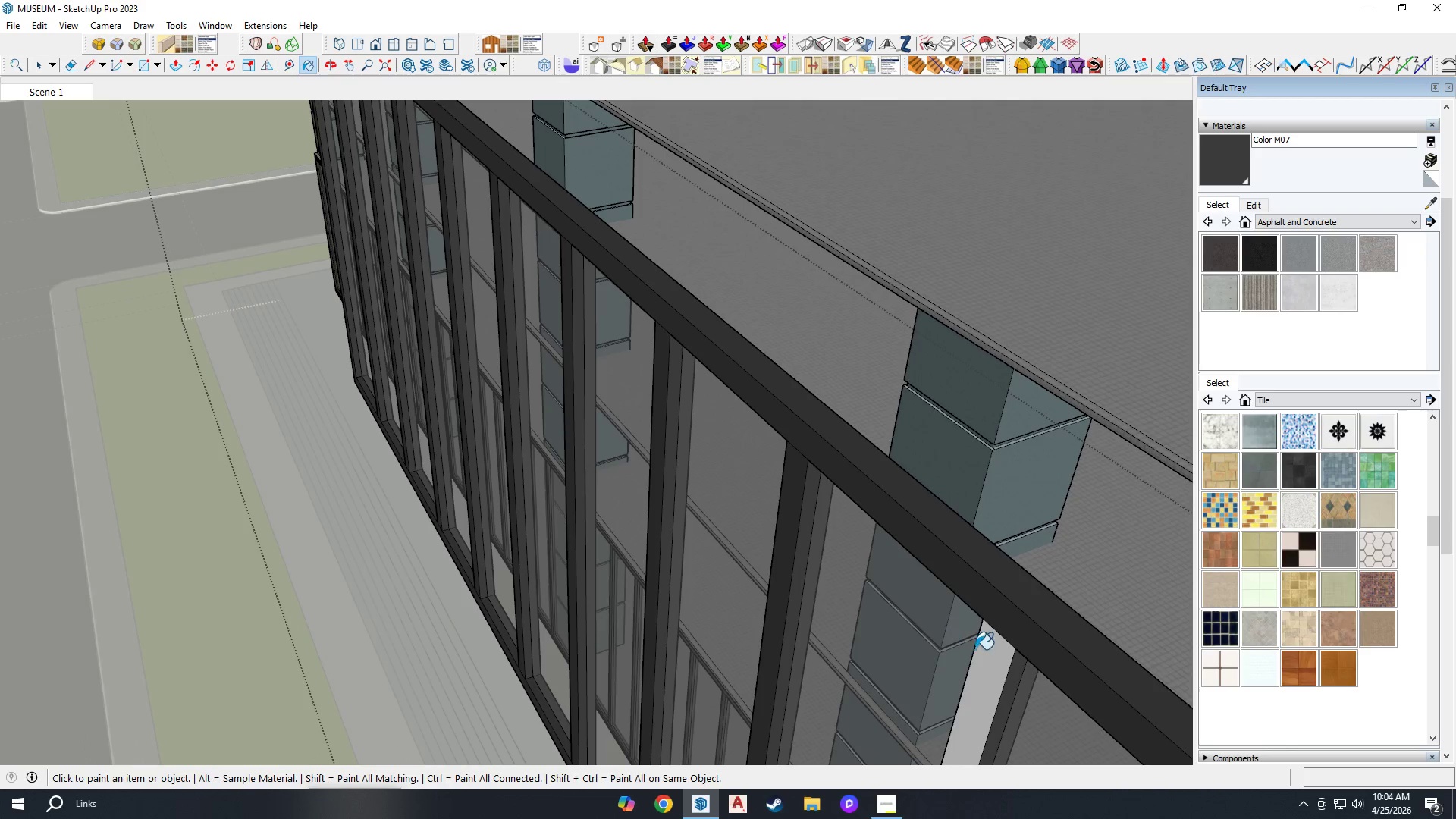 
left_click([994, 653])
 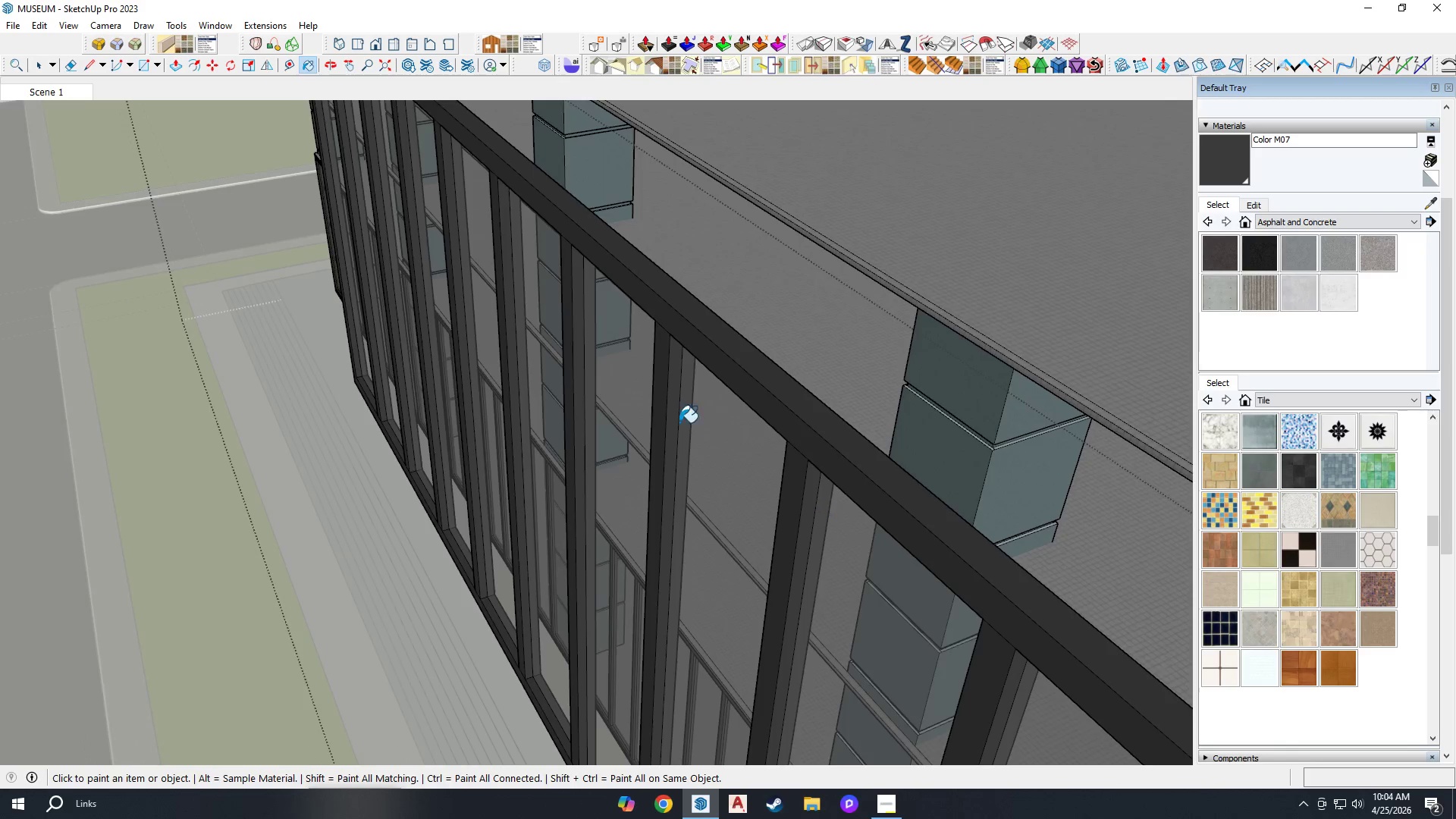 
scroll: coordinate [802, 520], scroll_direction: down, amount: 1.0
 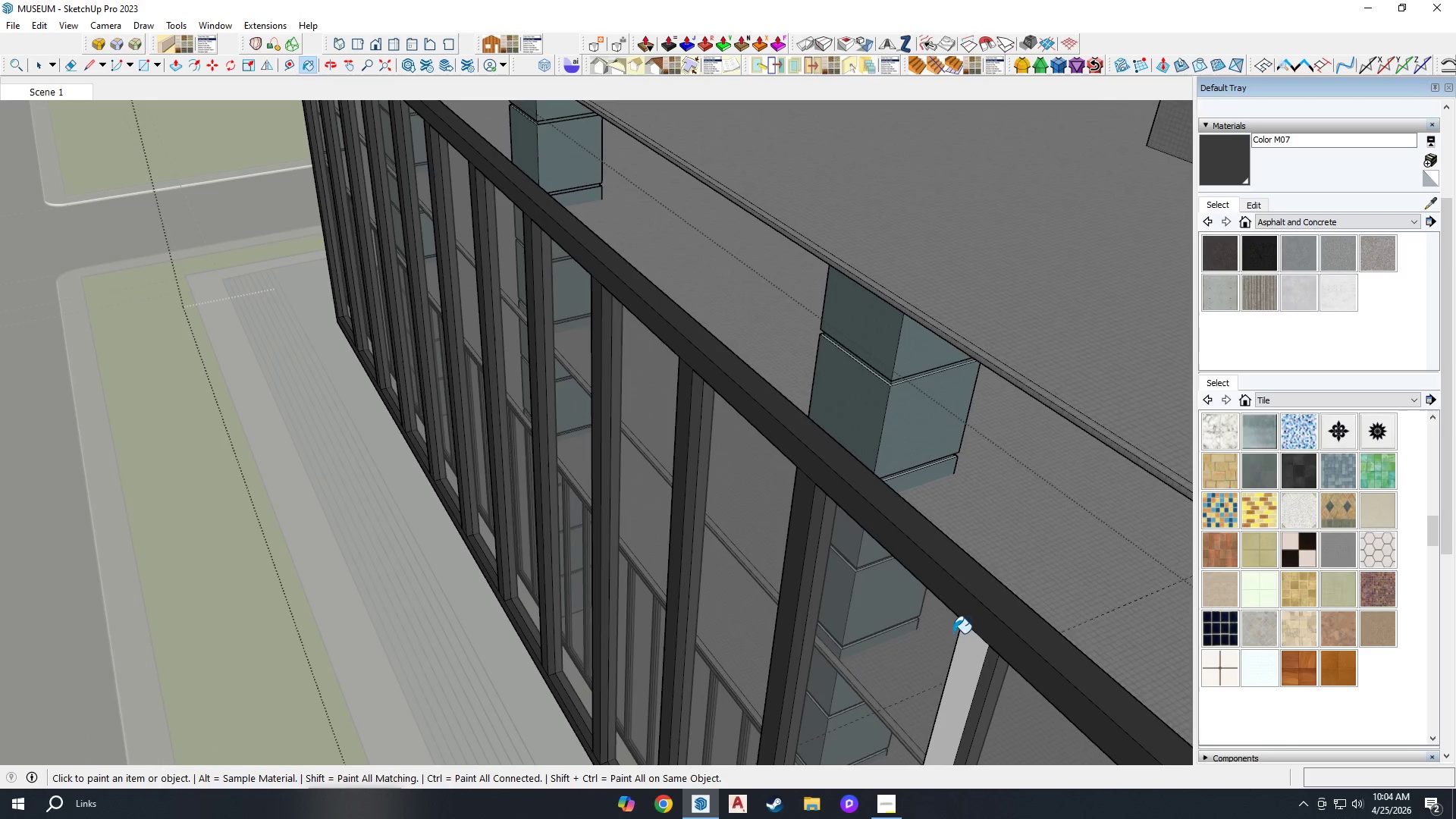 
left_click([968, 651])
 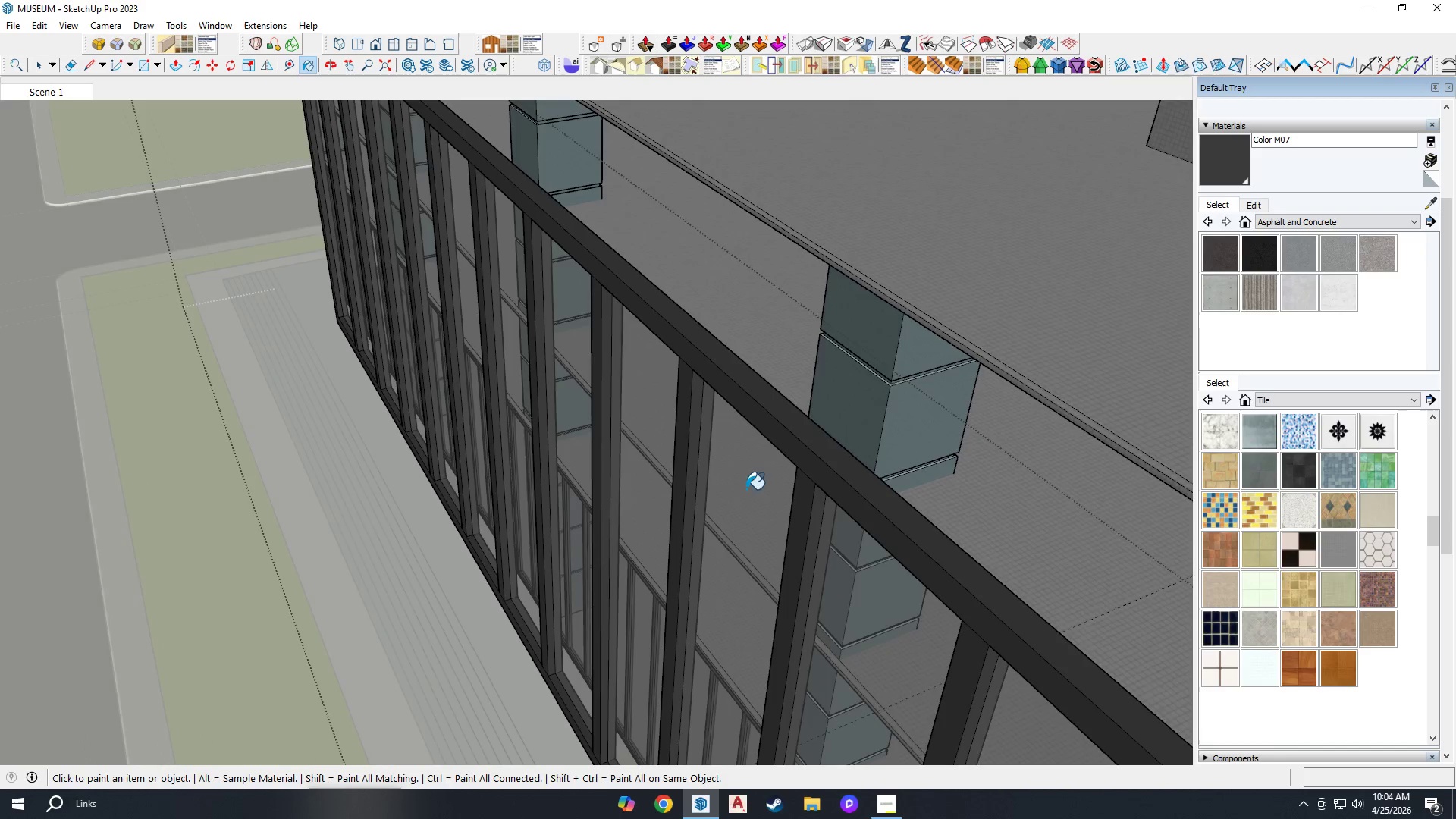 
scroll: coordinate [689, 483], scroll_direction: down, amount: 18.0
 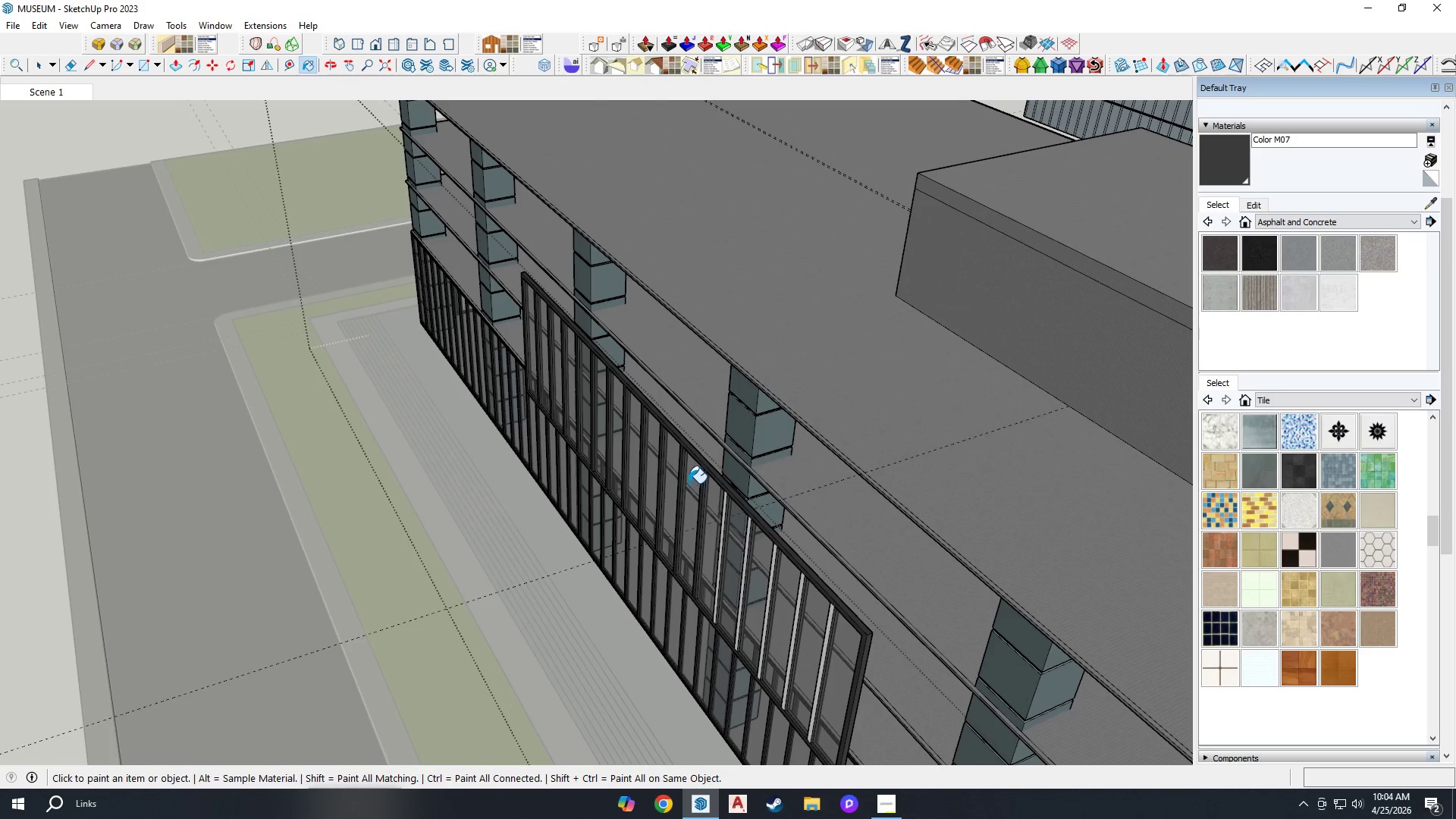 
wait(6.44)
 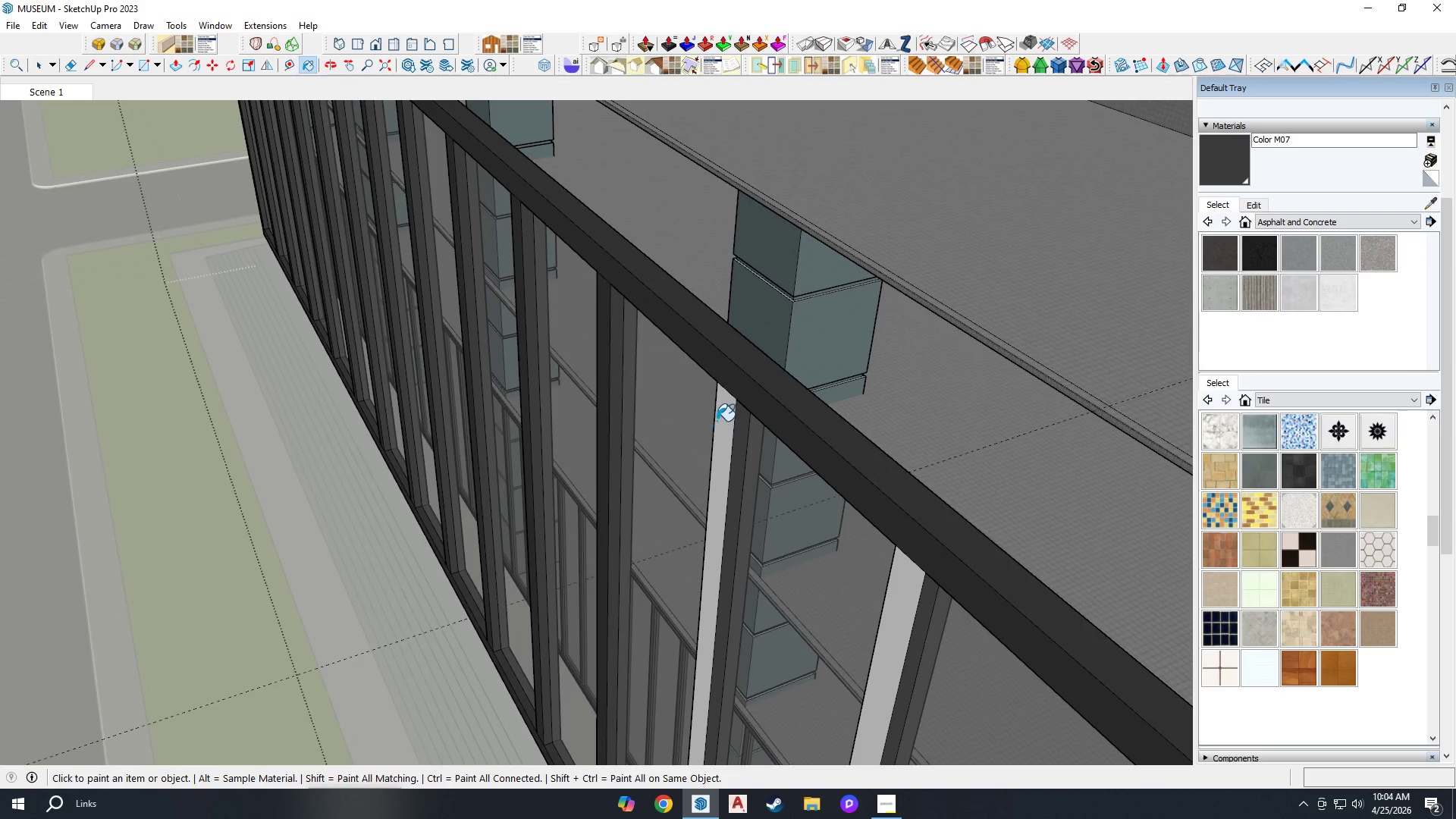 
left_click_drag(start_coordinate=[719, 417], to_coordinate=[723, 417])
 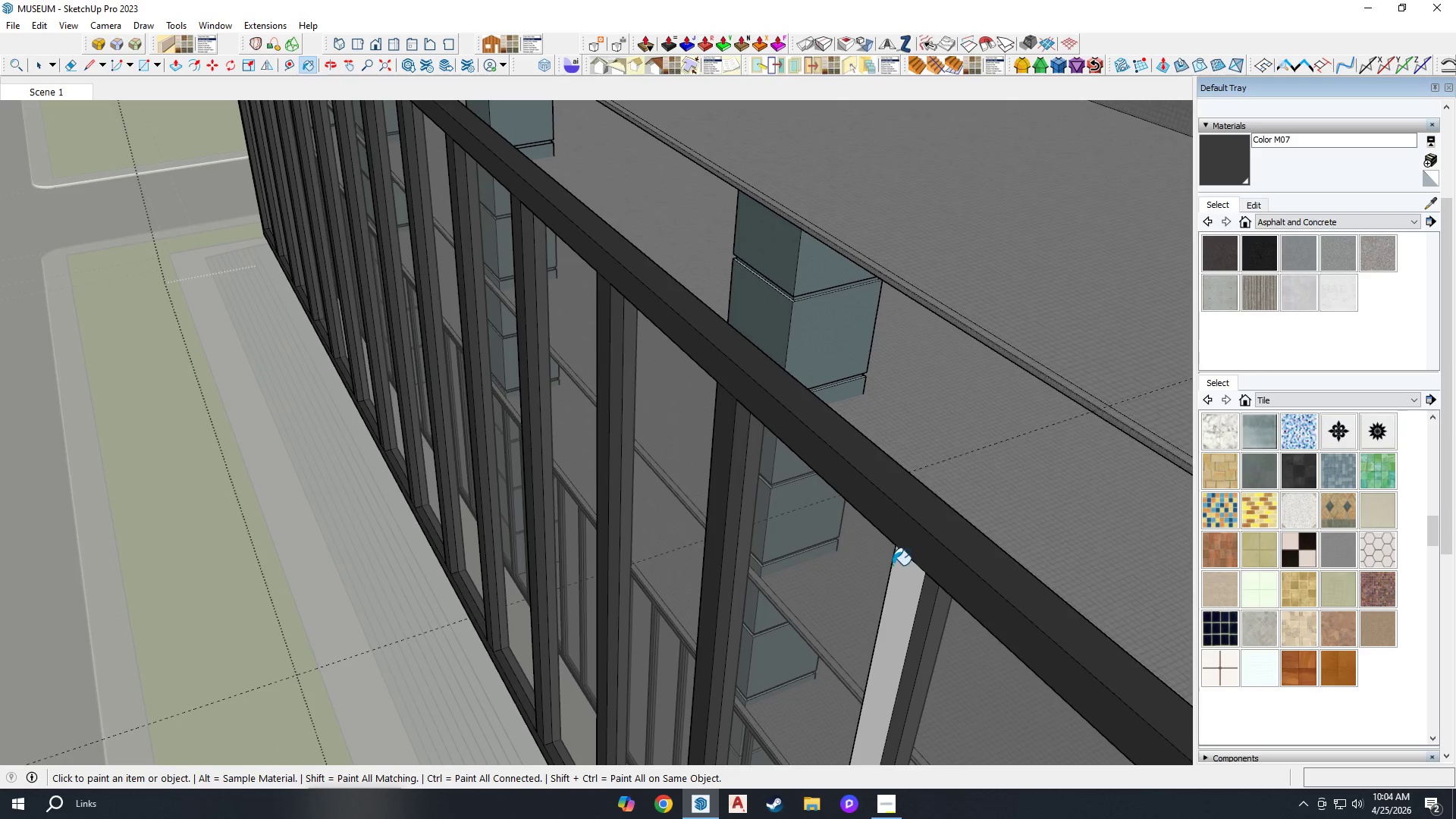 
scroll: coordinate [710, 435], scroll_direction: up, amount: 18.0
 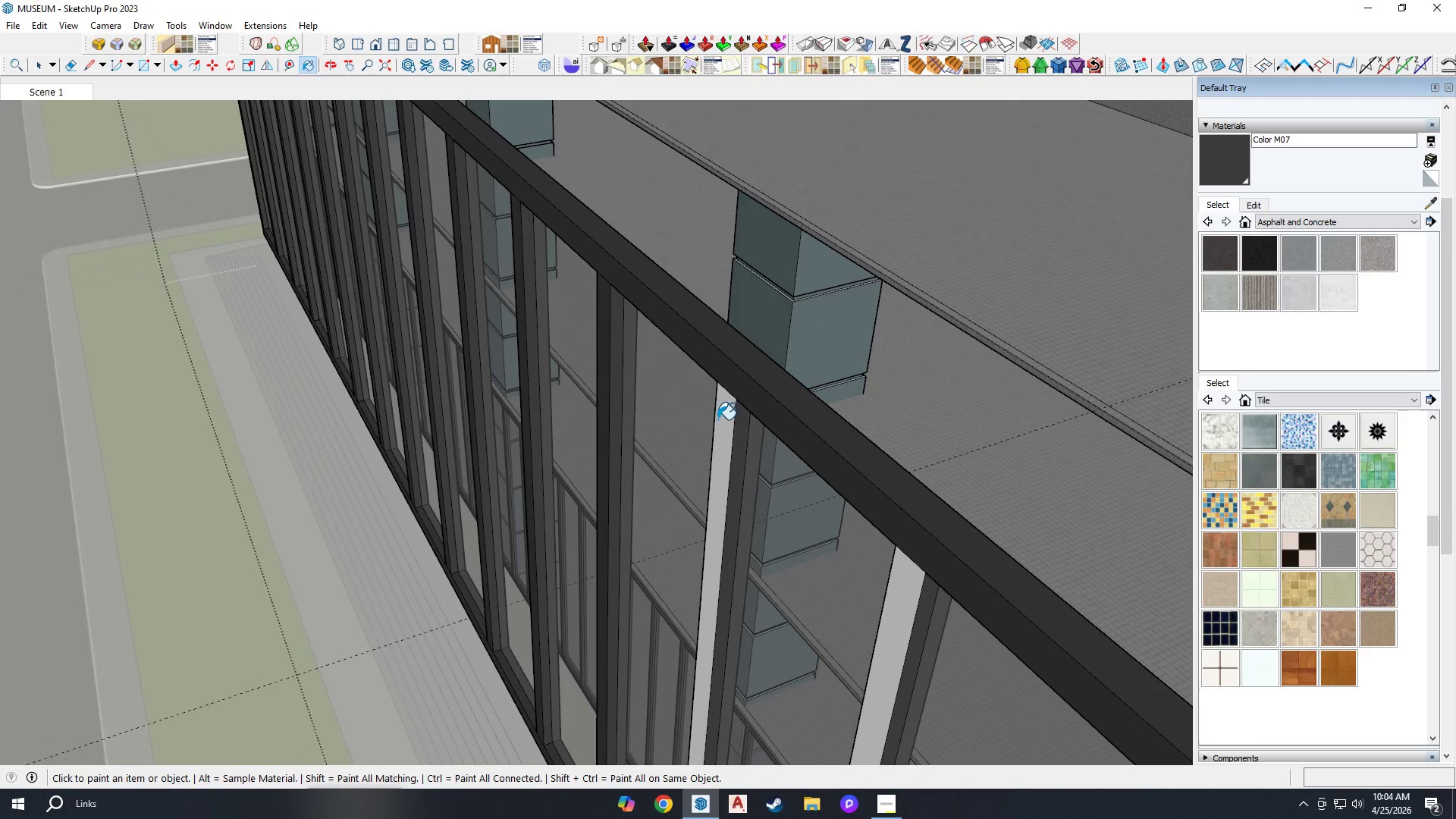 
left_click([902, 576])
 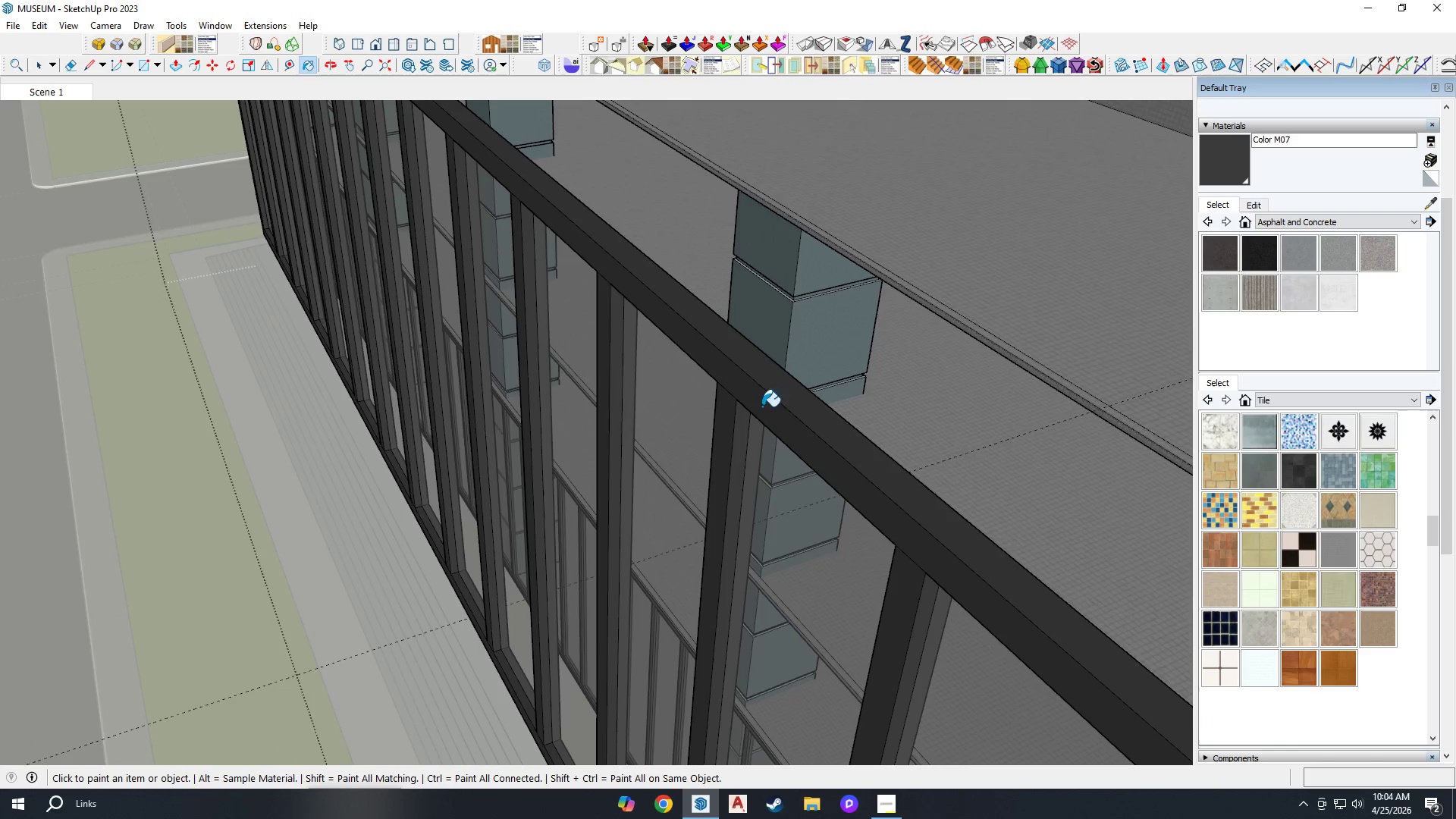 
left_click([858, 512])
 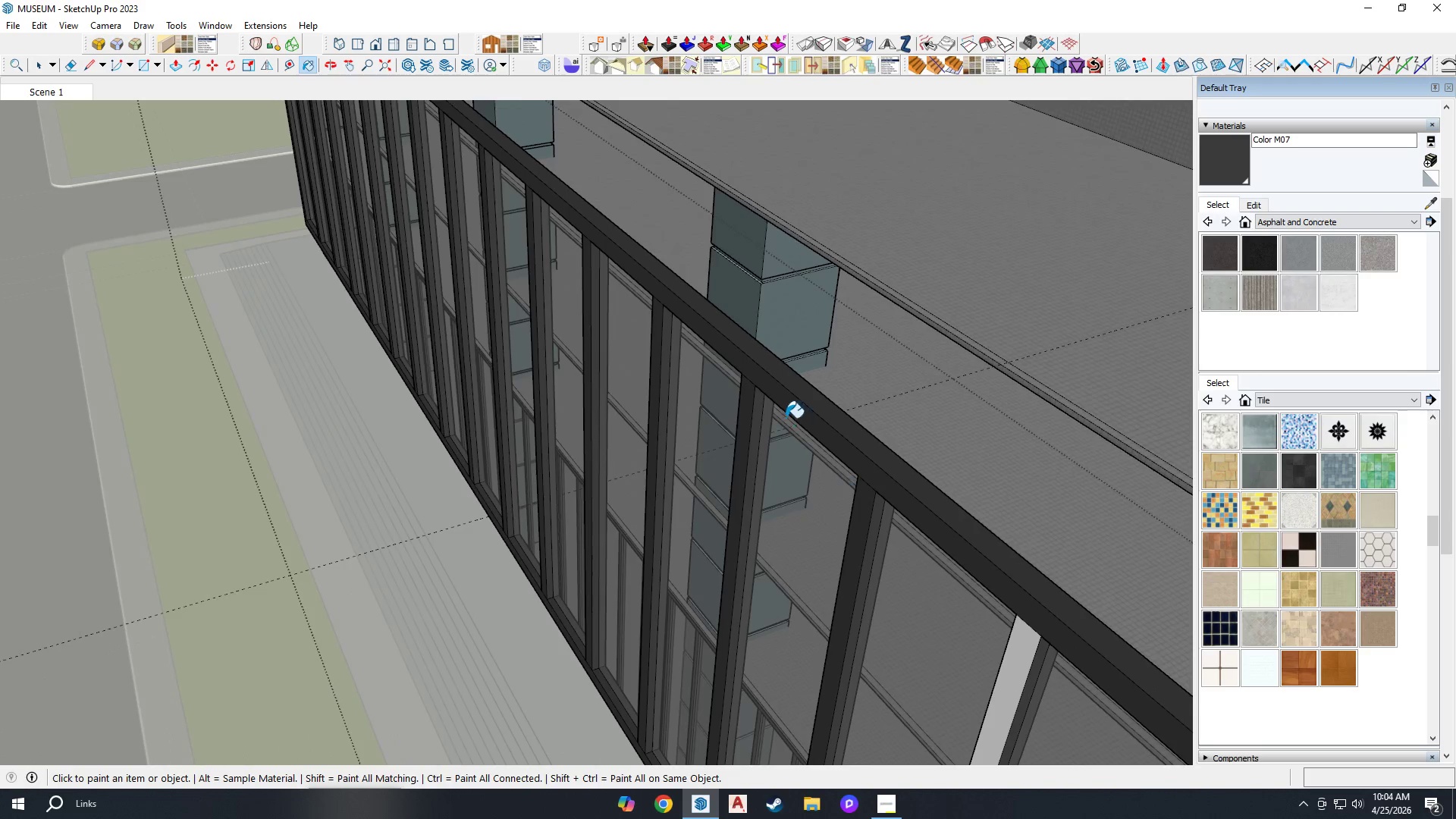 
scroll: coordinate [915, 568], scroll_direction: down, amount: 5.0
 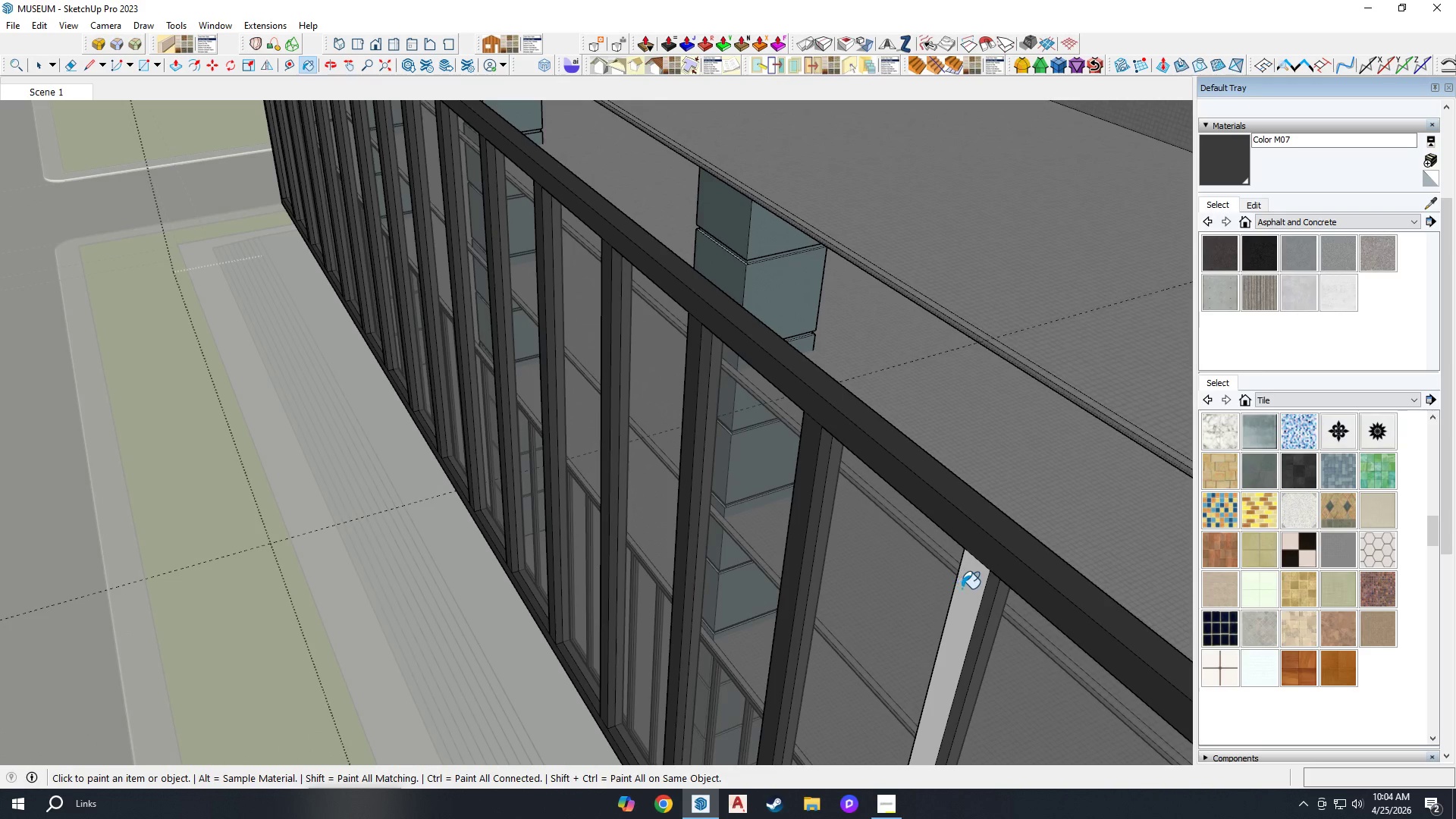 
left_click([967, 588])
 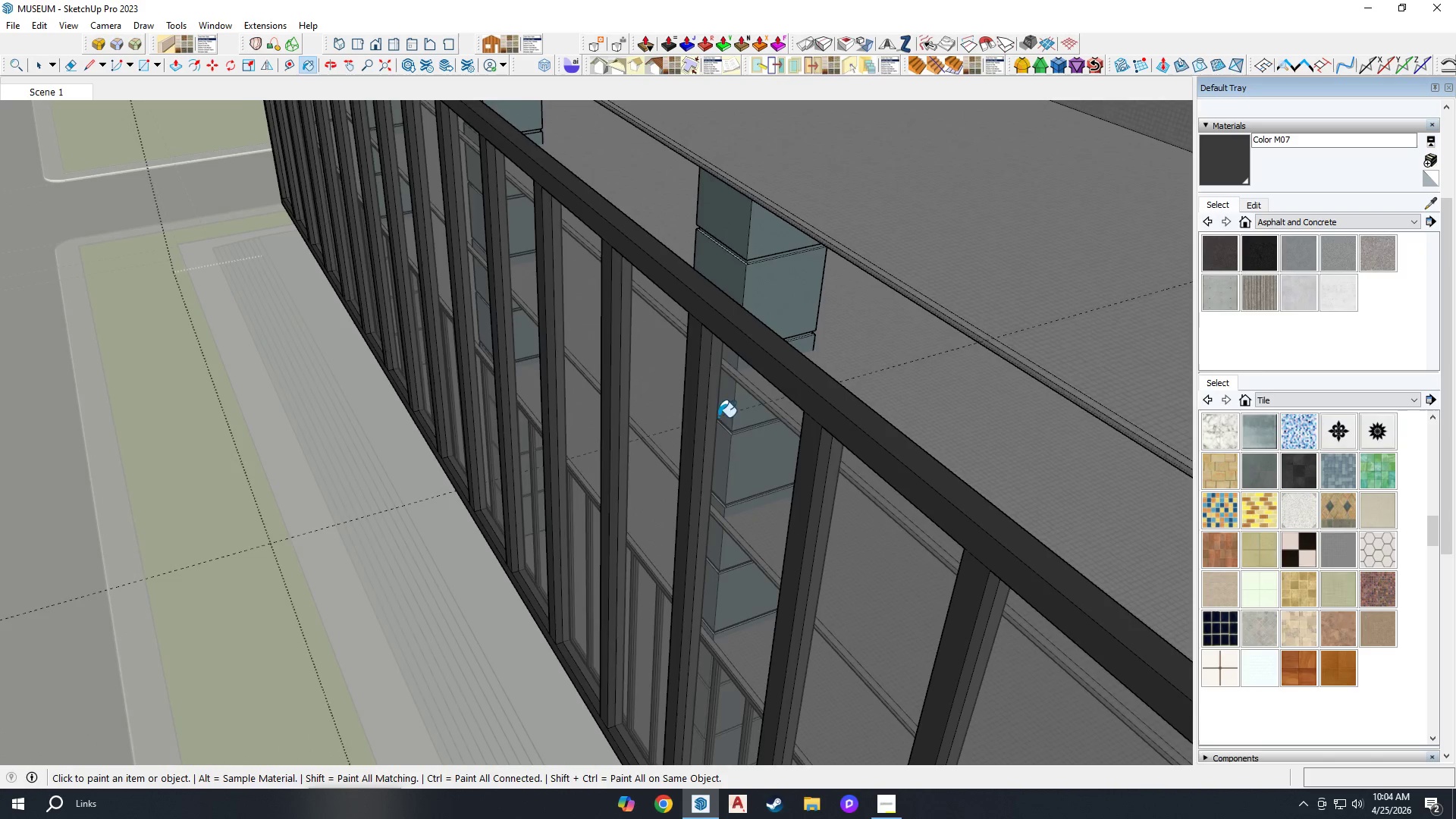 
left_click([855, 540])
 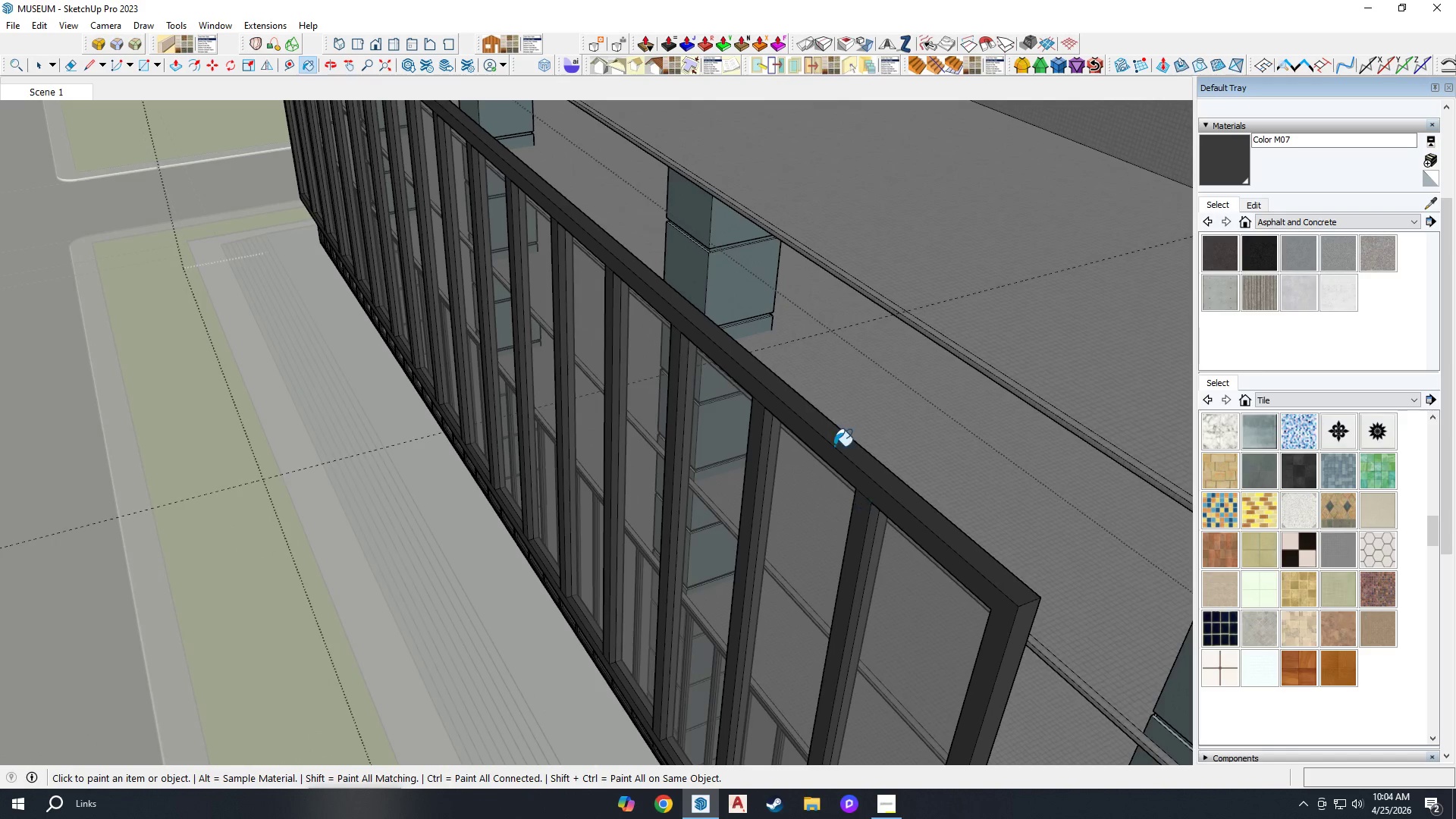 
scroll: coordinate [814, 423], scroll_direction: down, amount: 13.0
 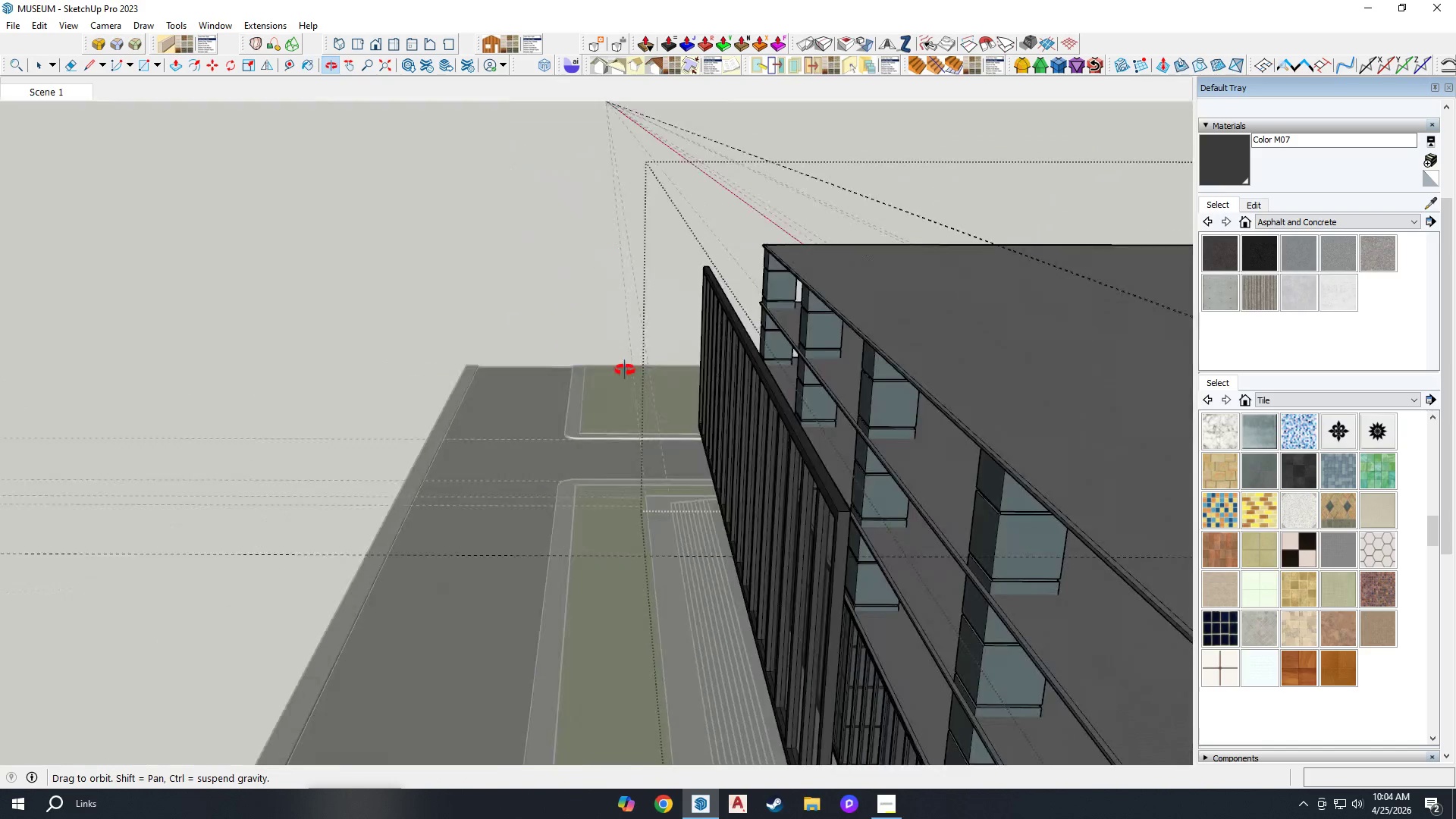 
scroll: coordinate [620, 389], scroll_direction: none, amount: 0.0
 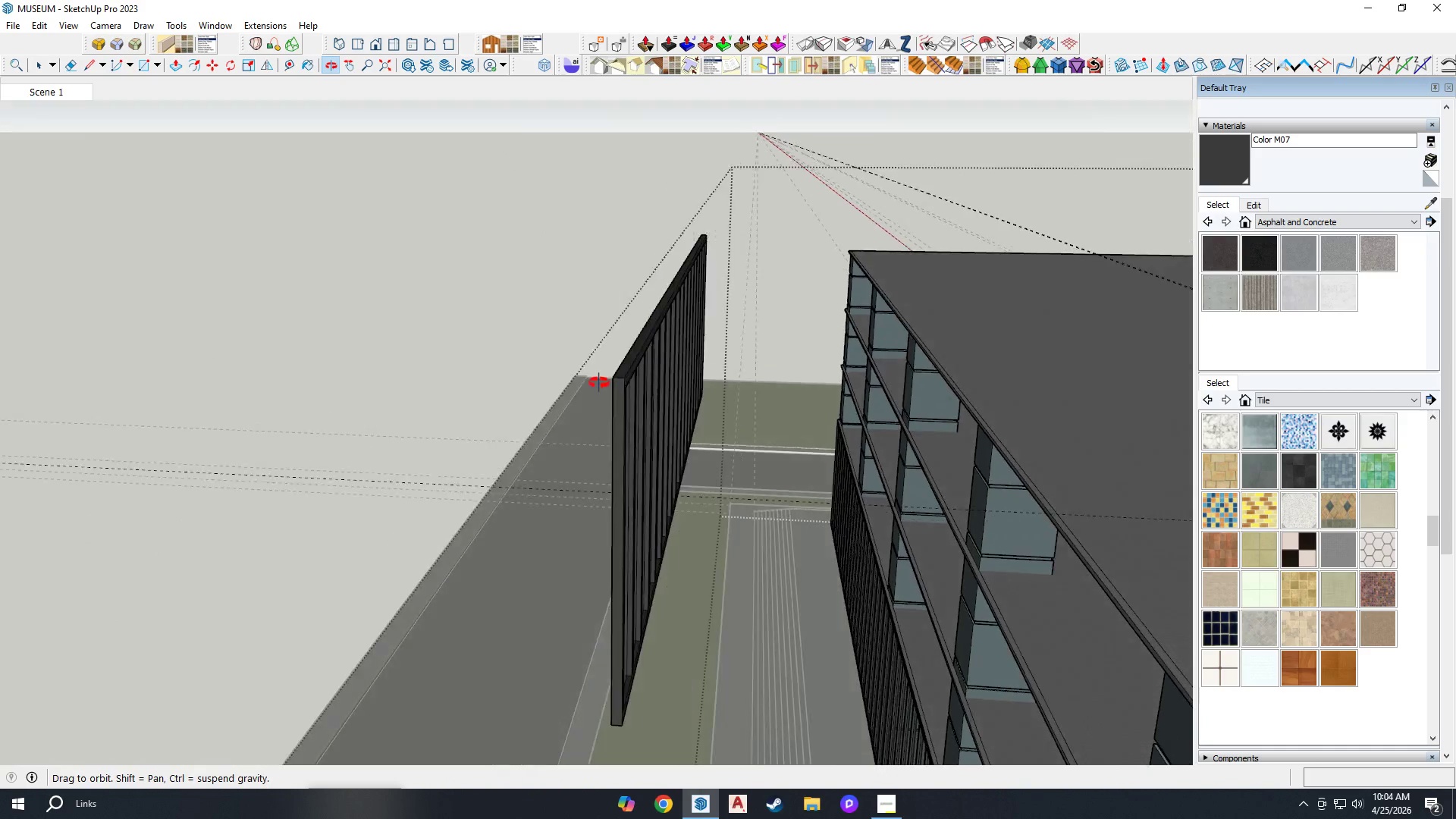 
key(Space)
 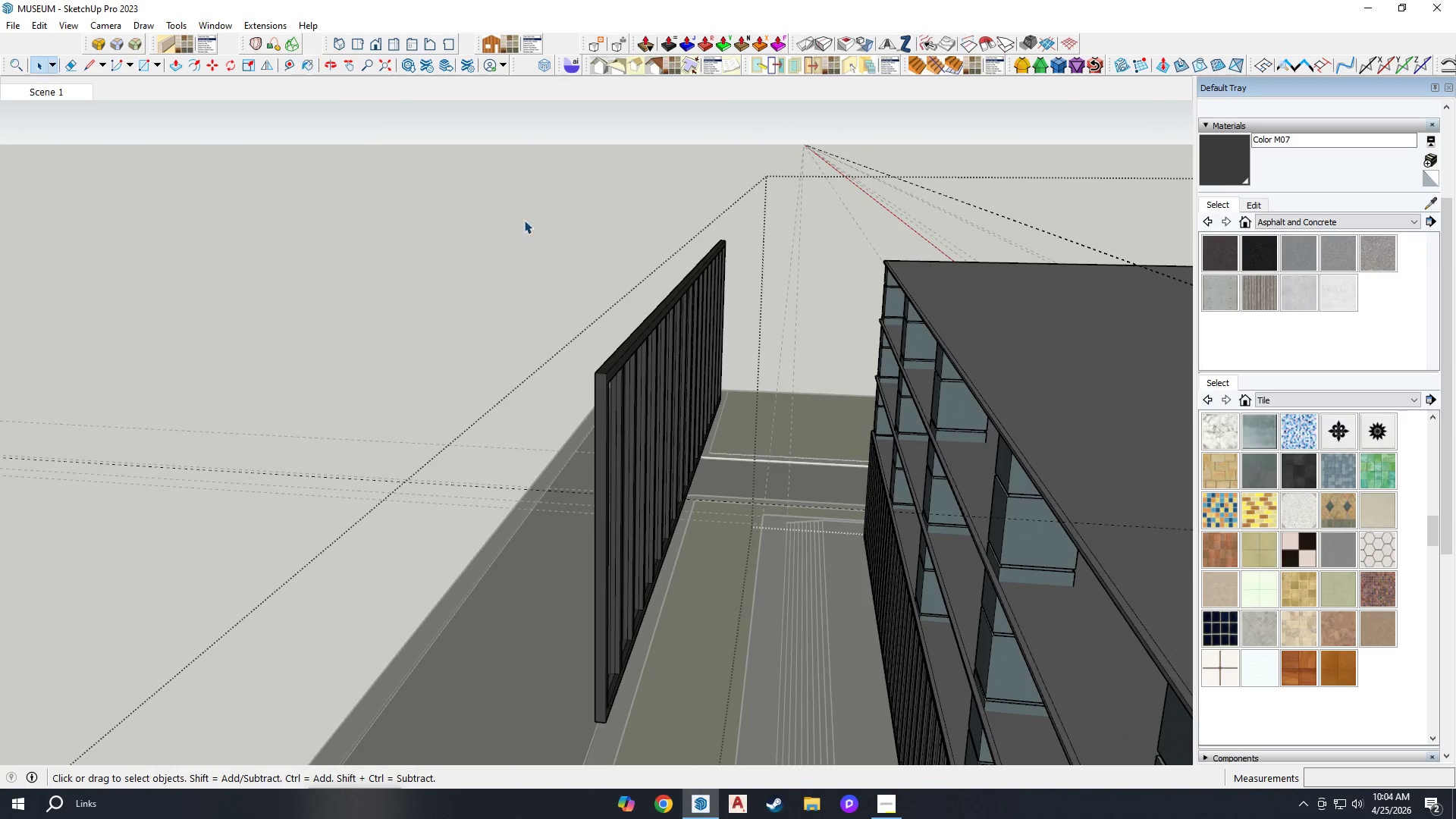 
left_click_drag(start_coordinate=[529, 217], to_coordinate=[851, 758])
 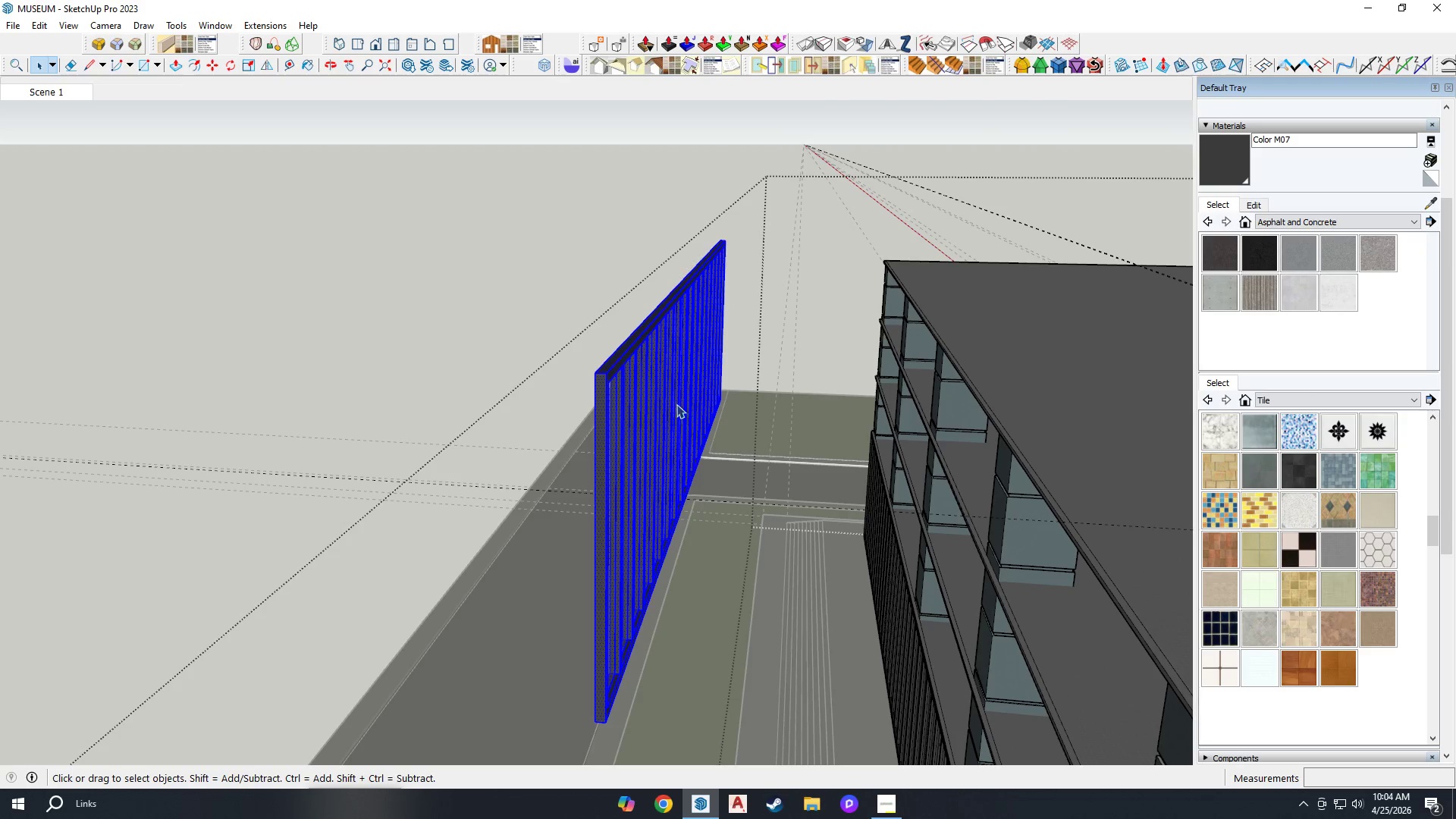 
right_click([661, 394])
 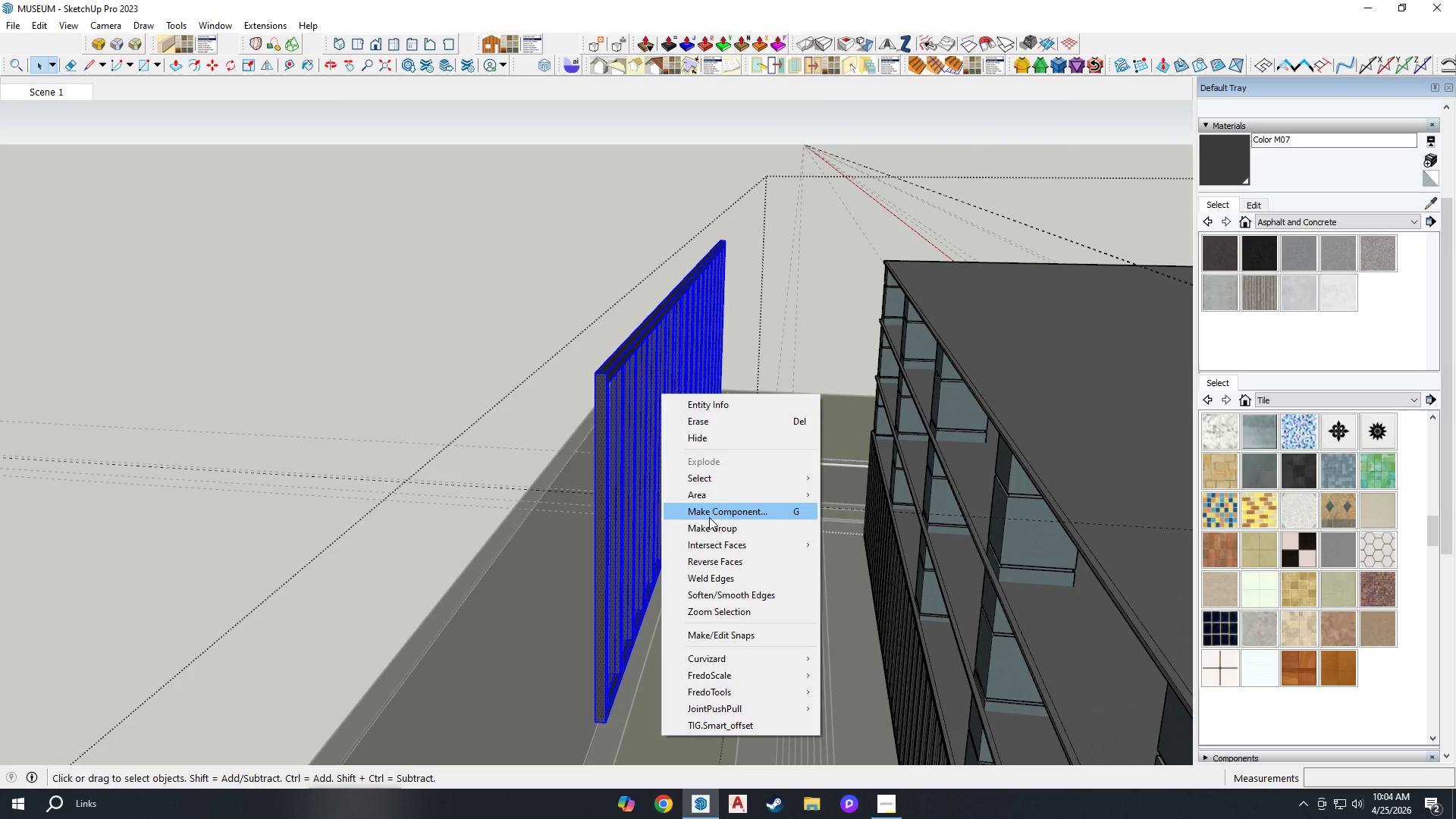 
left_click([708, 529])
 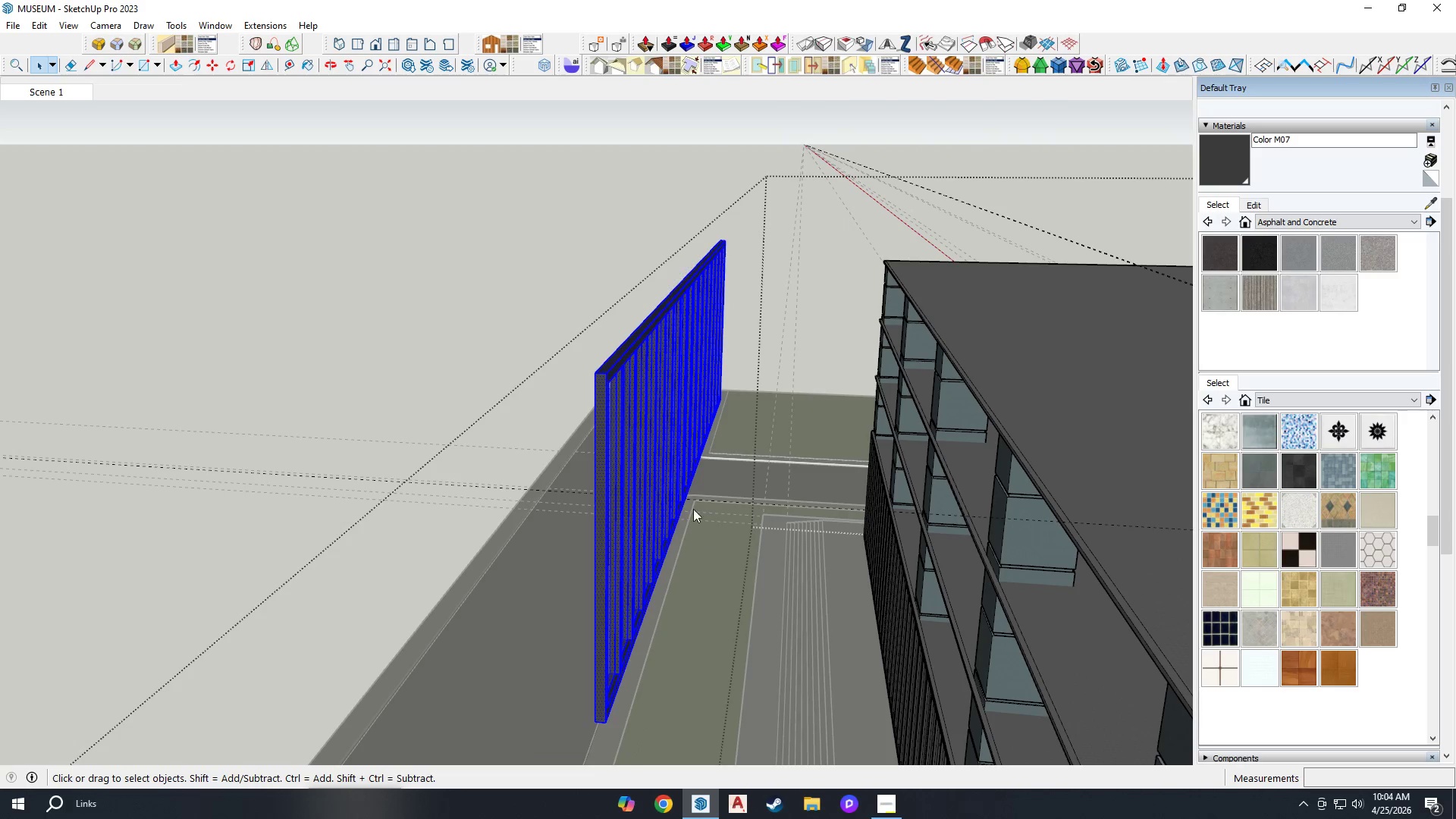 
scroll: coordinate [664, 438], scroll_direction: down, amount: 8.0
 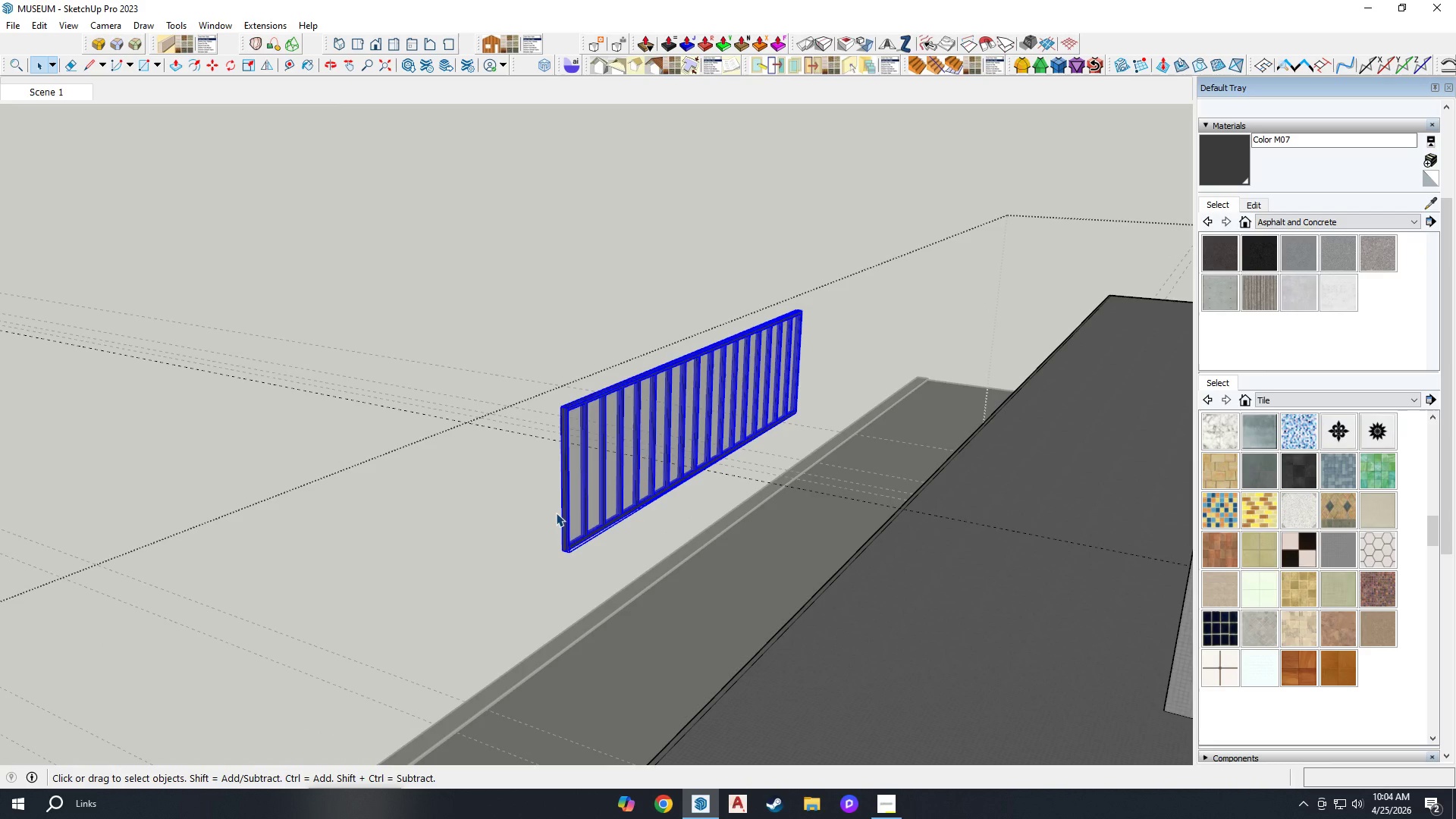 
key(M)
 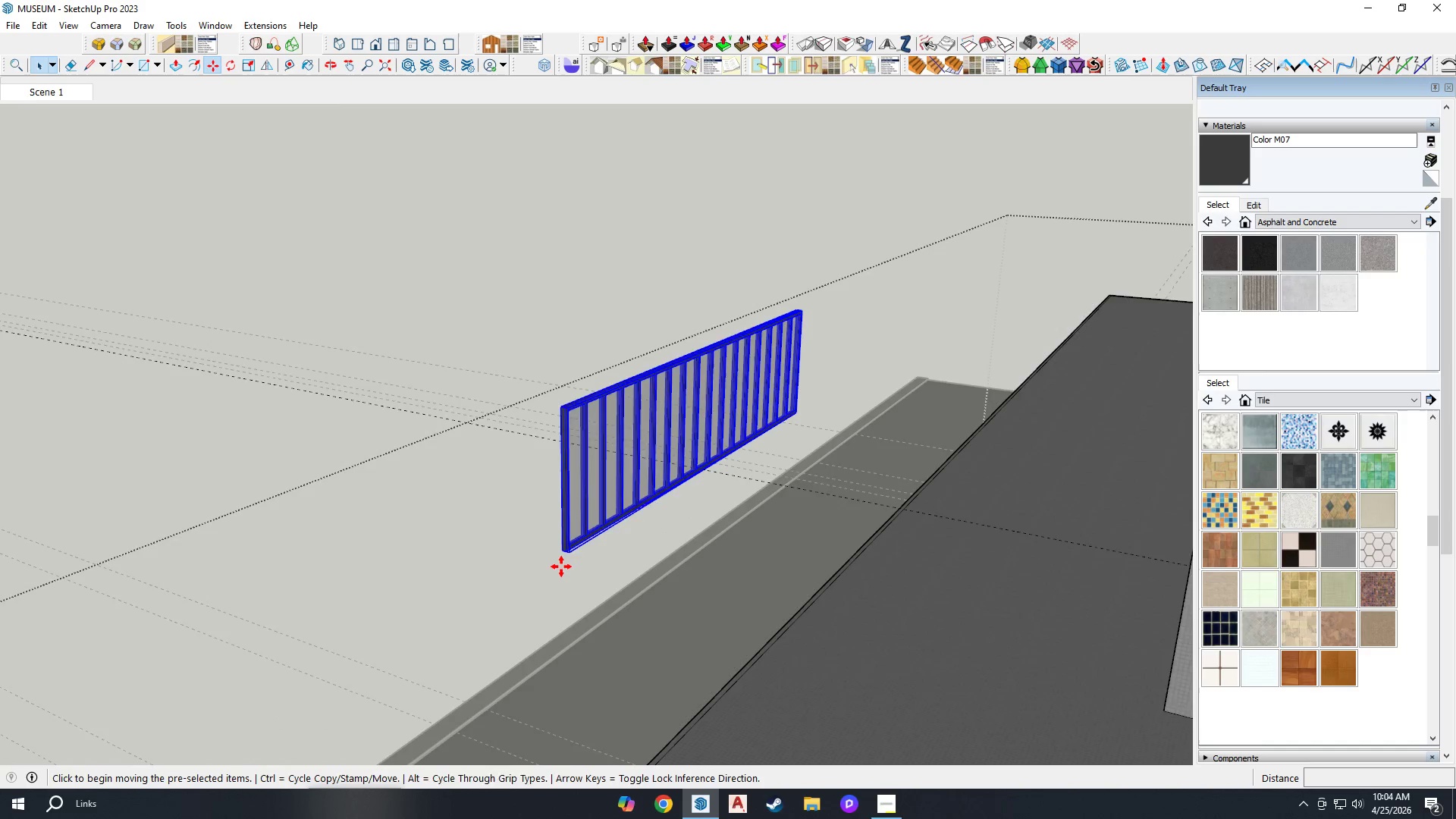 
scroll: coordinate [572, 533], scroll_direction: up, amount: 6.0
 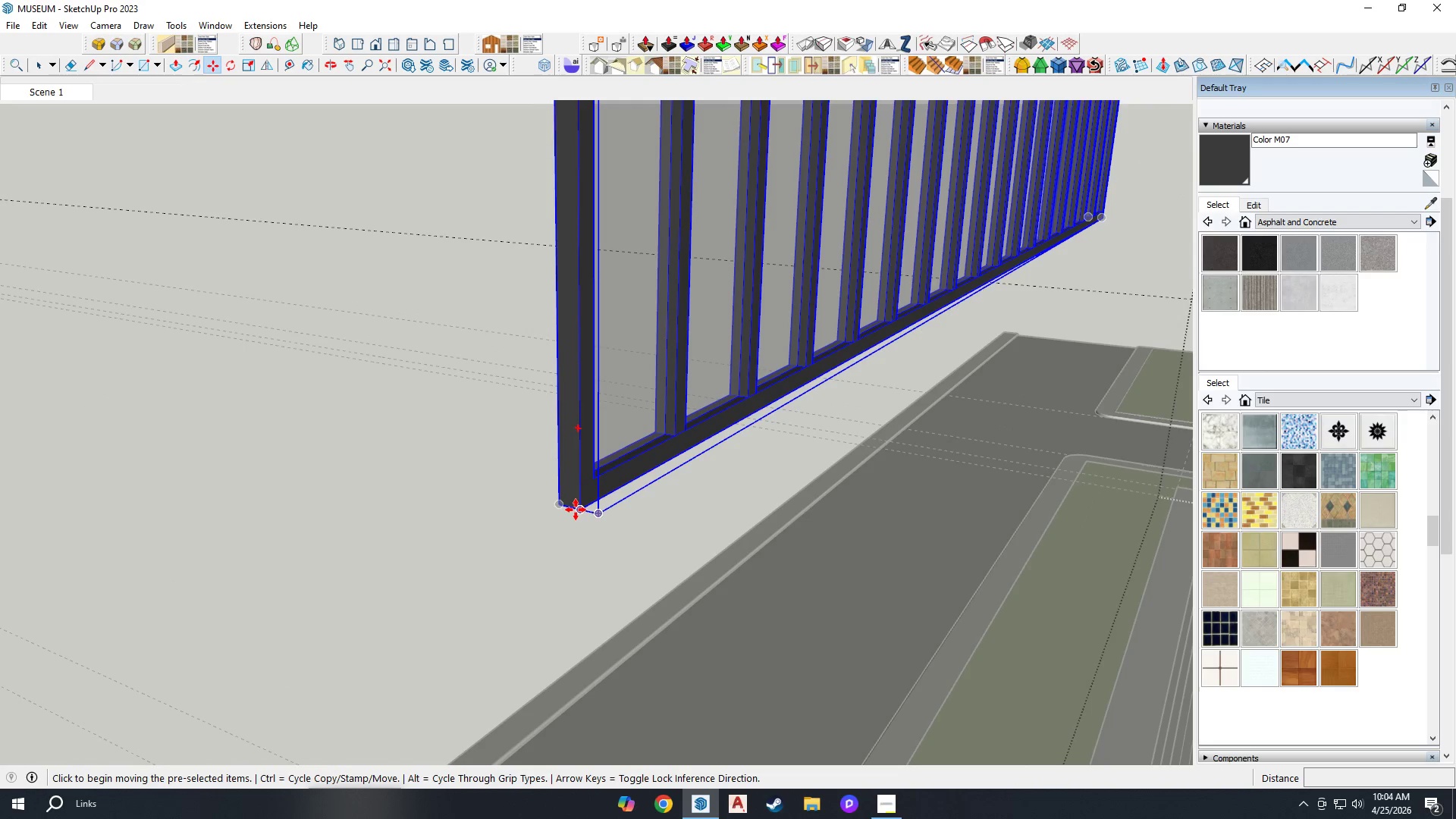 
left_click([576, 508])
 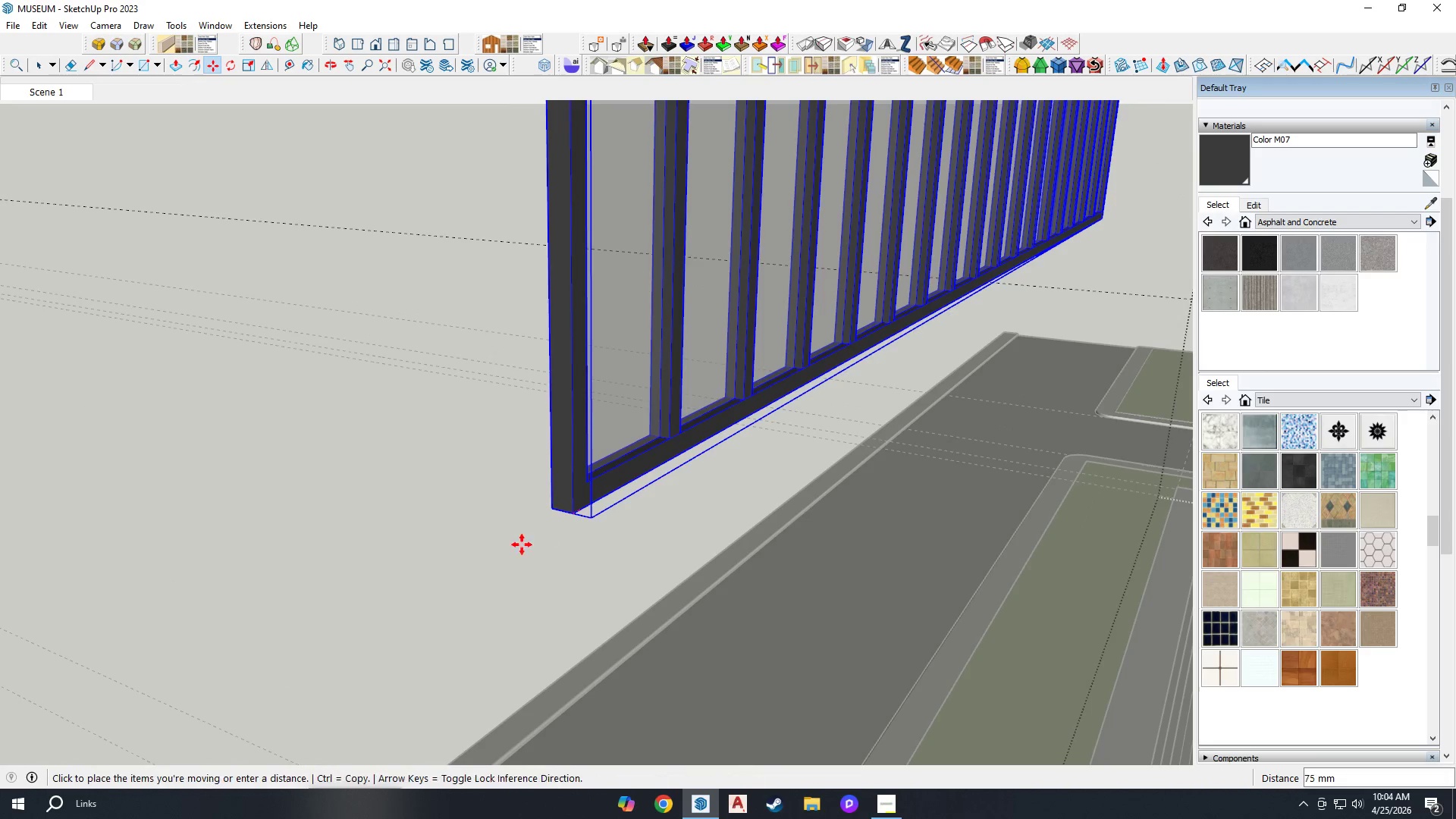 
scroll: coordinate [851, 557], scroll_direction: down, amount: 18.0
 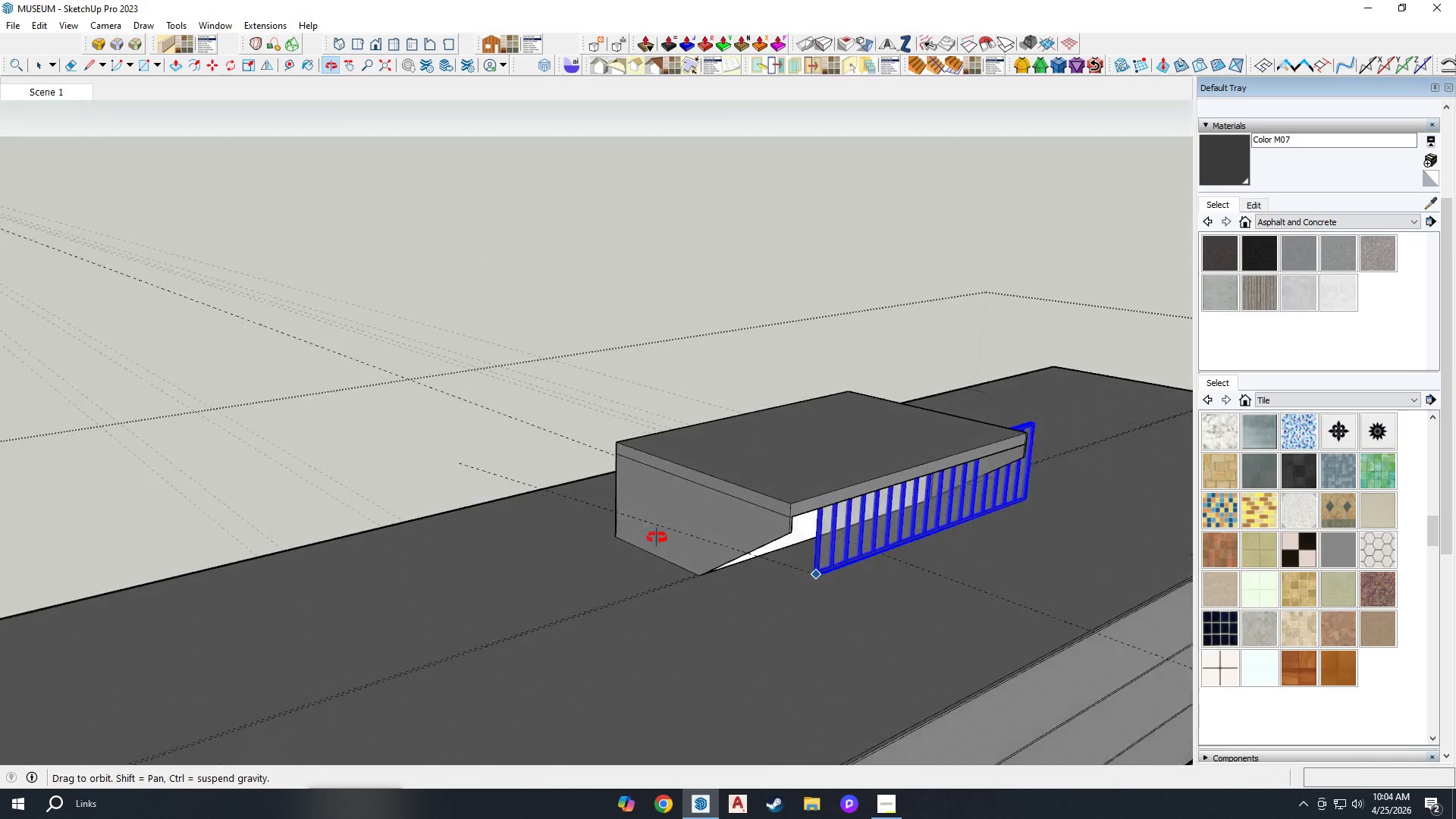 
scroll: coordinate [659, 579], scroll_direction: up, amount: 26.0
 